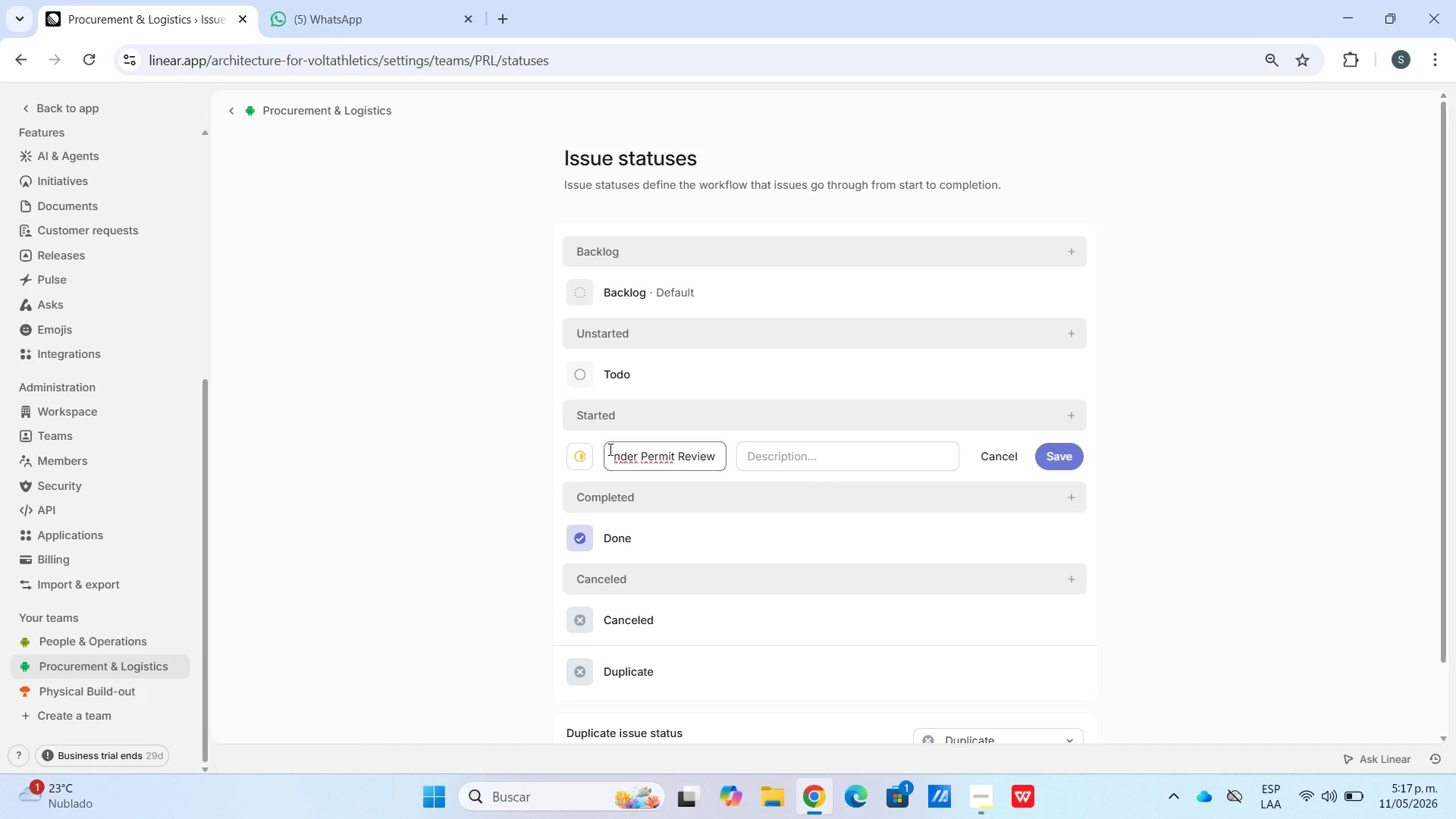 
left_click([1060, 455])
 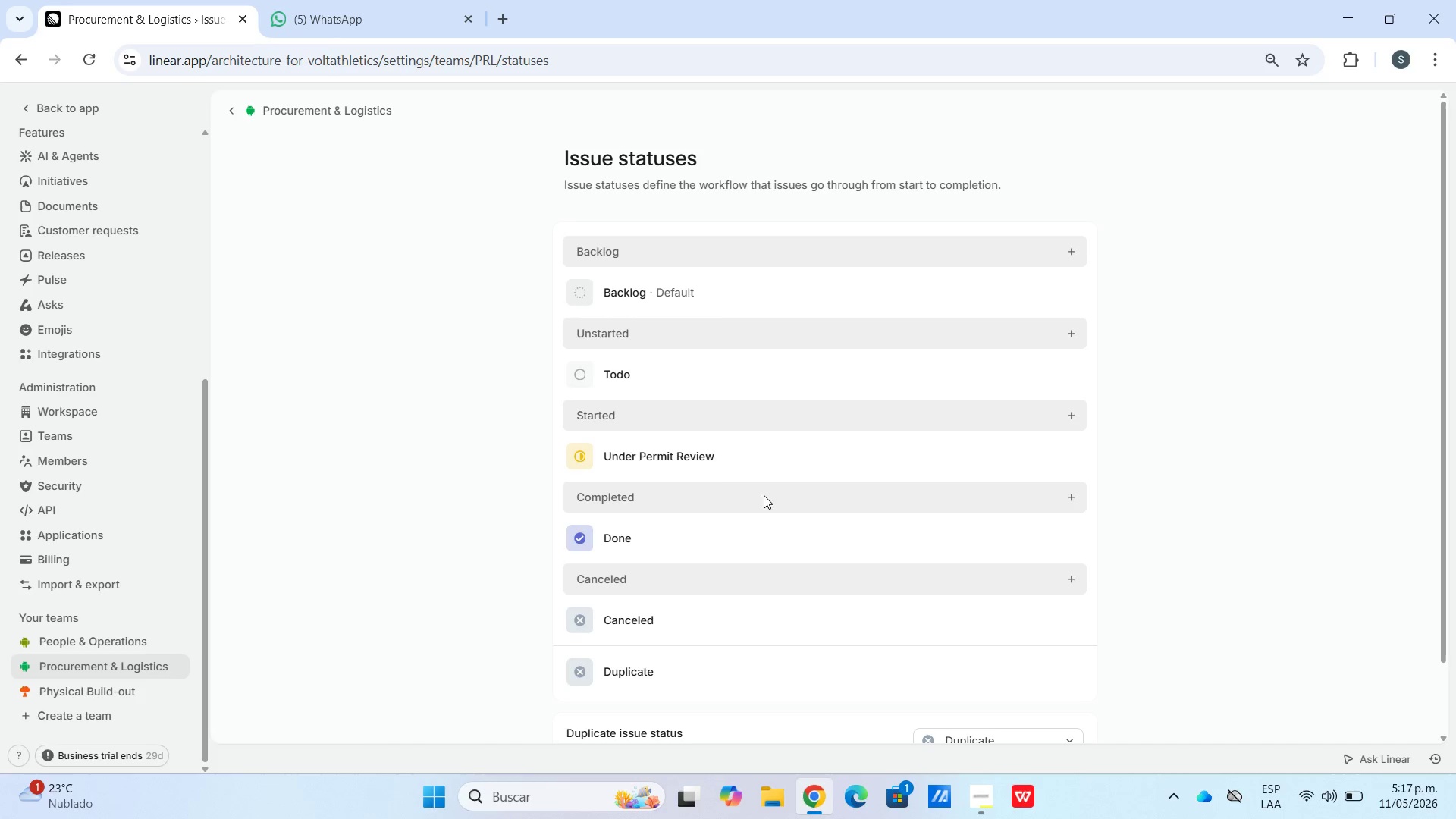 
left_click([1076, 406])
 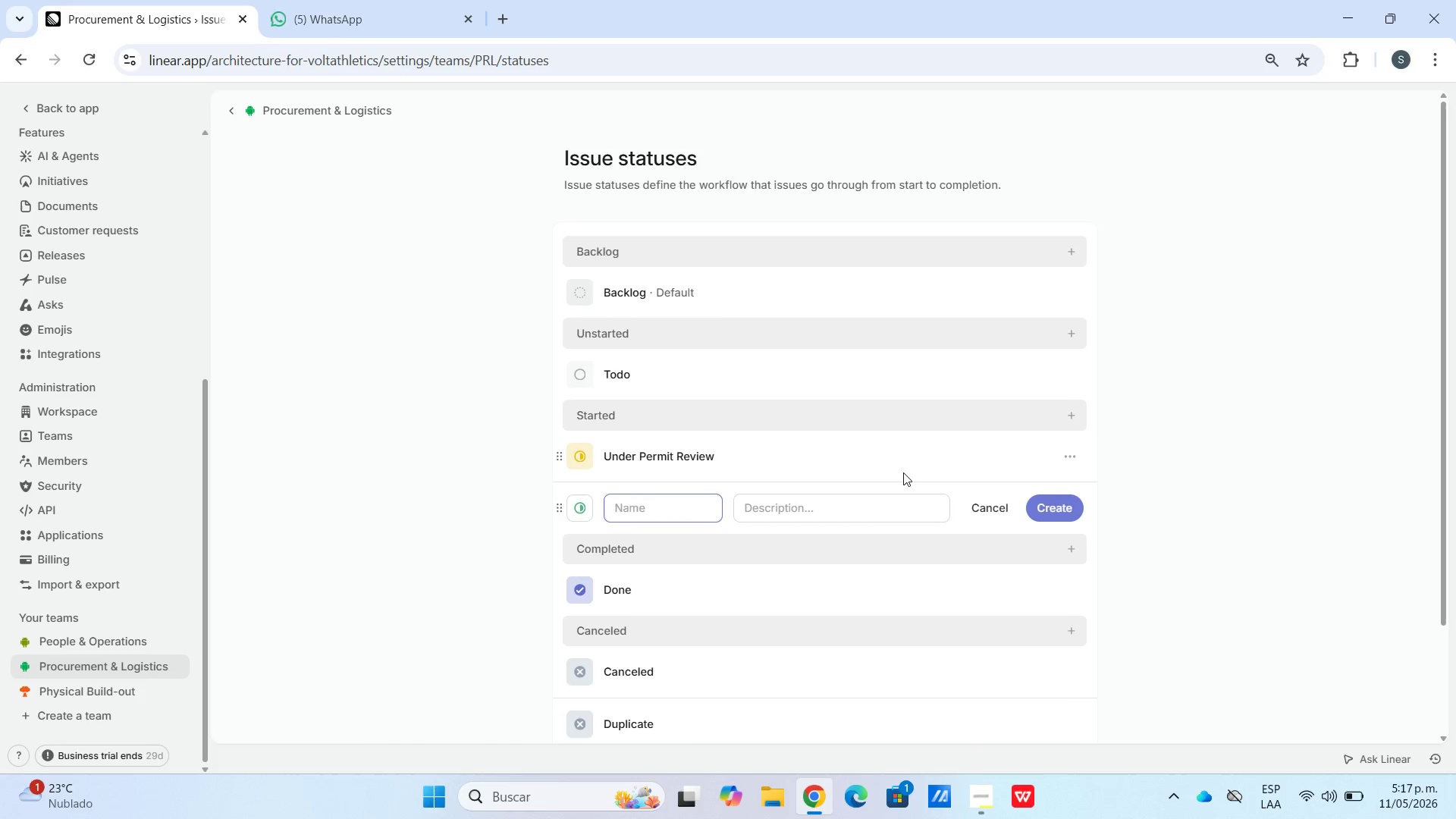 
type(Installation in Progress)
 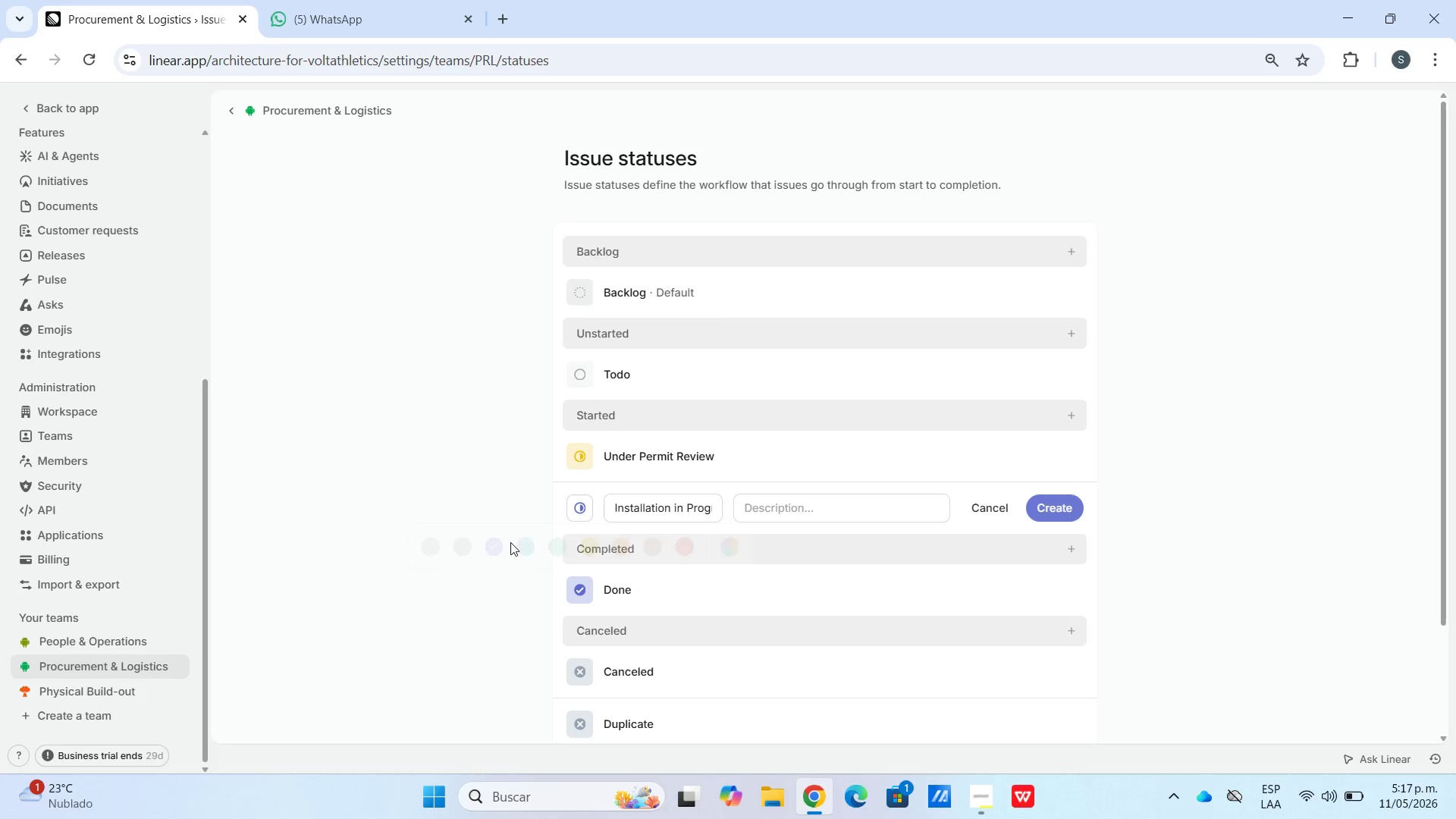 
left_click_drag(start_coordinate=[1043, 501], to_coordinate=[1046, 505])
 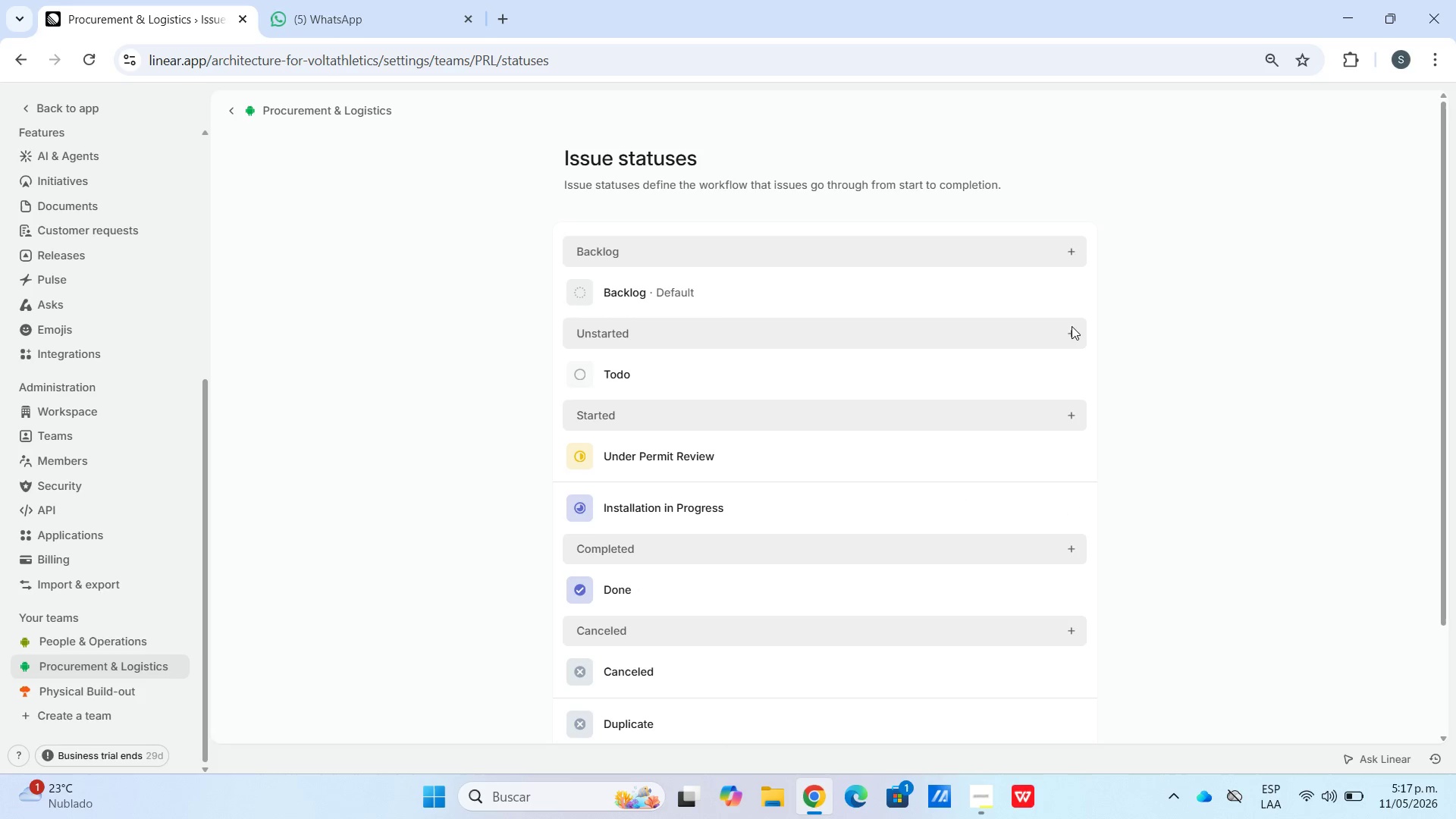 
type(On-Site Deli)
key(Backspace)
type(e)
key(Backspace)
type(li)
key(Backspace)
key(Backspace)
type(ivery)
 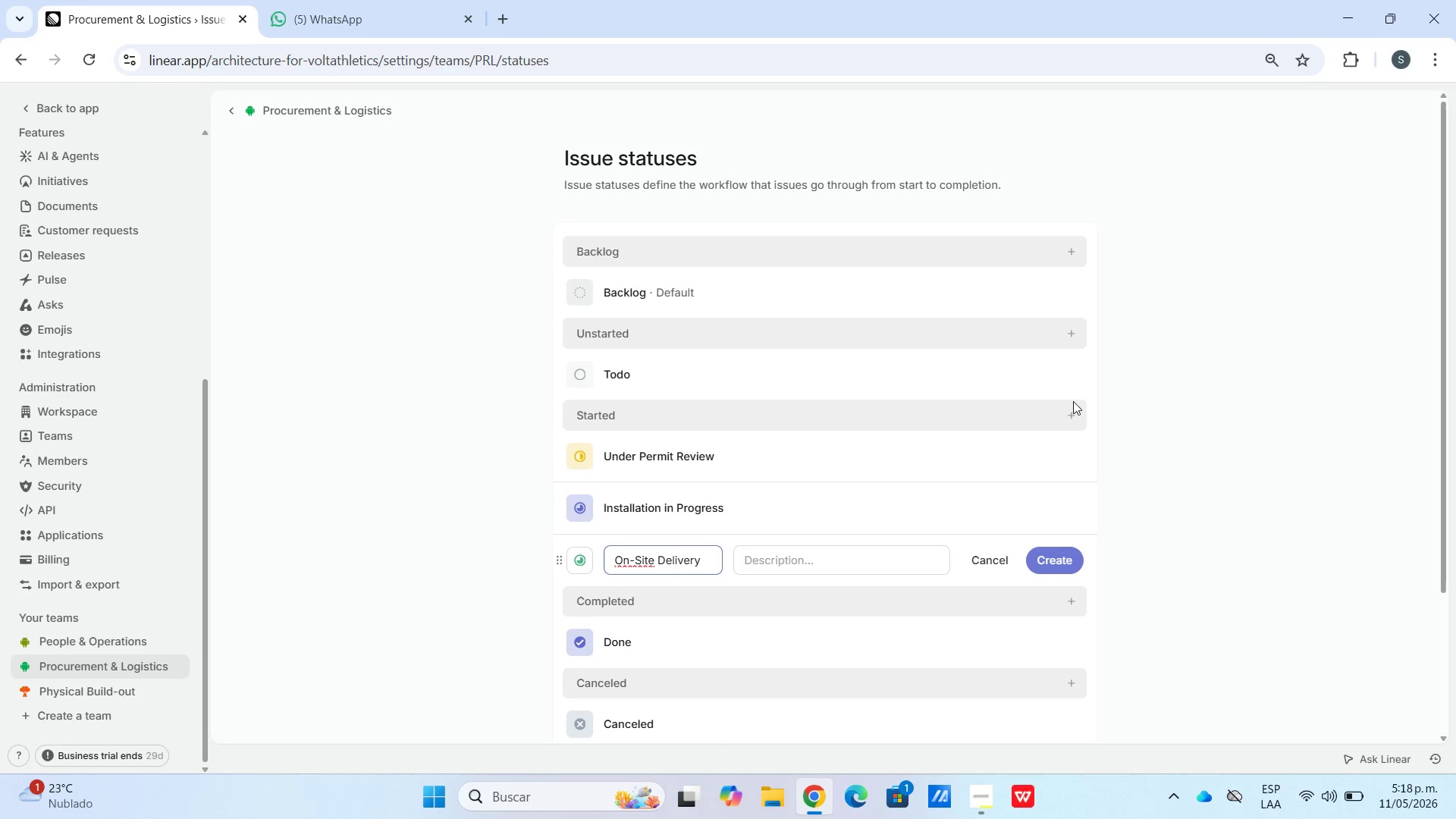 
left_click([576, 567])
 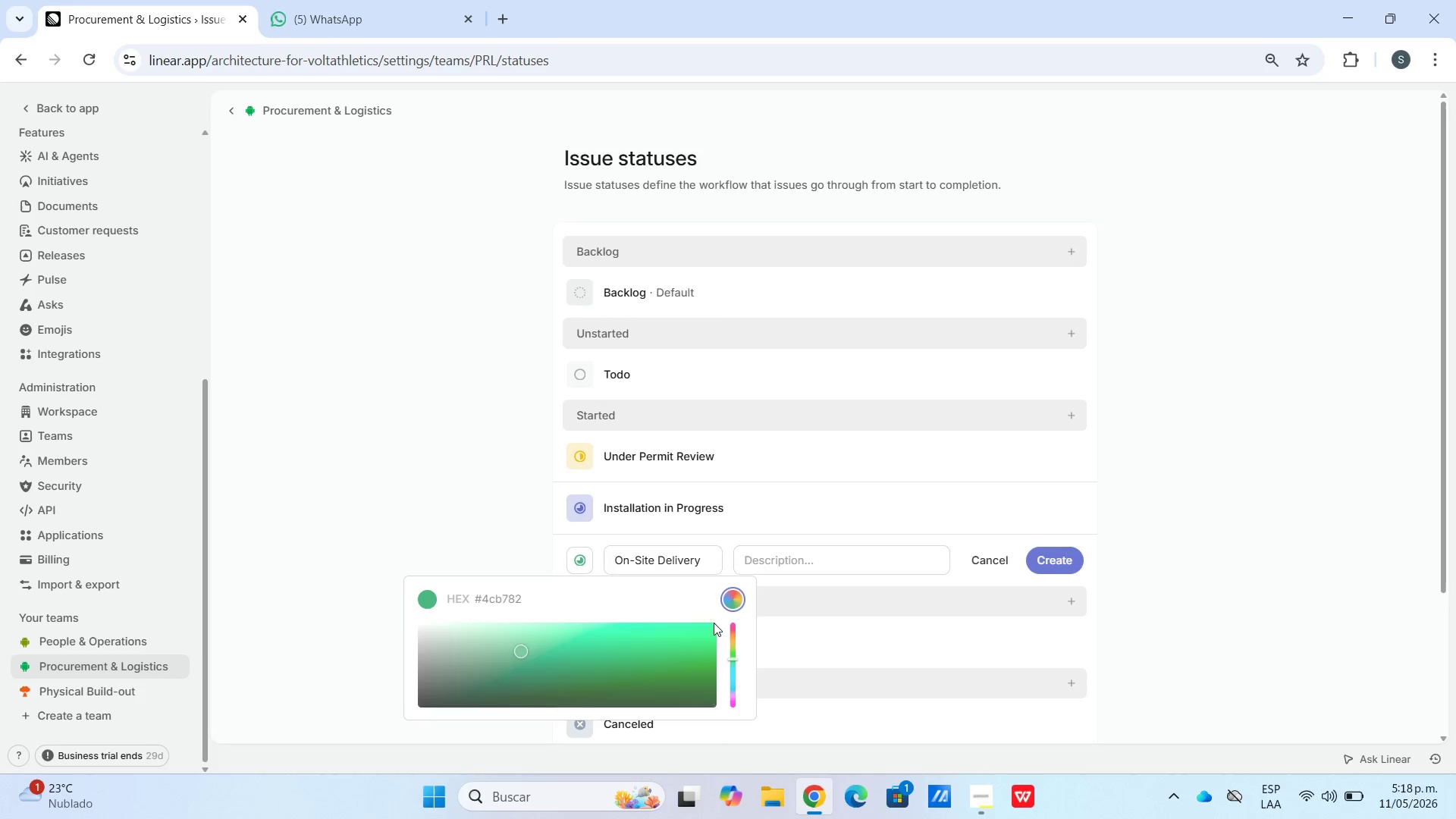 
left_click_drag(start_coordinate=[720, 666], to_coordinate=[730, 672])
 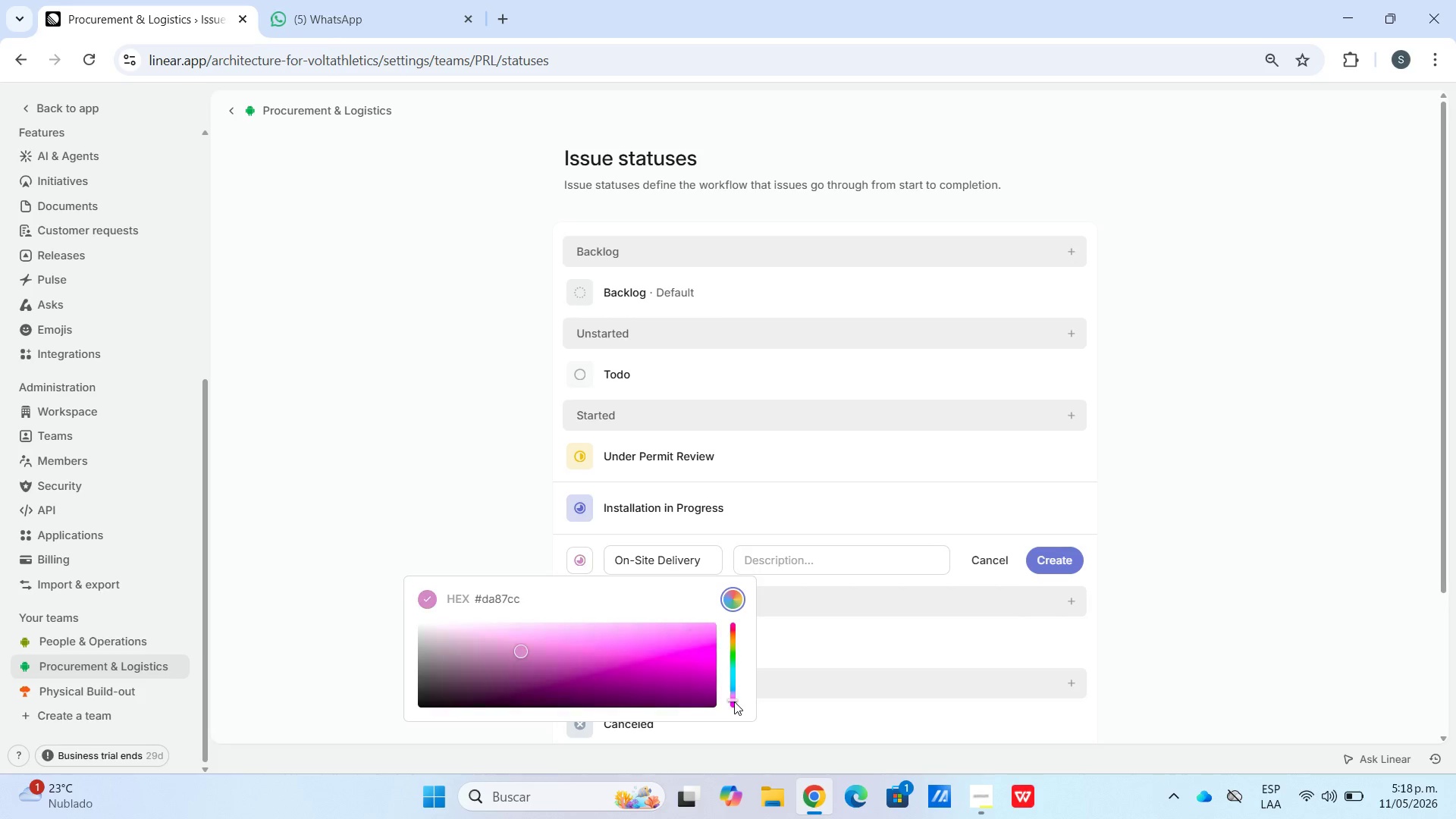 
double_click([733, 701])
 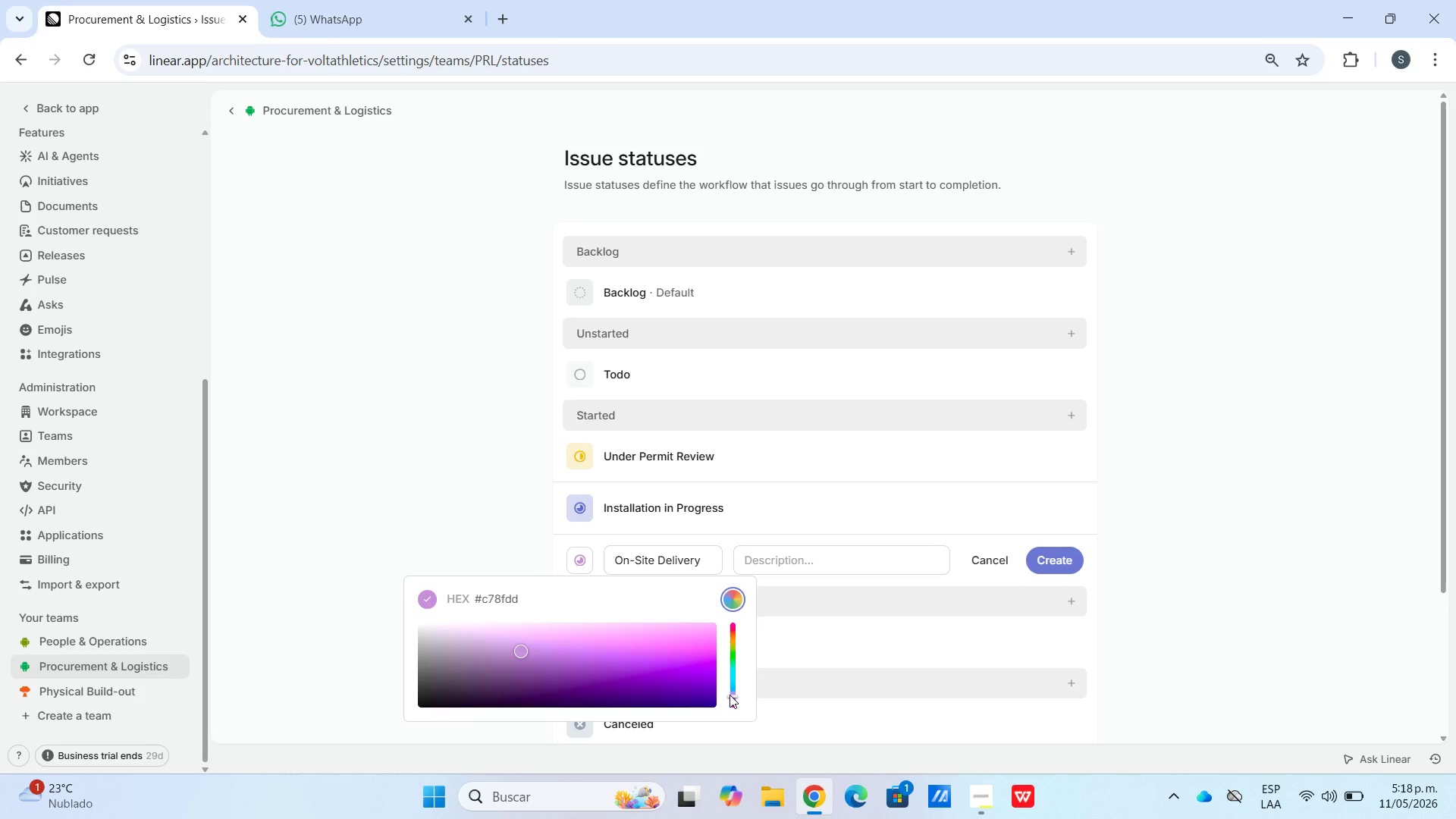 
triple_click([730, 695])
 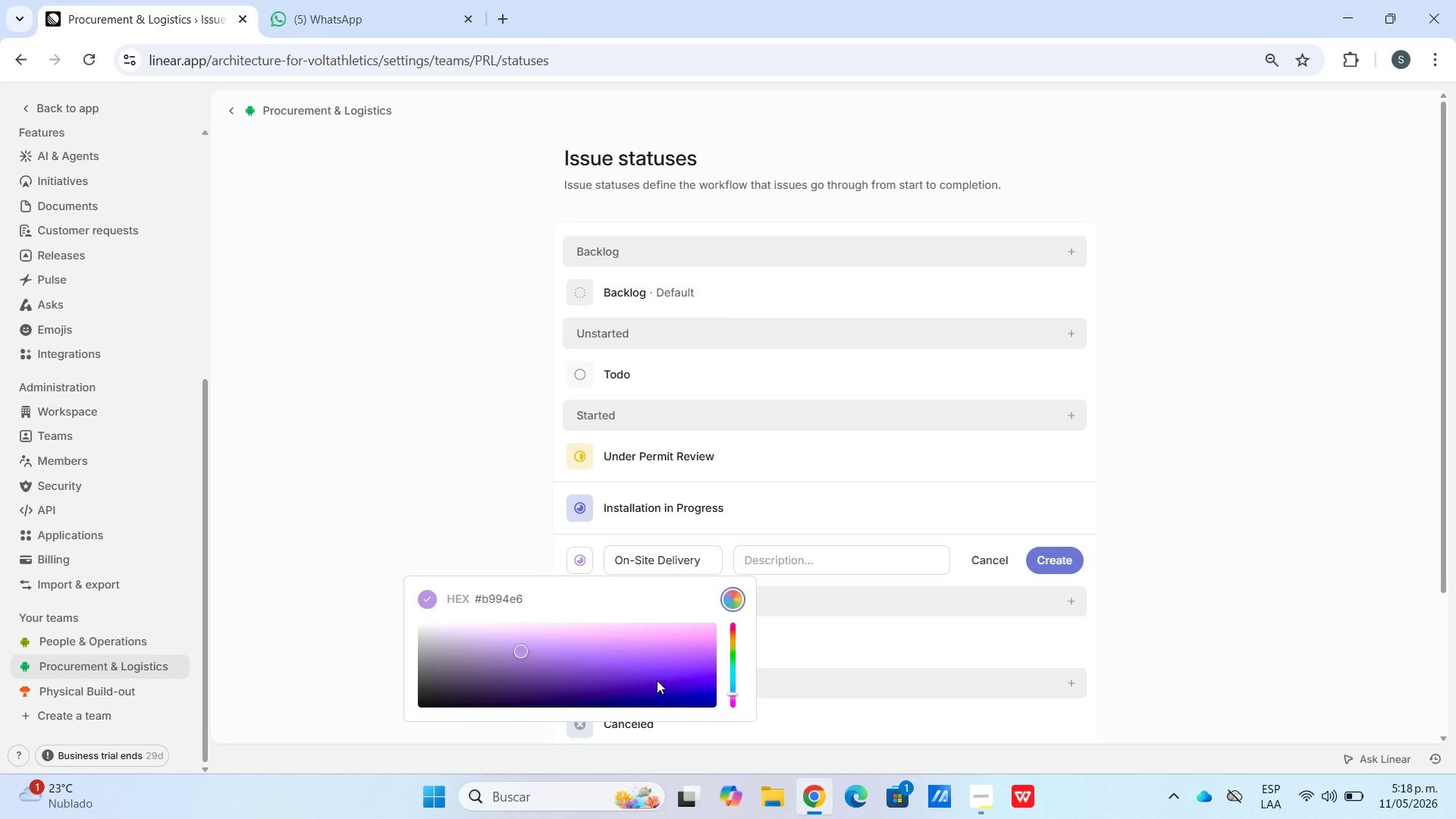 
left_click_drag(start_coordinate=[657, 680], to_coordinate=[661, 649])
 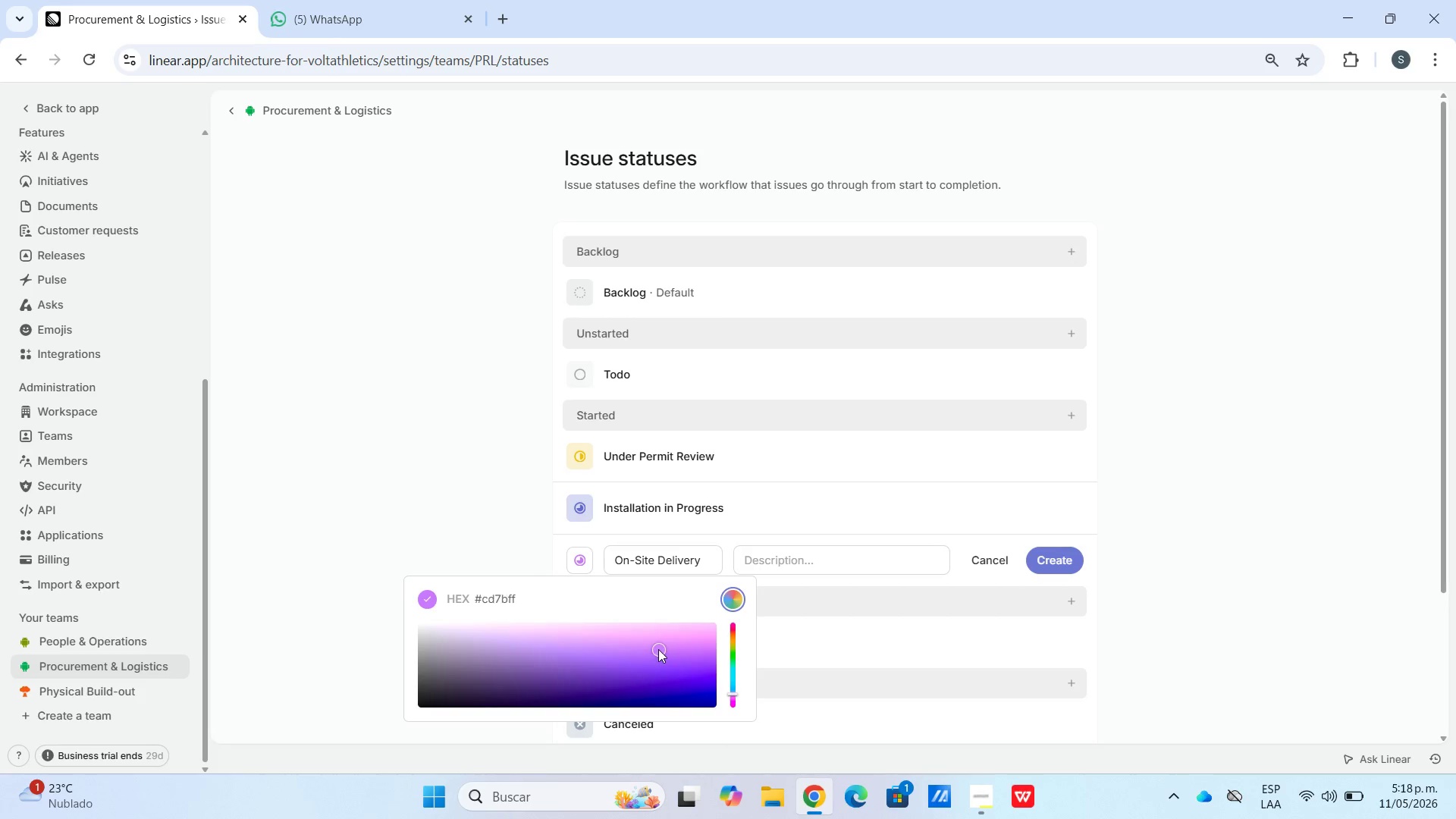 
left_click_drag(start_coordinate=[659, 649], to_coordinate=[613, 663])
 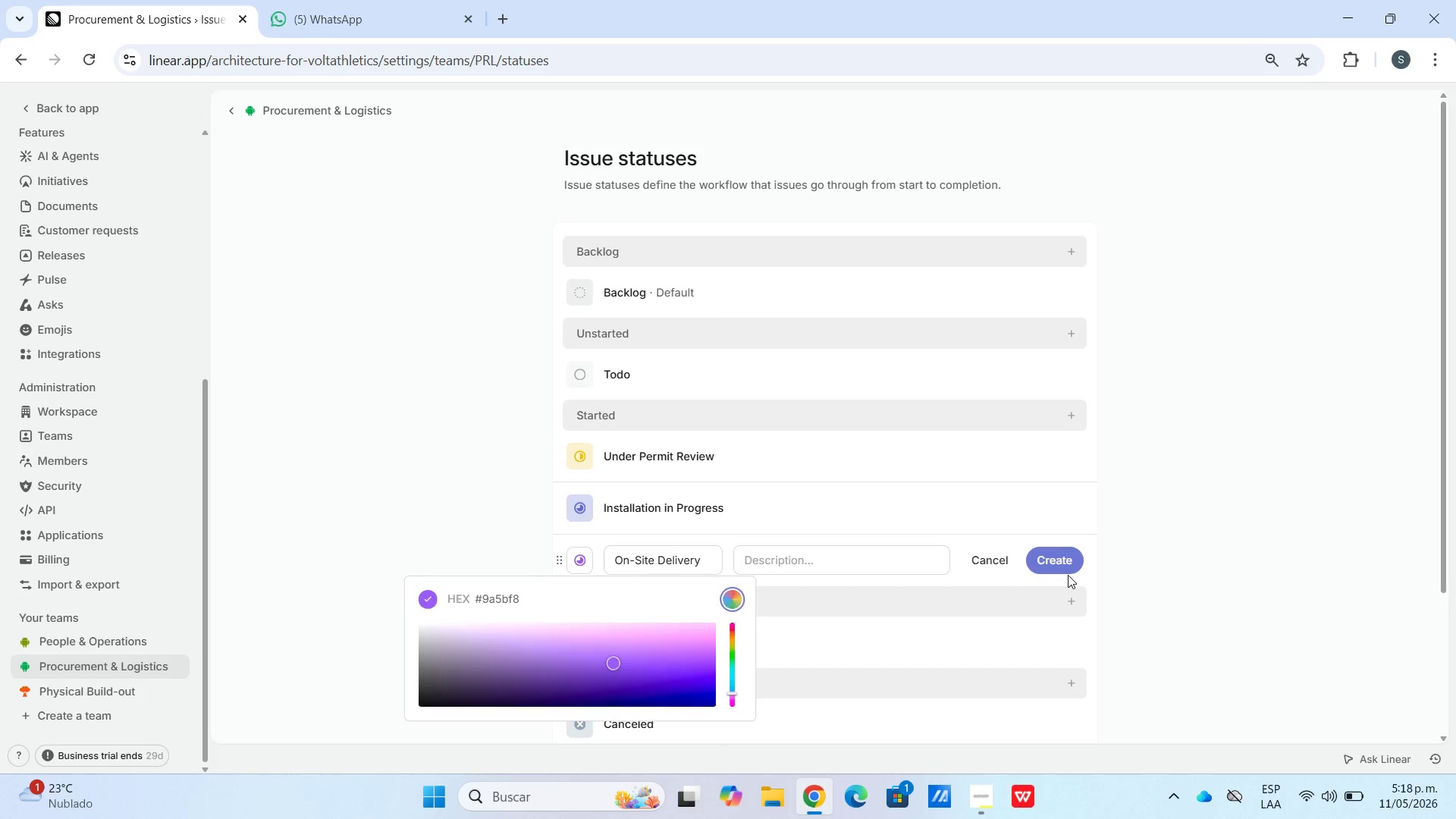 
double_click([1066, 566])
 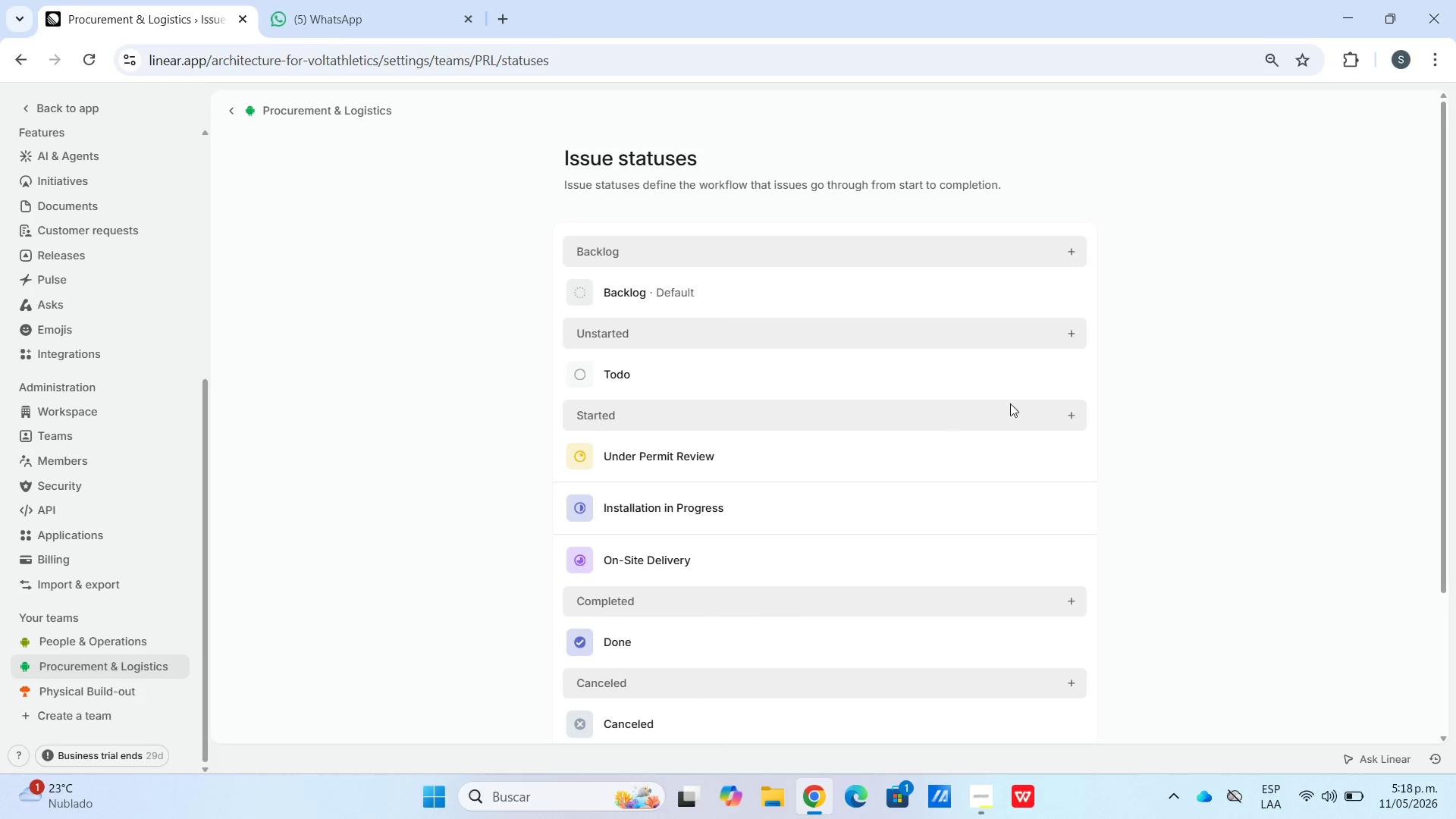 
wait(7.08)
 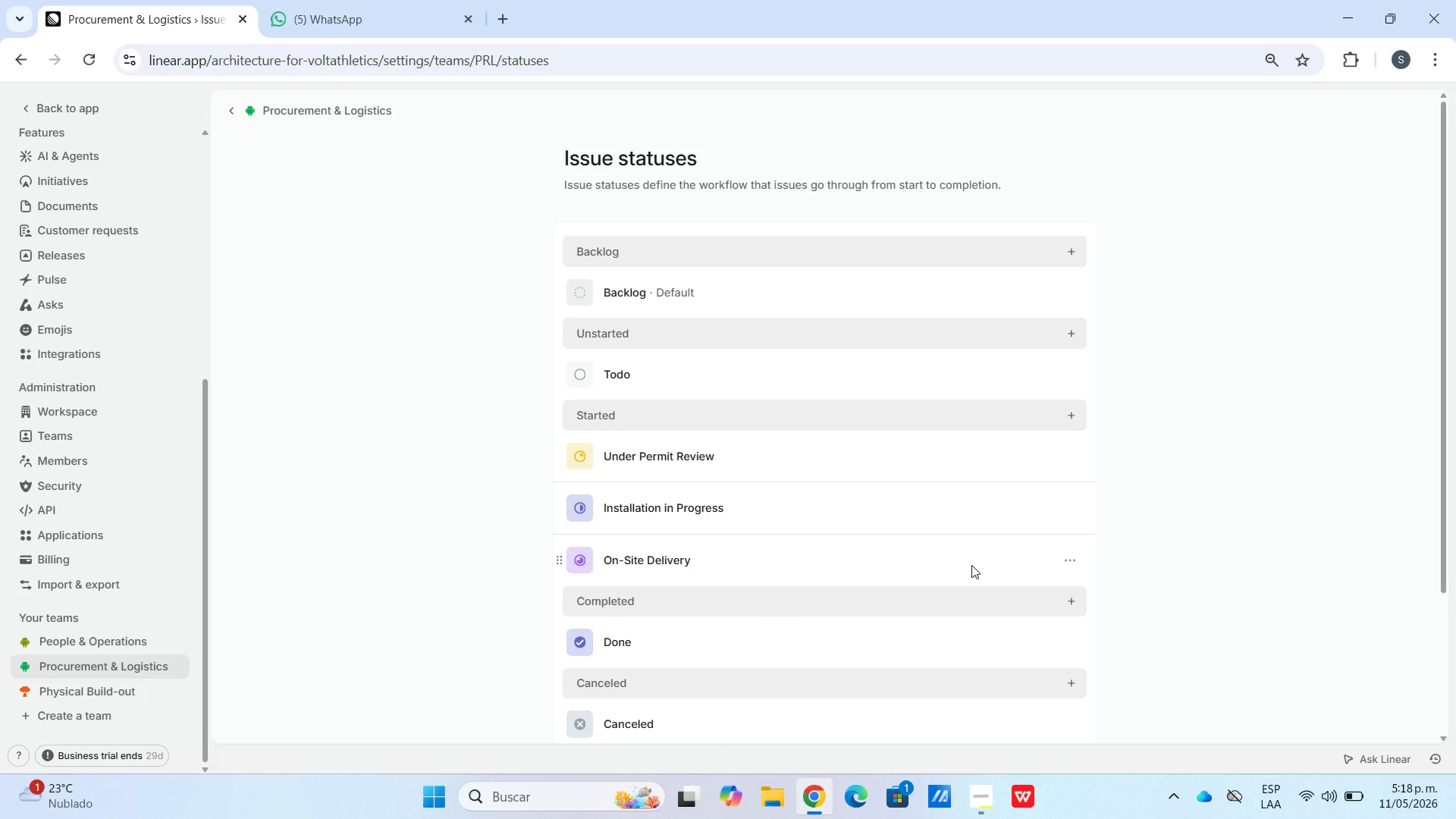 
type(Quality Inspected)
 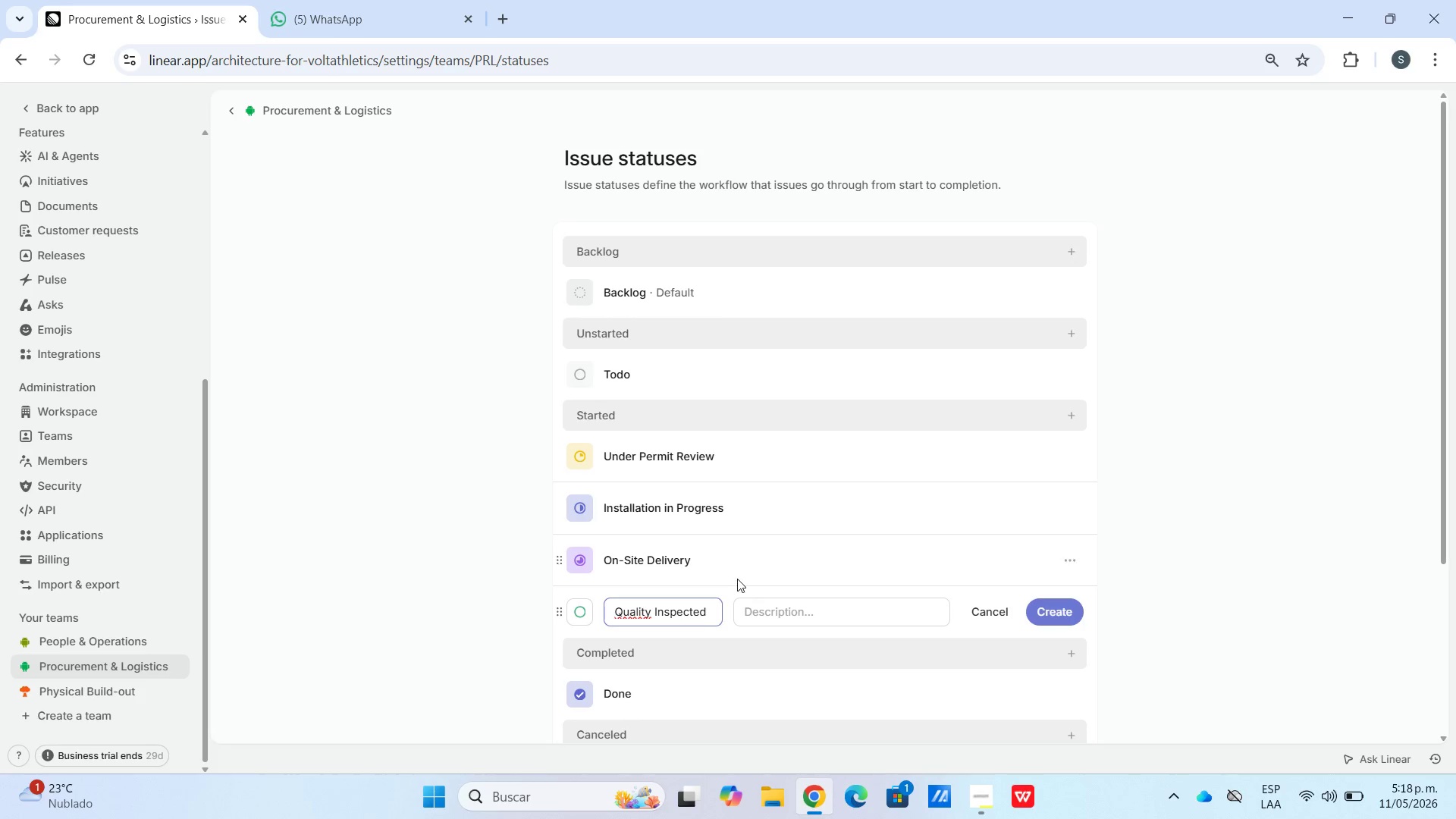 
left_click([584, 618])
 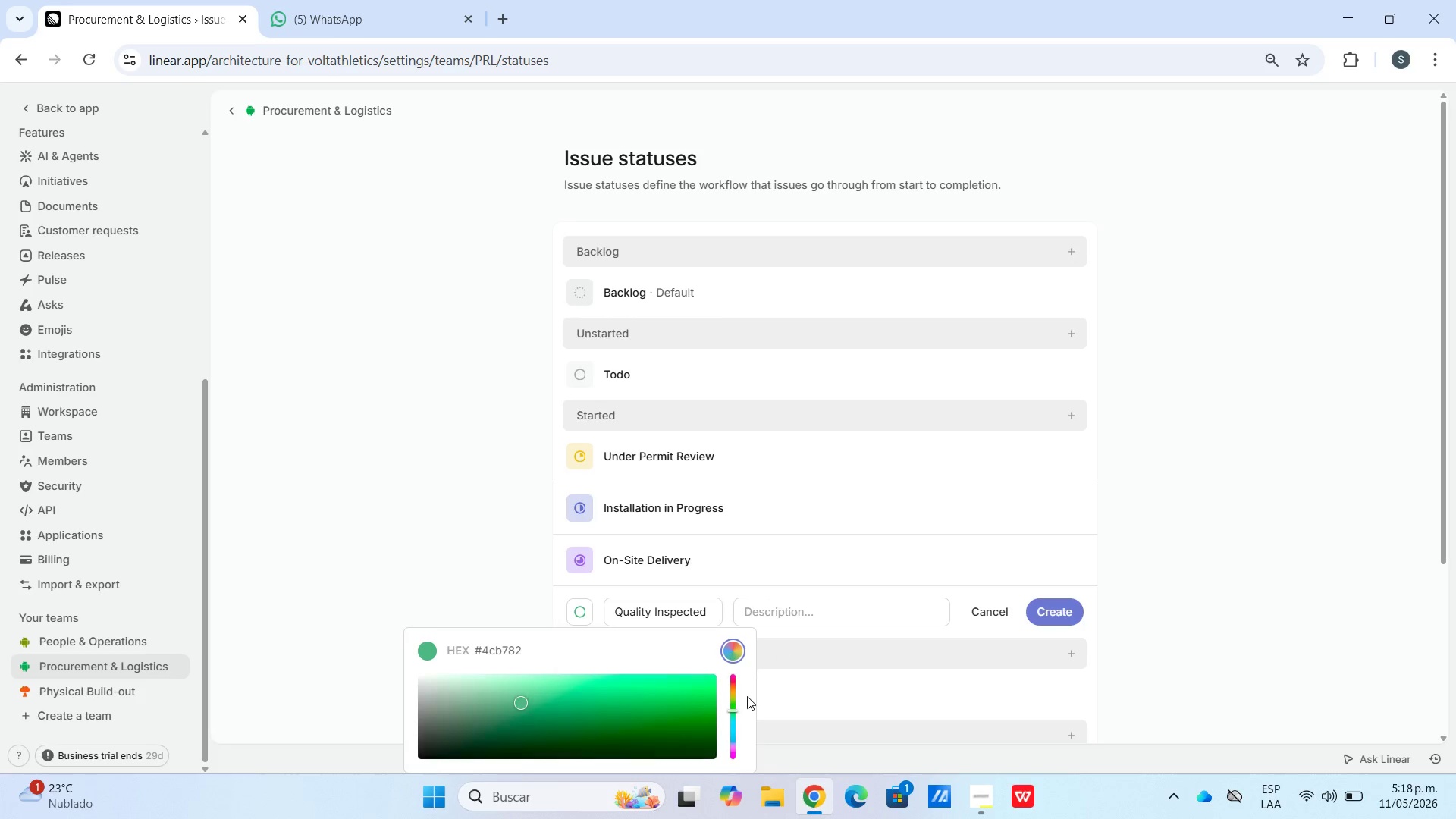 
left_click_drag(start_coordinate=[667, 705], to_coordinate=[582, 692])
 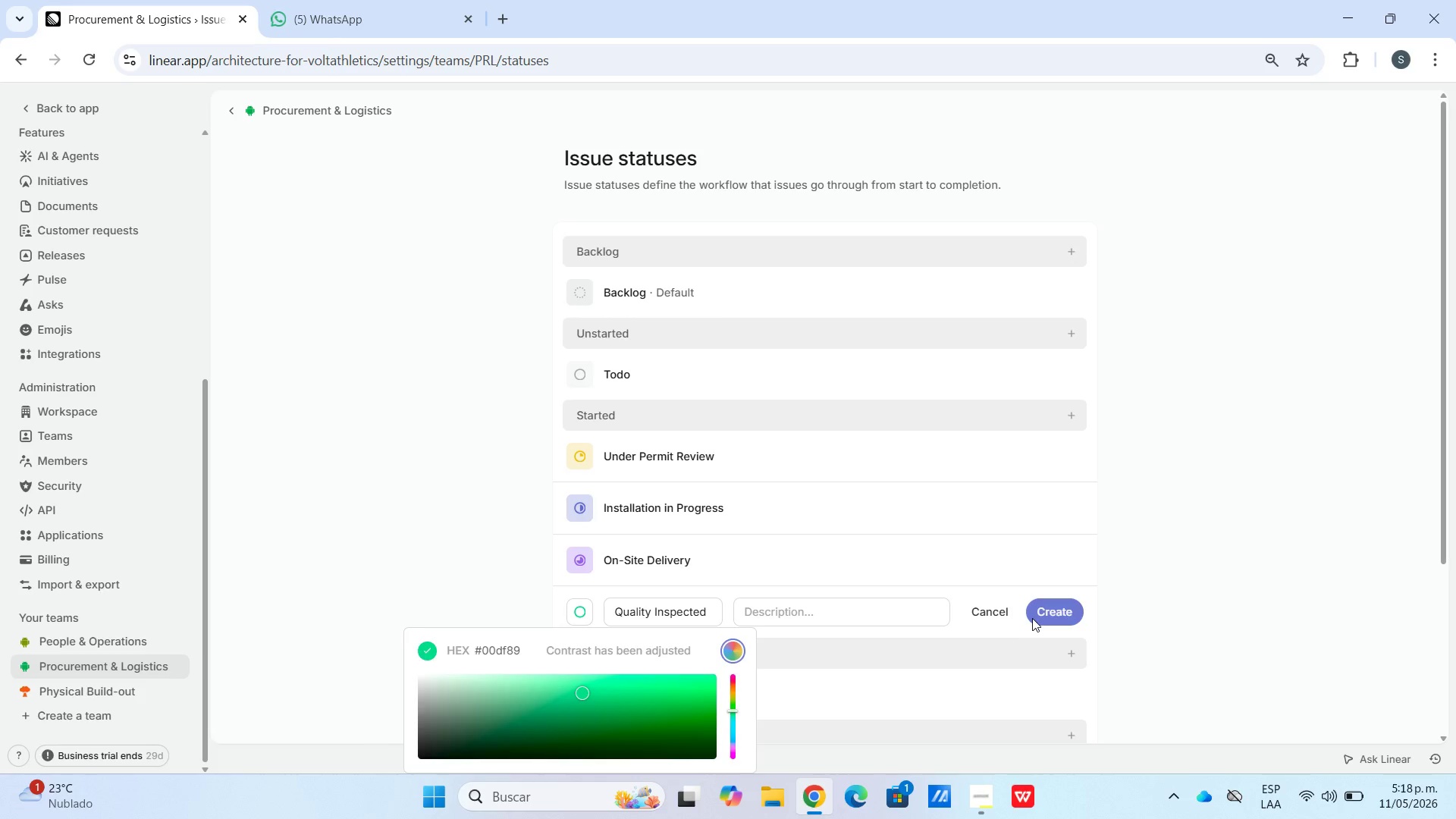 
left_click_drag(start_coordinate=[1032, 618], to_coordinate=[1038, 618])
 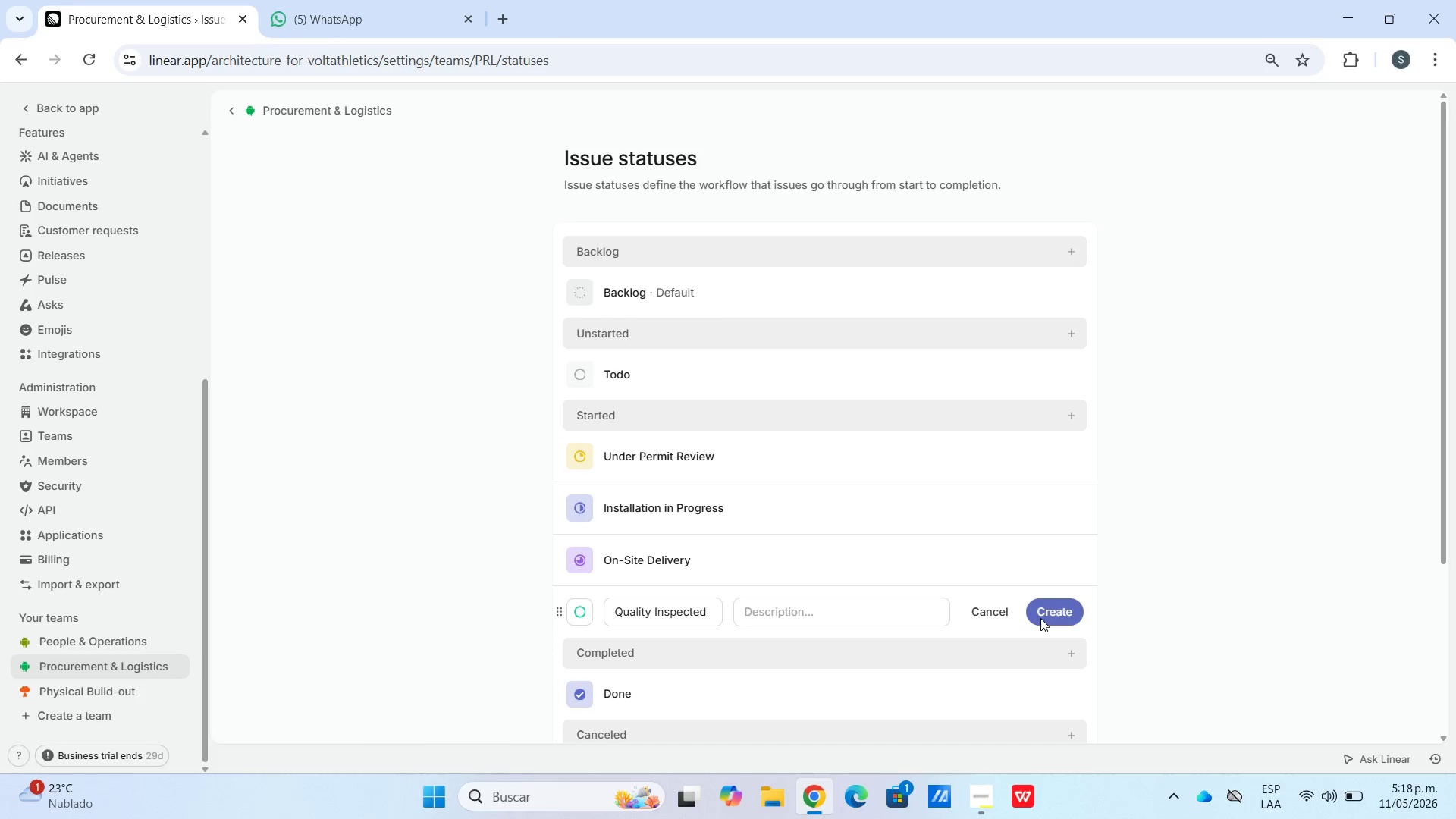 
double_click([1040, 618])
 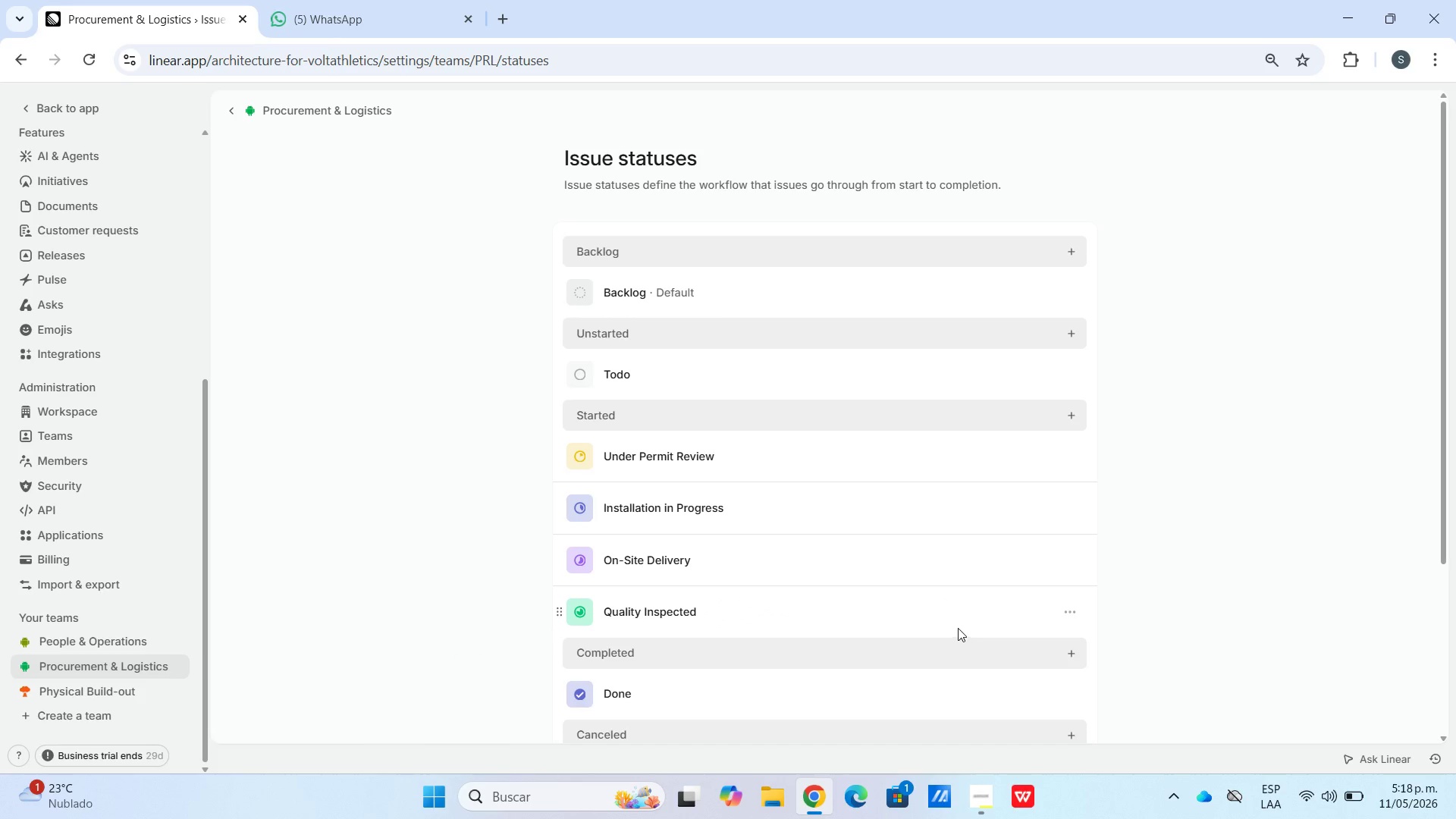 
scroll: coordinate [958, 623], scroll_direction: down, amount: 1.0
 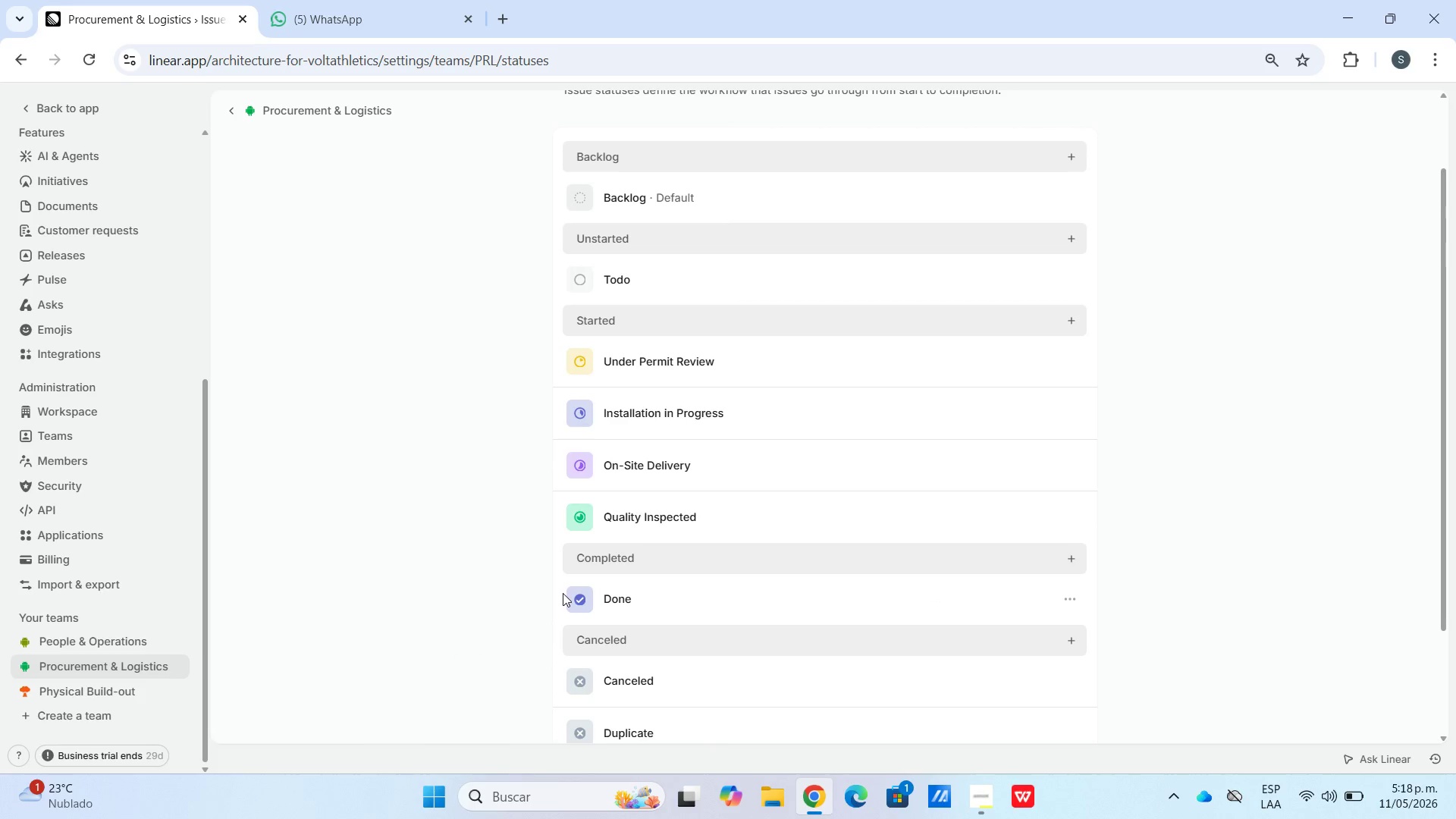 
left_click_drag(start_coordinate=[563, 594], to_coordinate=[565, 598])
 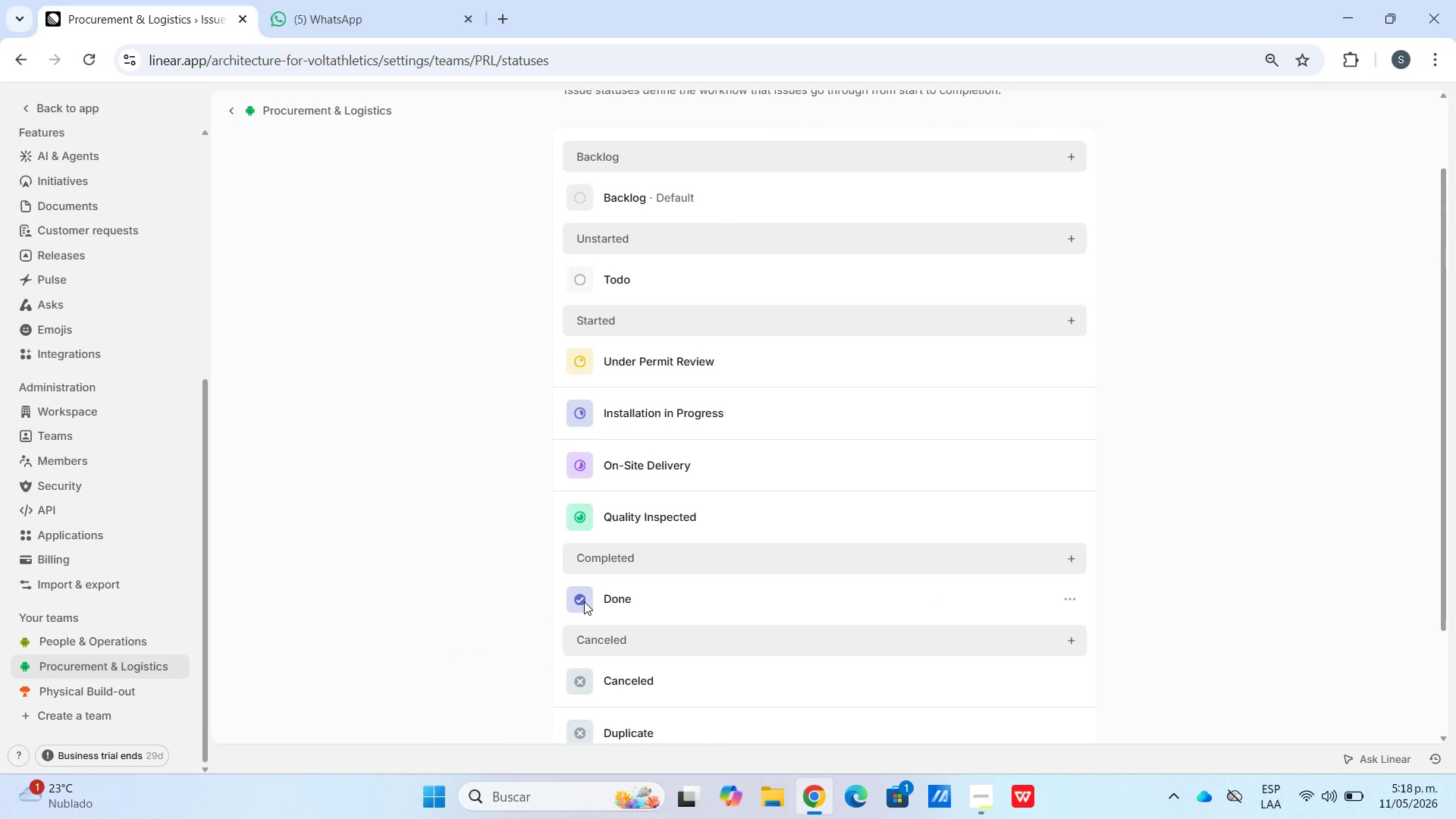 
triple_click([585, 601])
 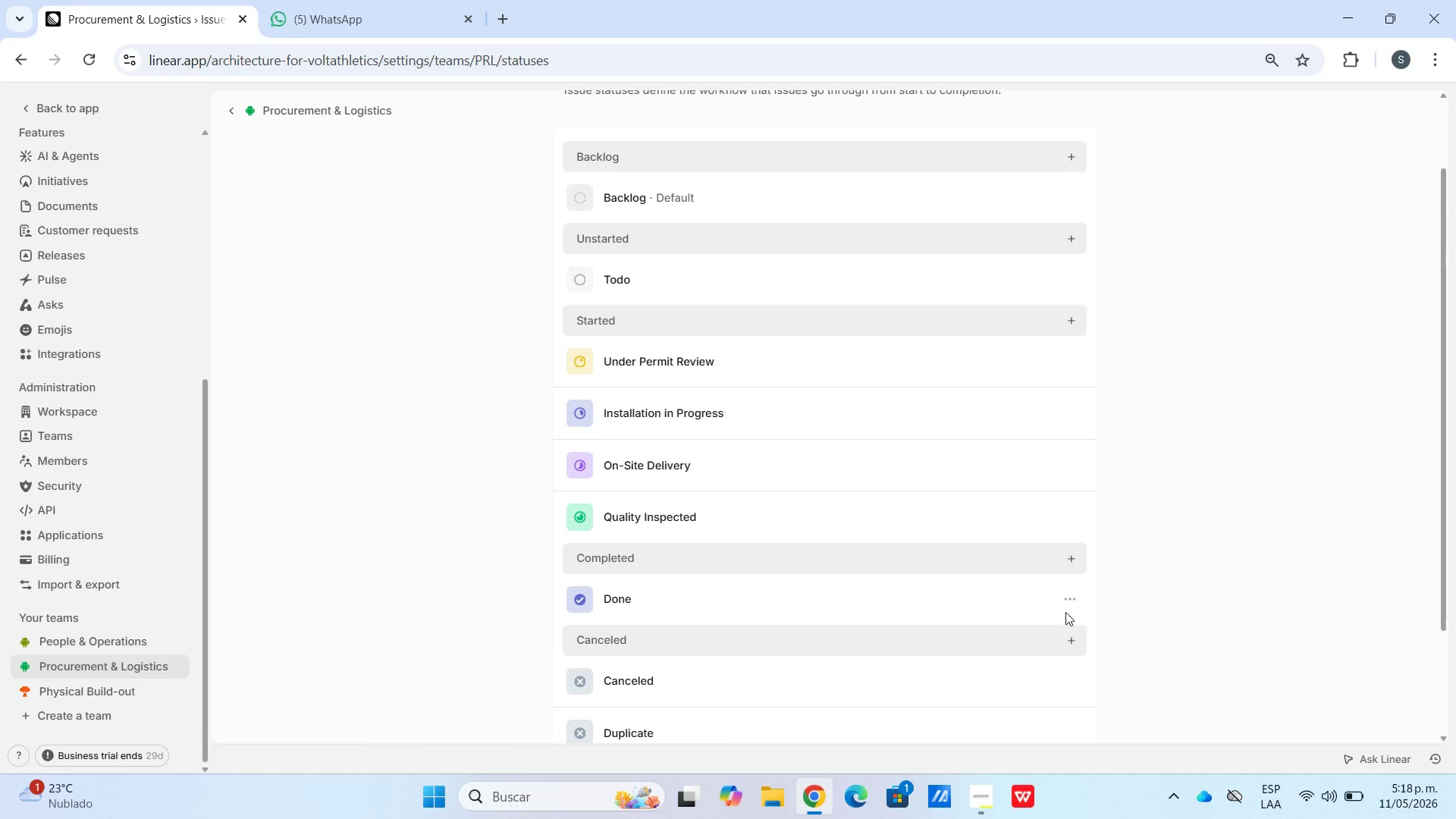 
left_click([1078, 603])
 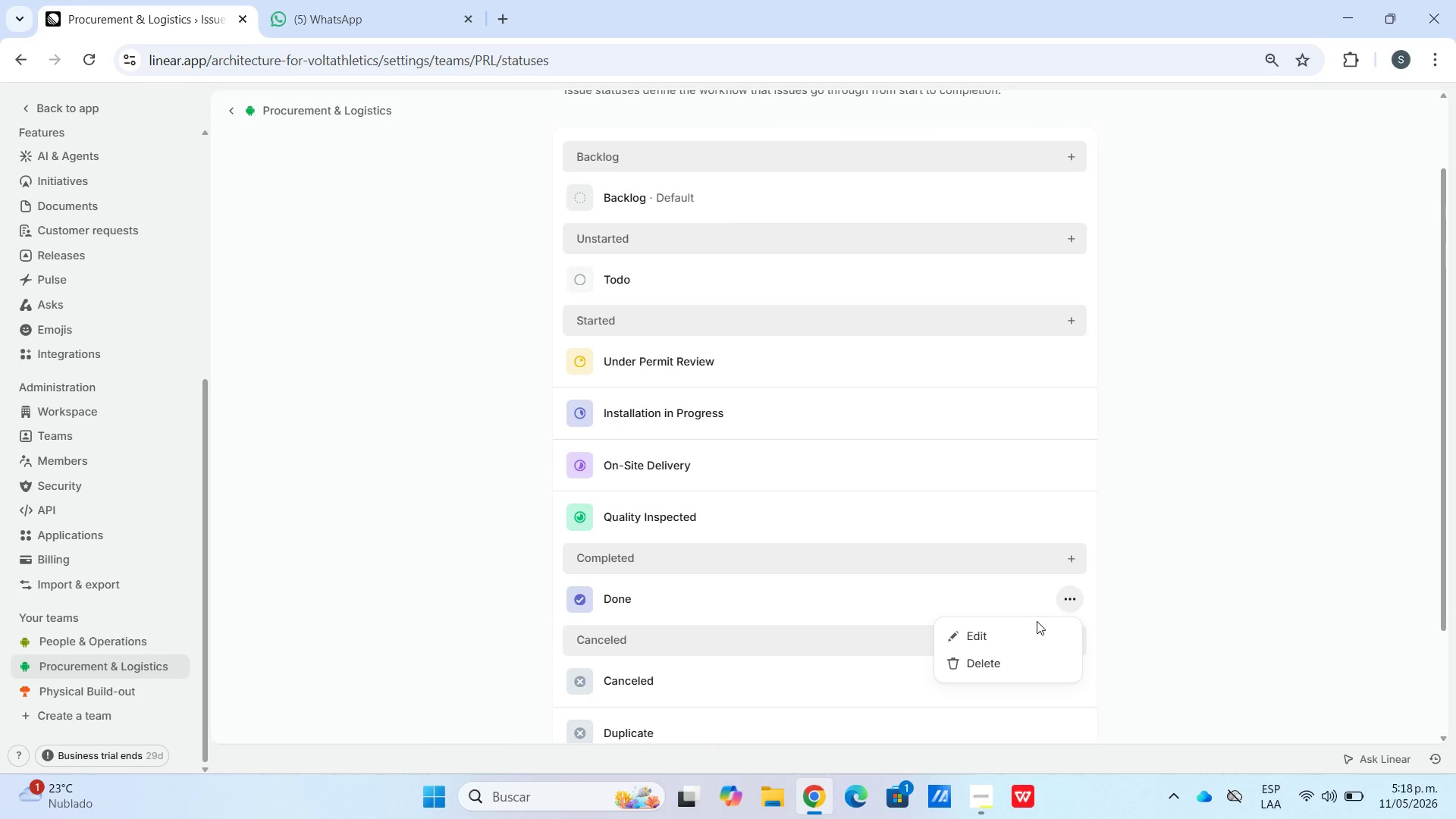 
left_click([1012, 642])
 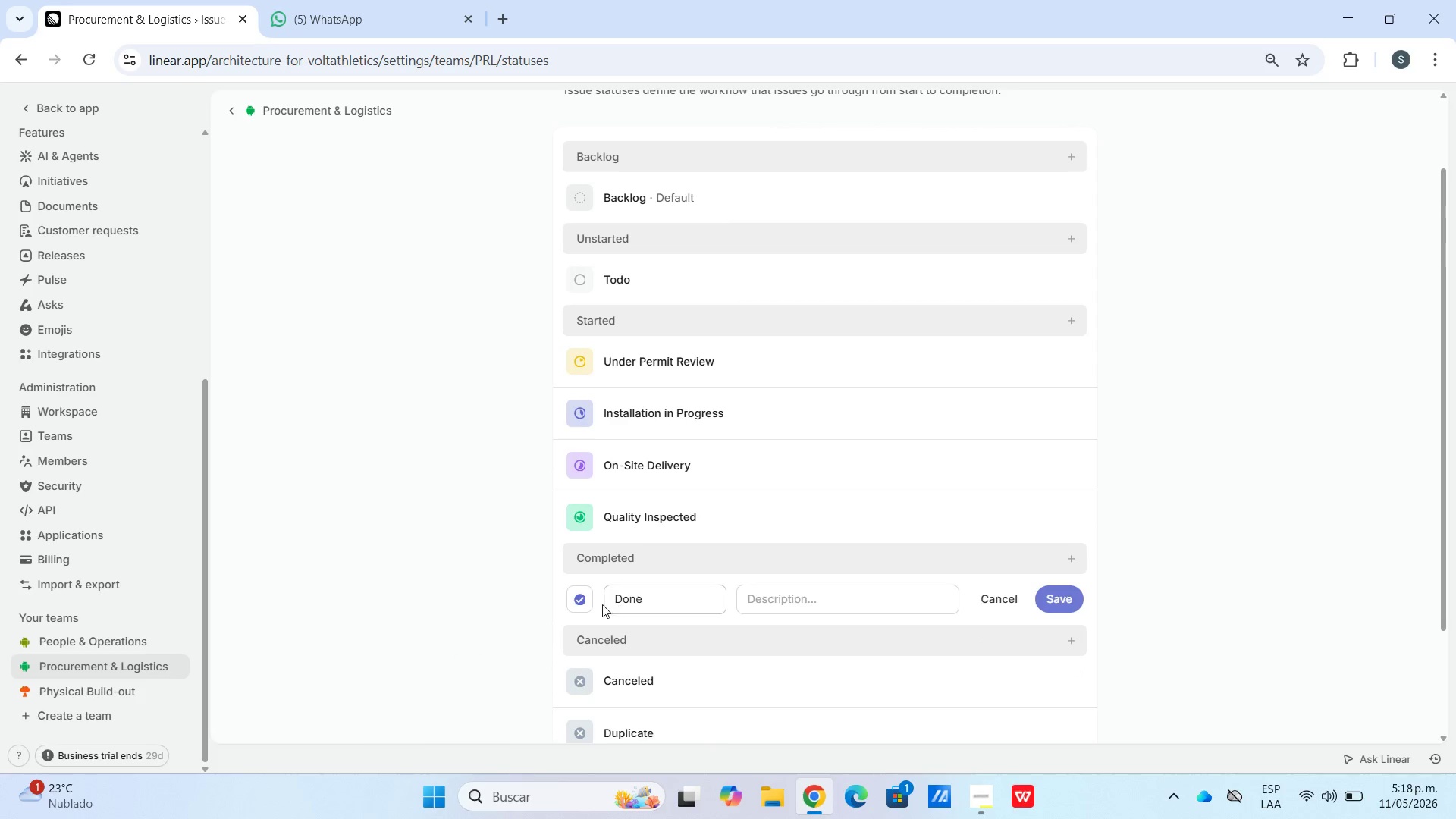 
left_click([567, 601])
 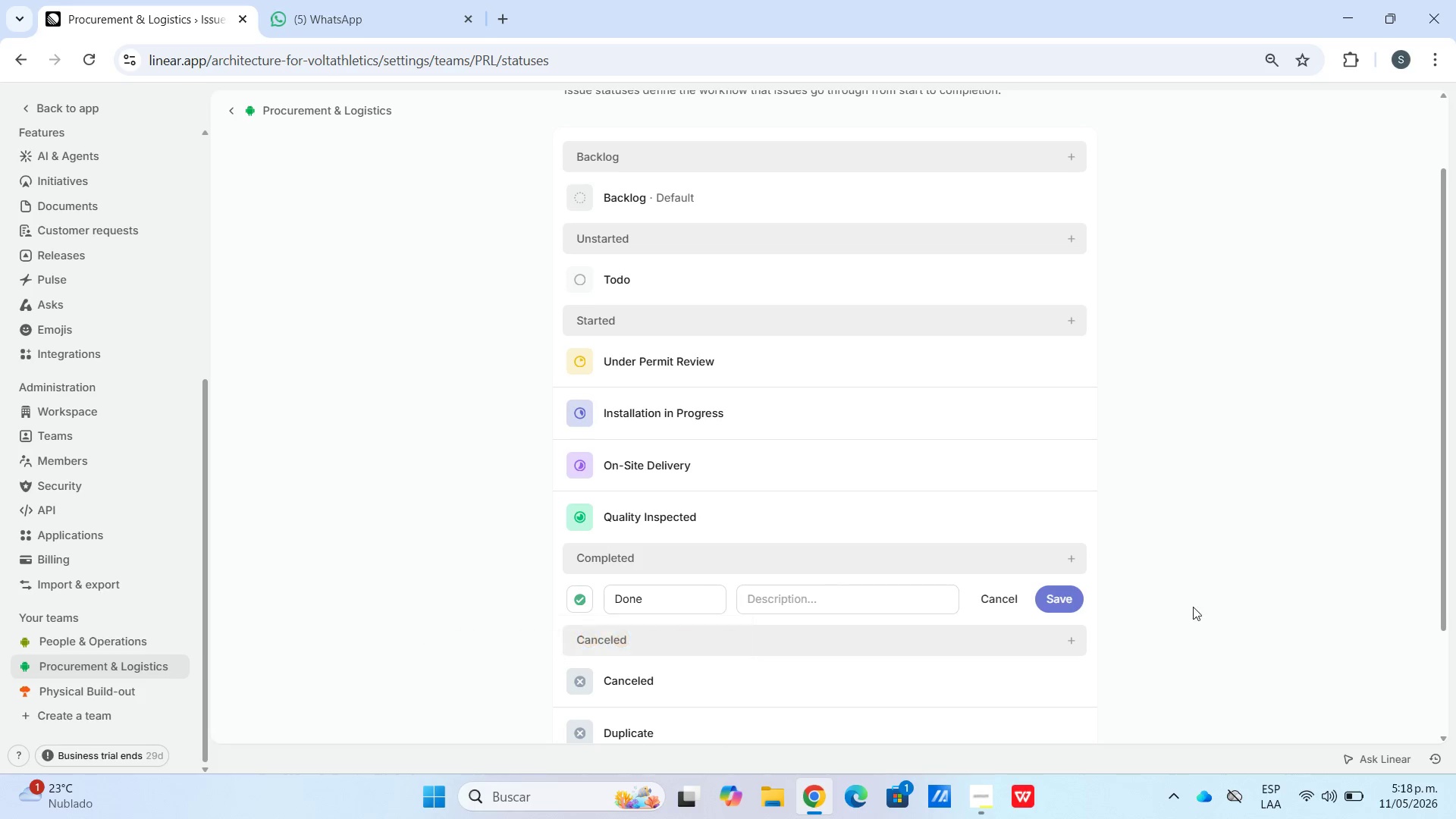 
left_click_drag(start_coordinate=[1027, 607], to_coordinate=[1031, 607])
 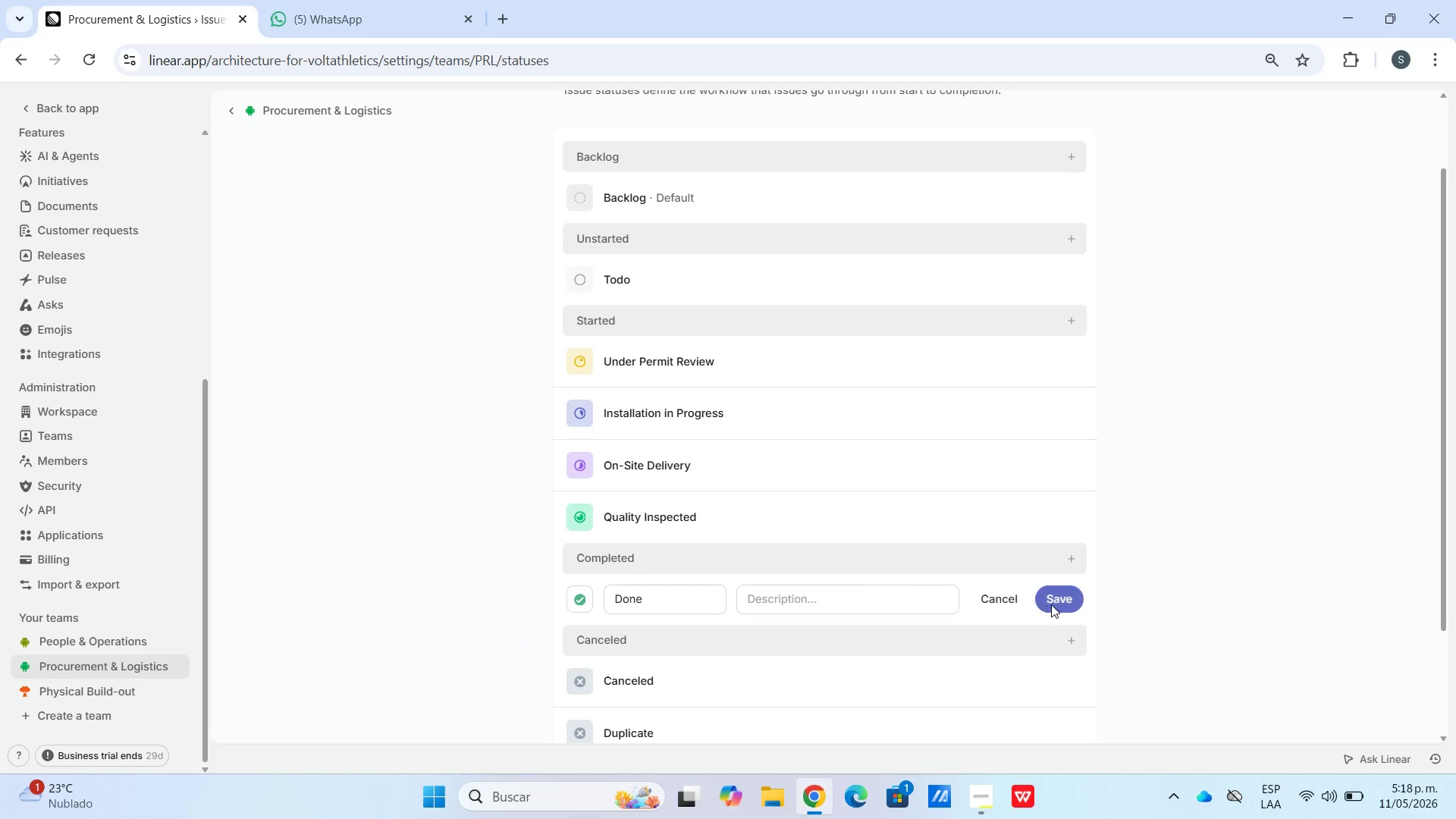 
double_click([1051, 604])
 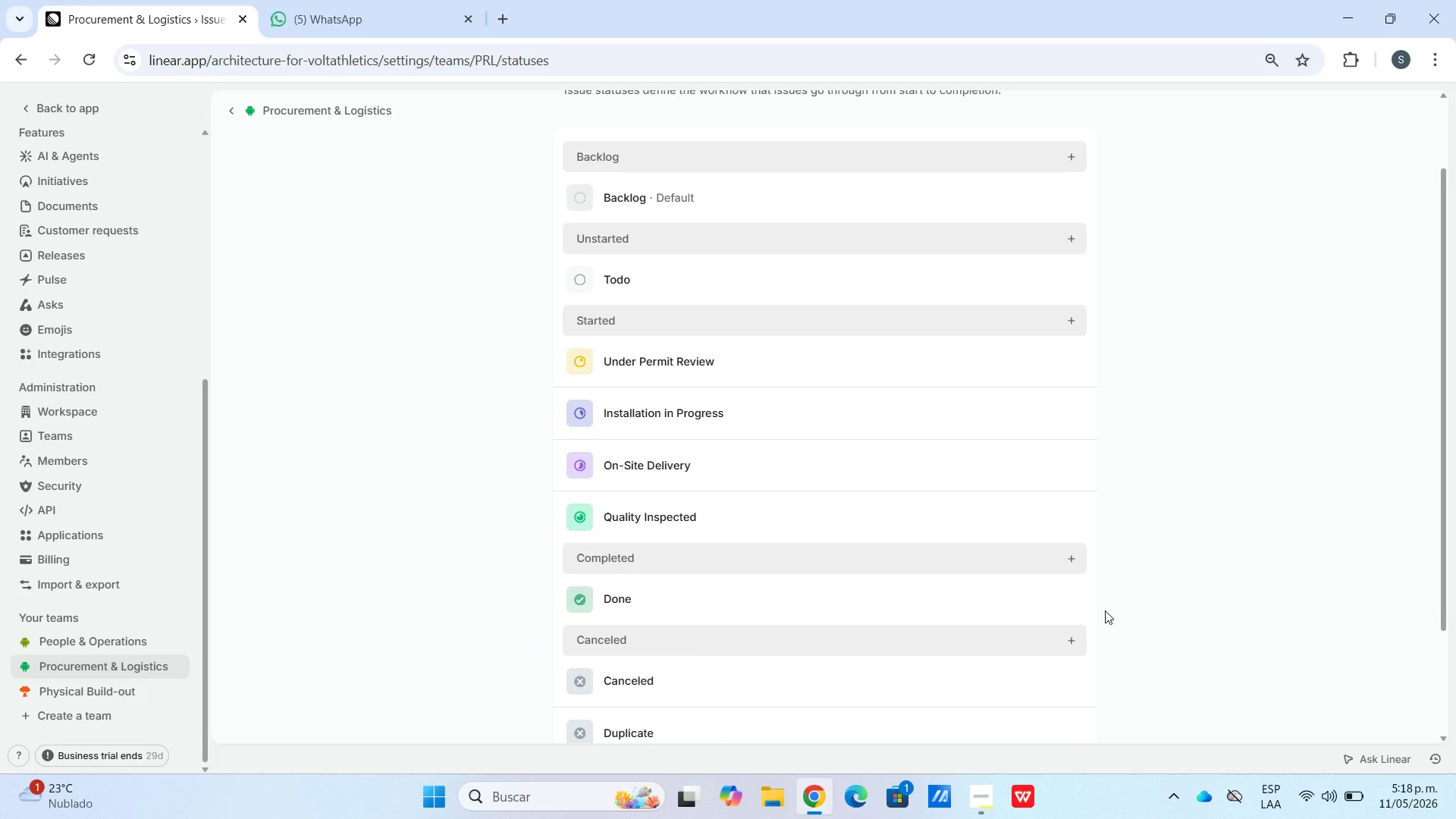 
wait(10.24)
 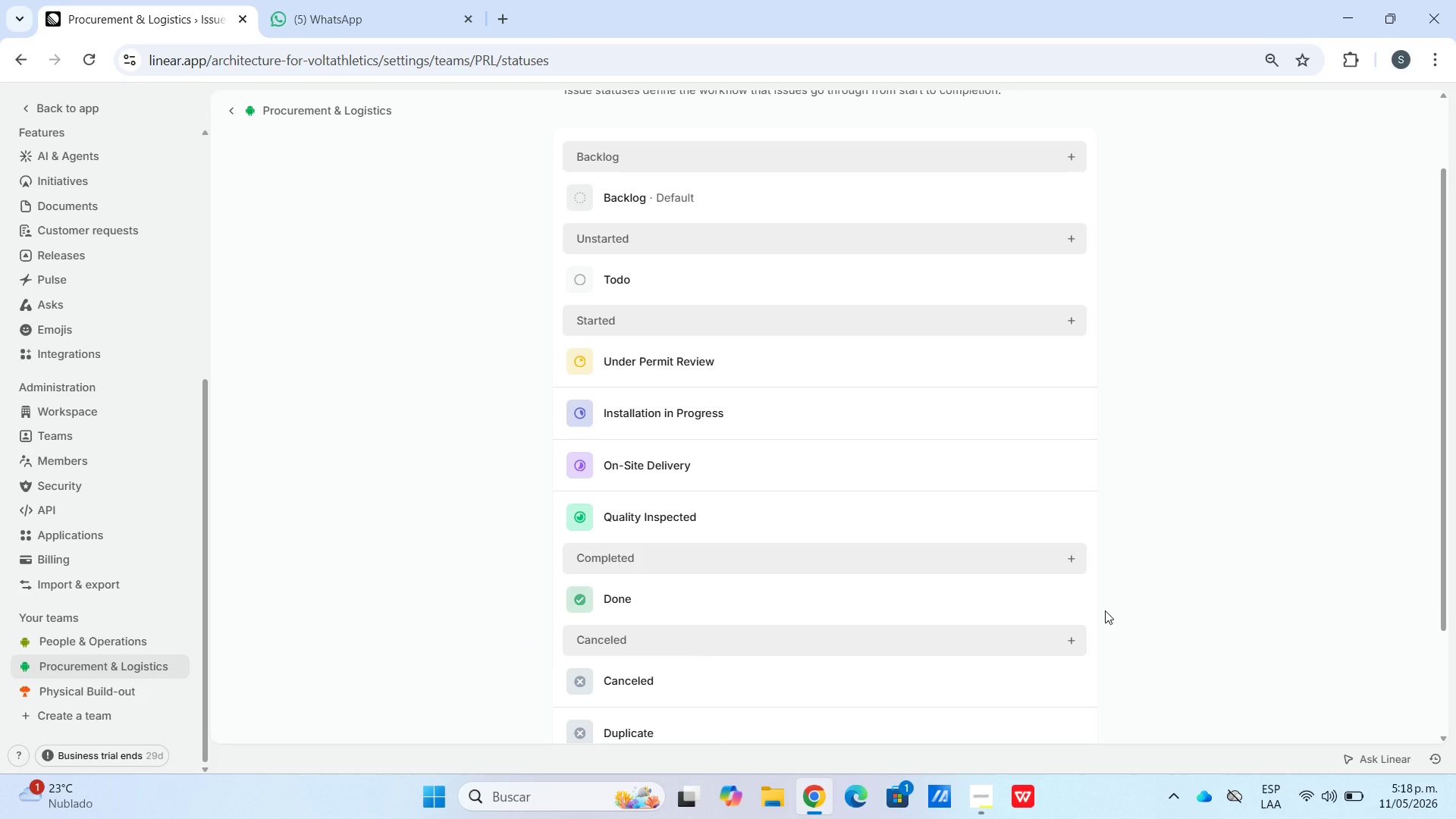 
left_click([73, 645])
 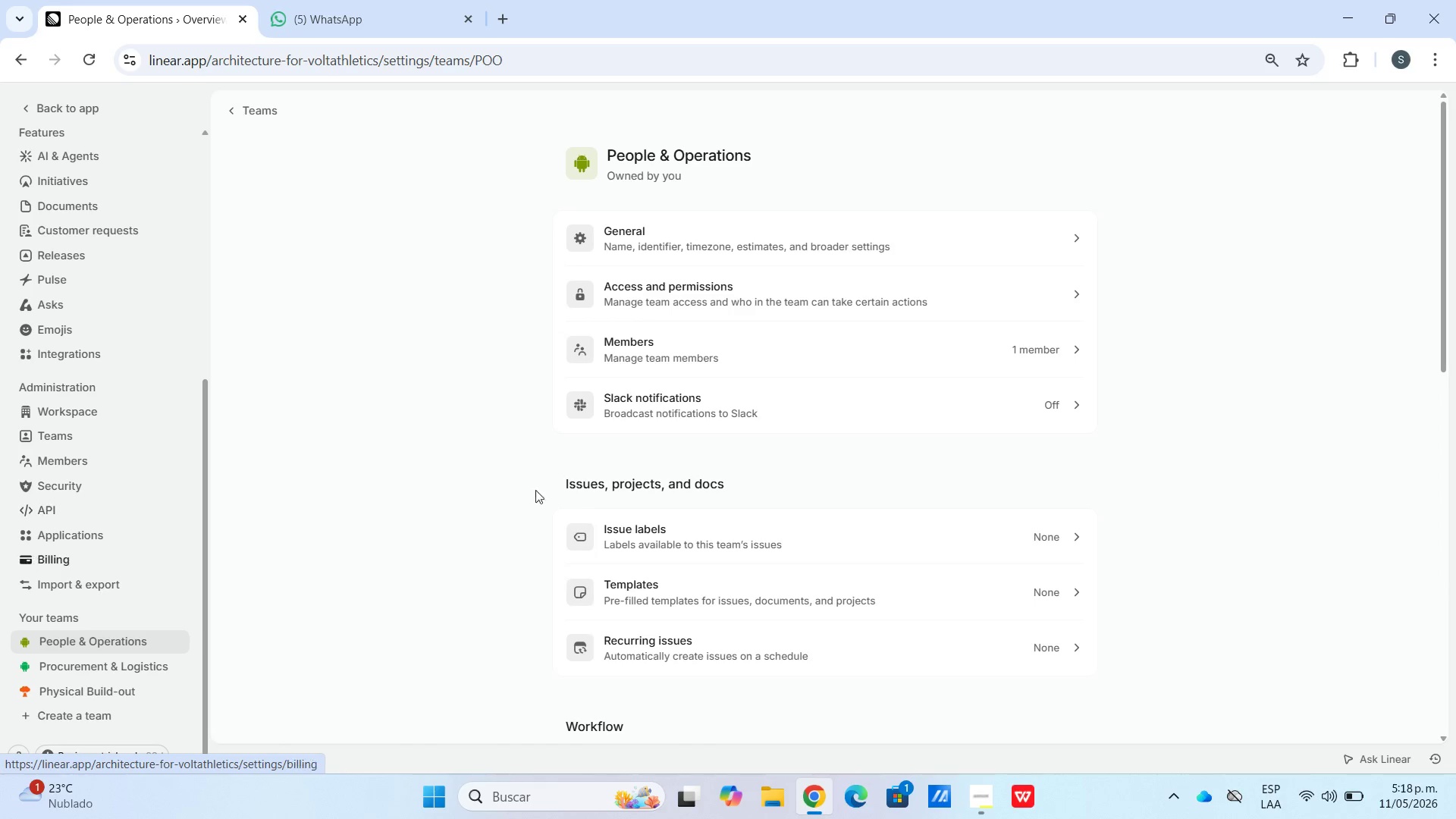 
scroll: coordinate [580, 511], scroll_direction: down, amount: 3.0
 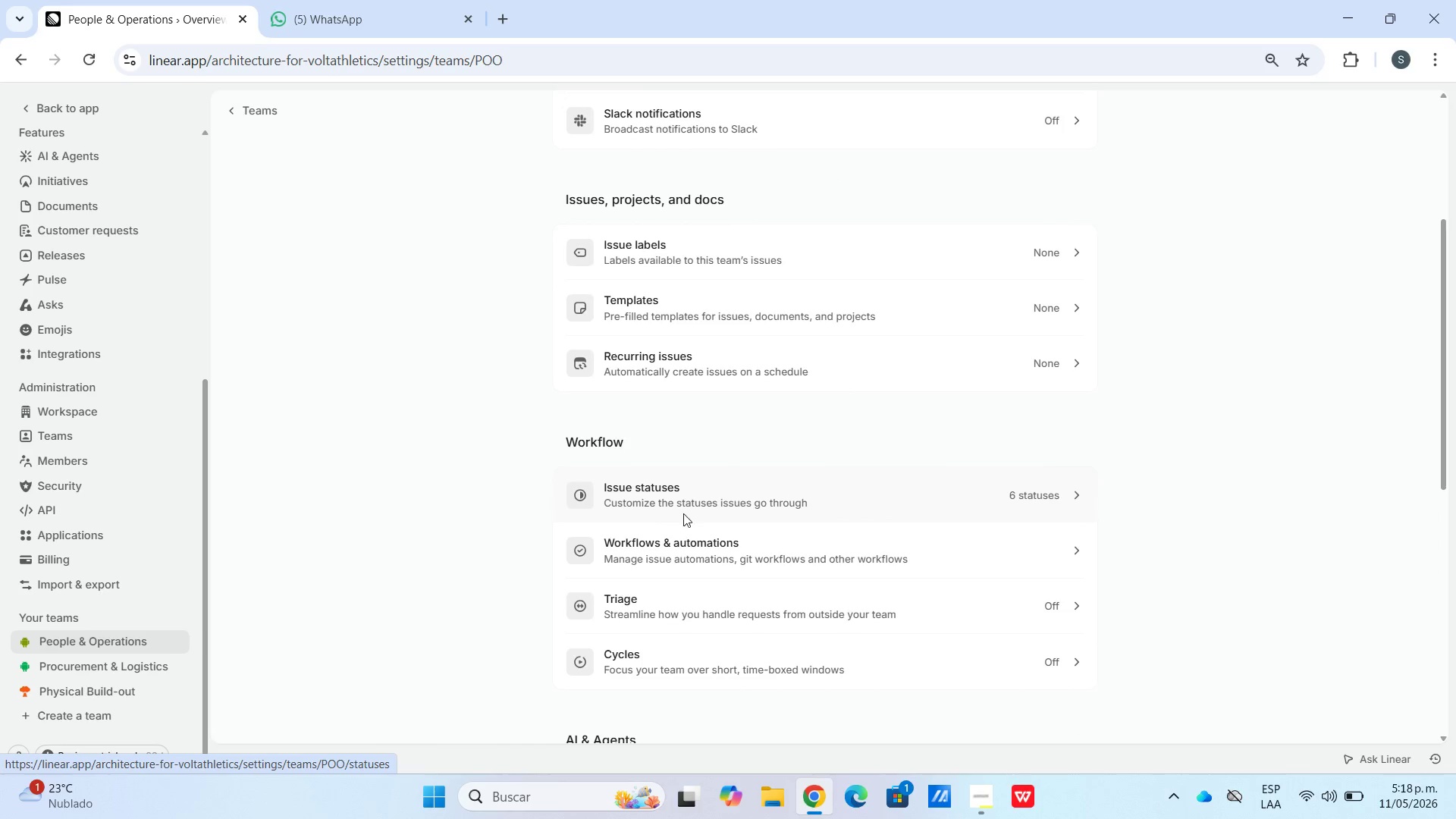 
left_click([691, 500])
 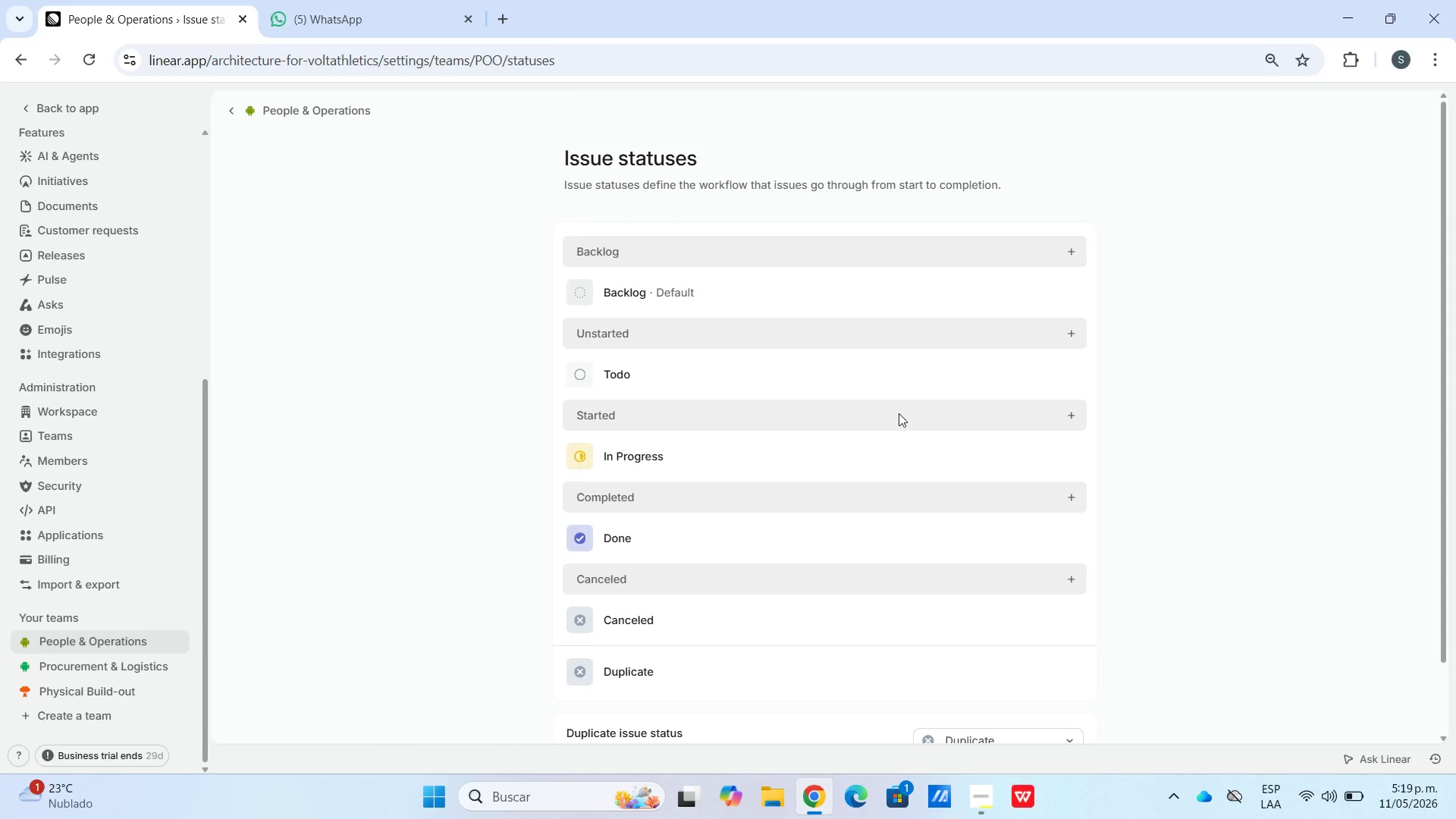 
left_click([1071, 450])
 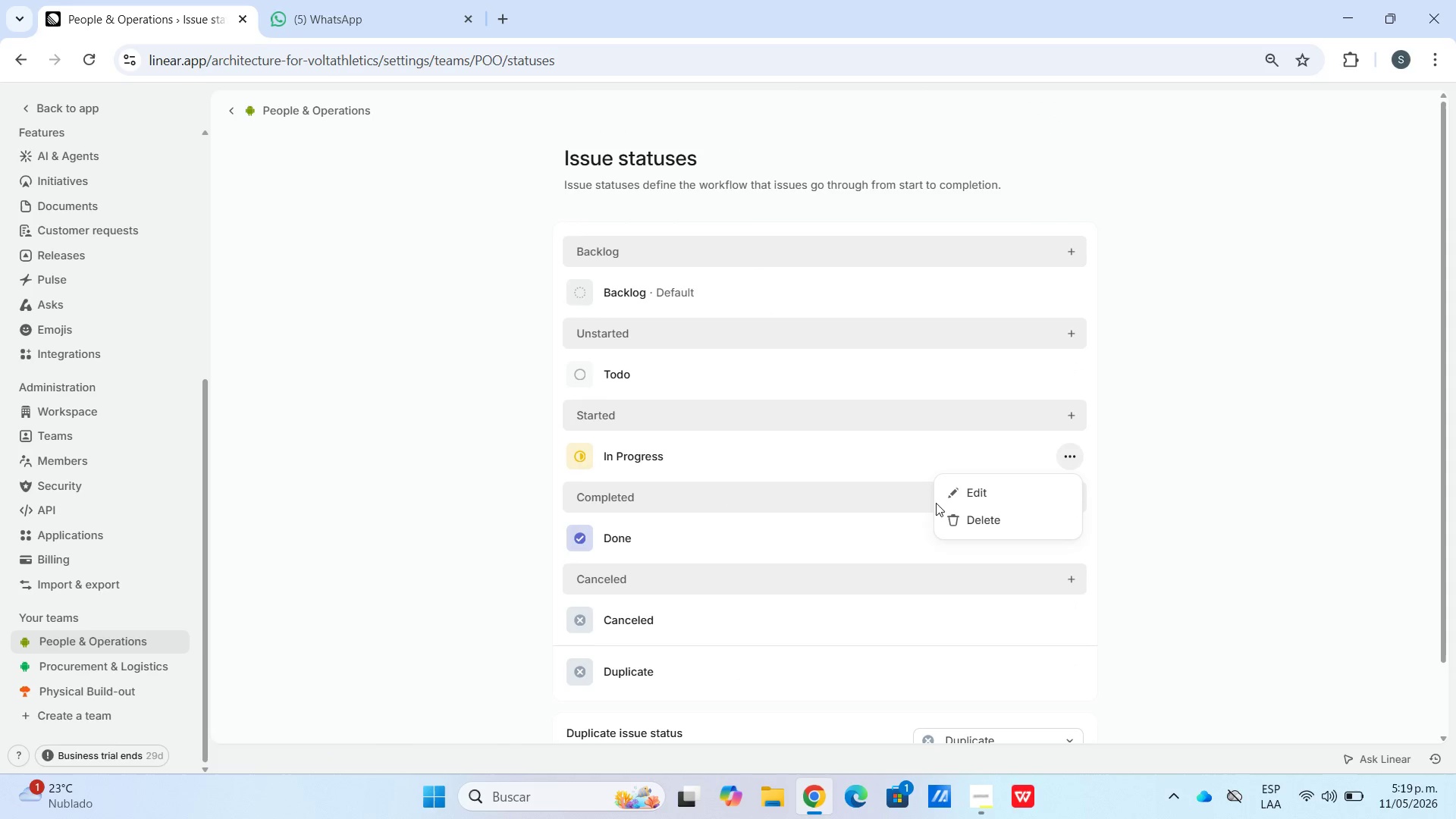 
left_click([956, 496])
 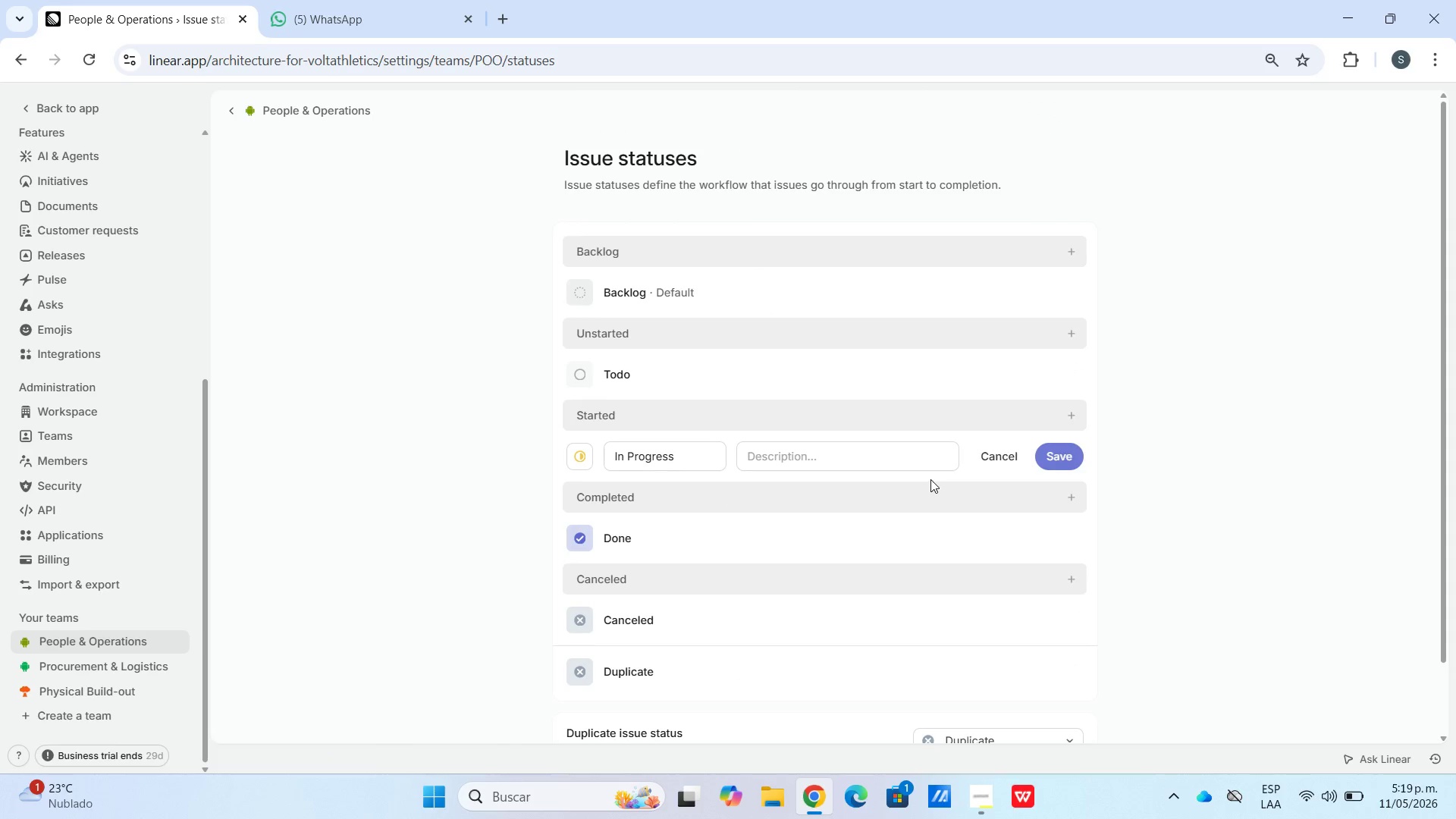 
key(Shift+ShiftLeft)
 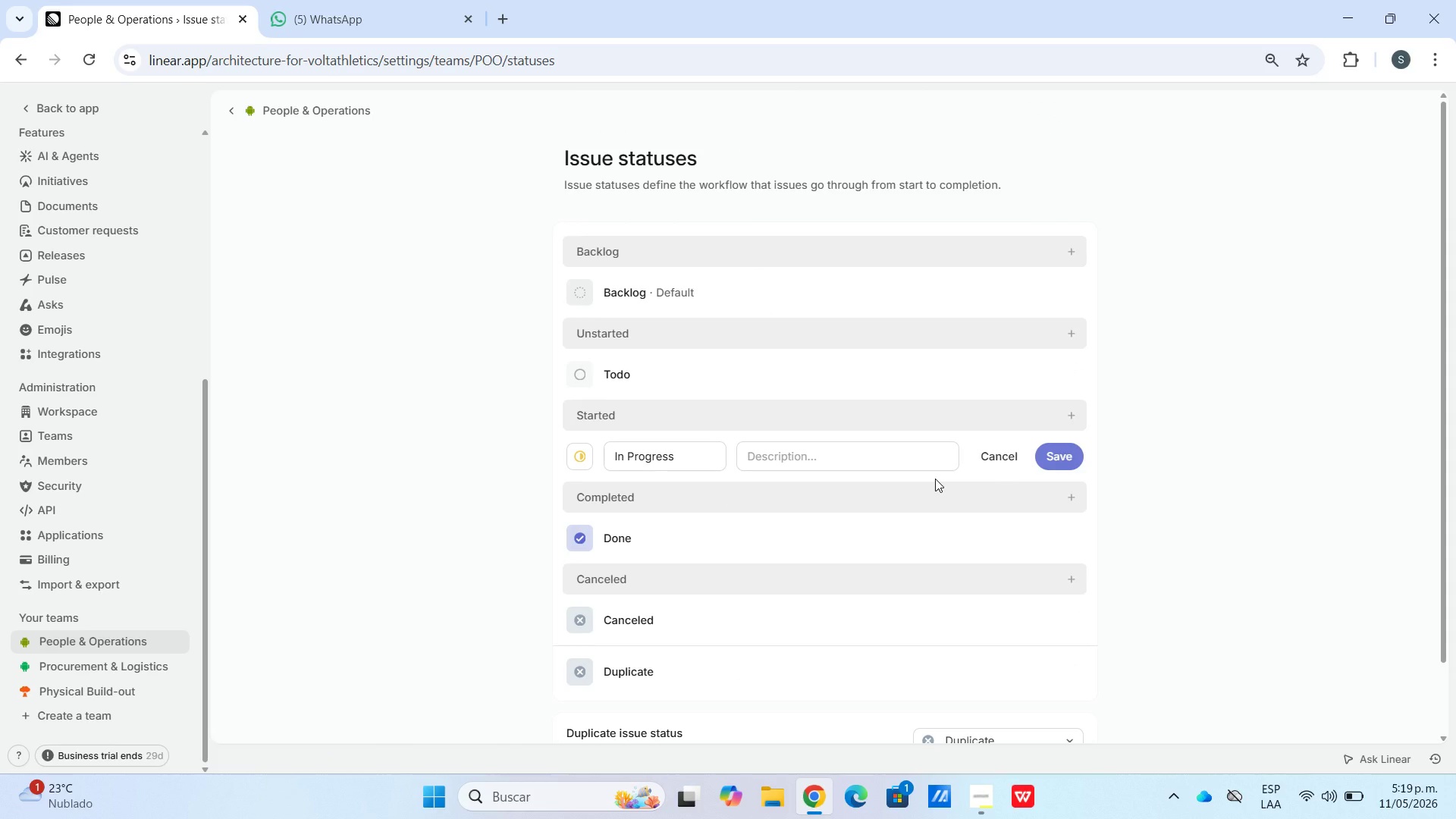 
hold_key(key=CapsLock, duration=0.36)
 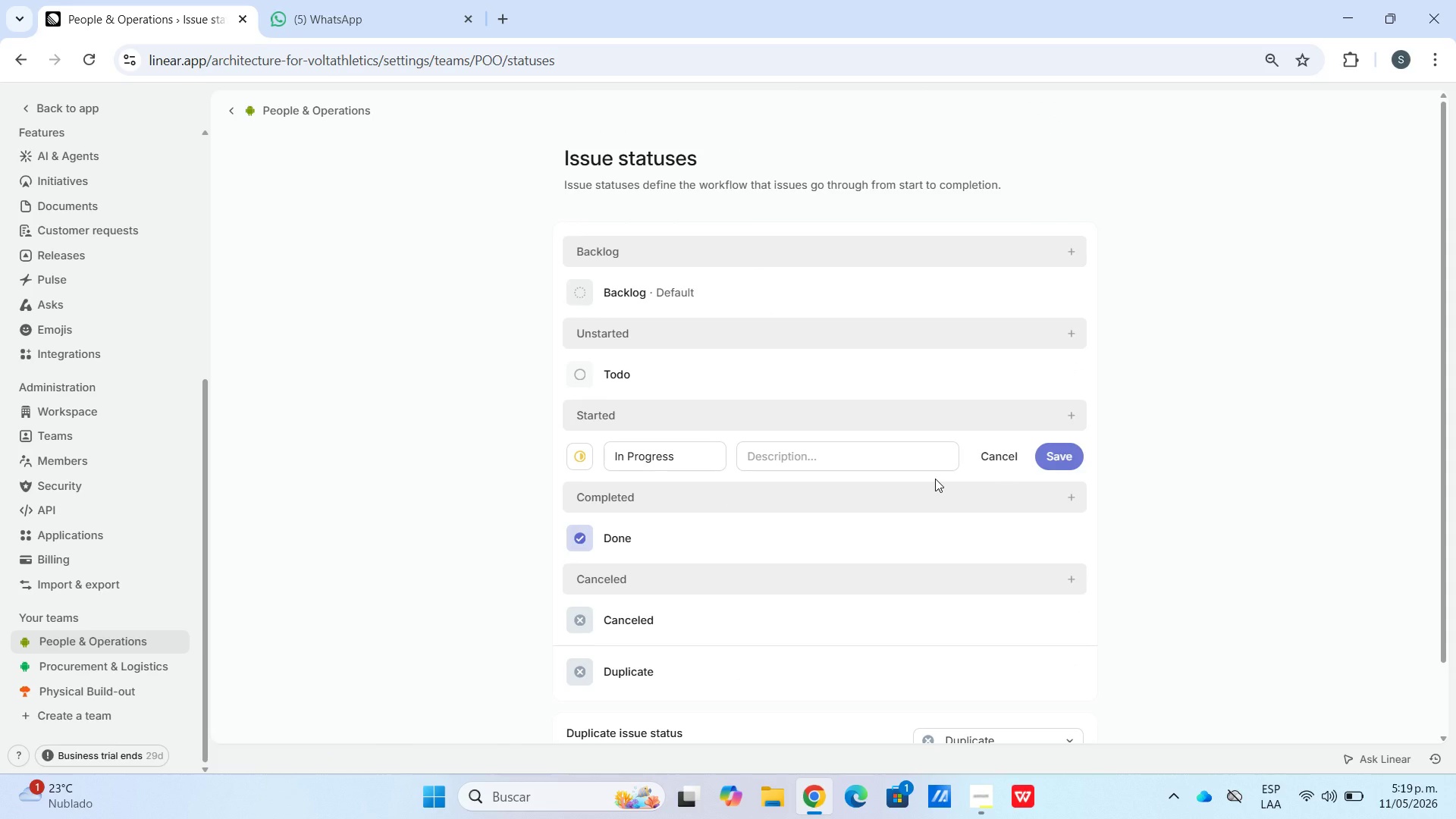 
key(CapsLock)
 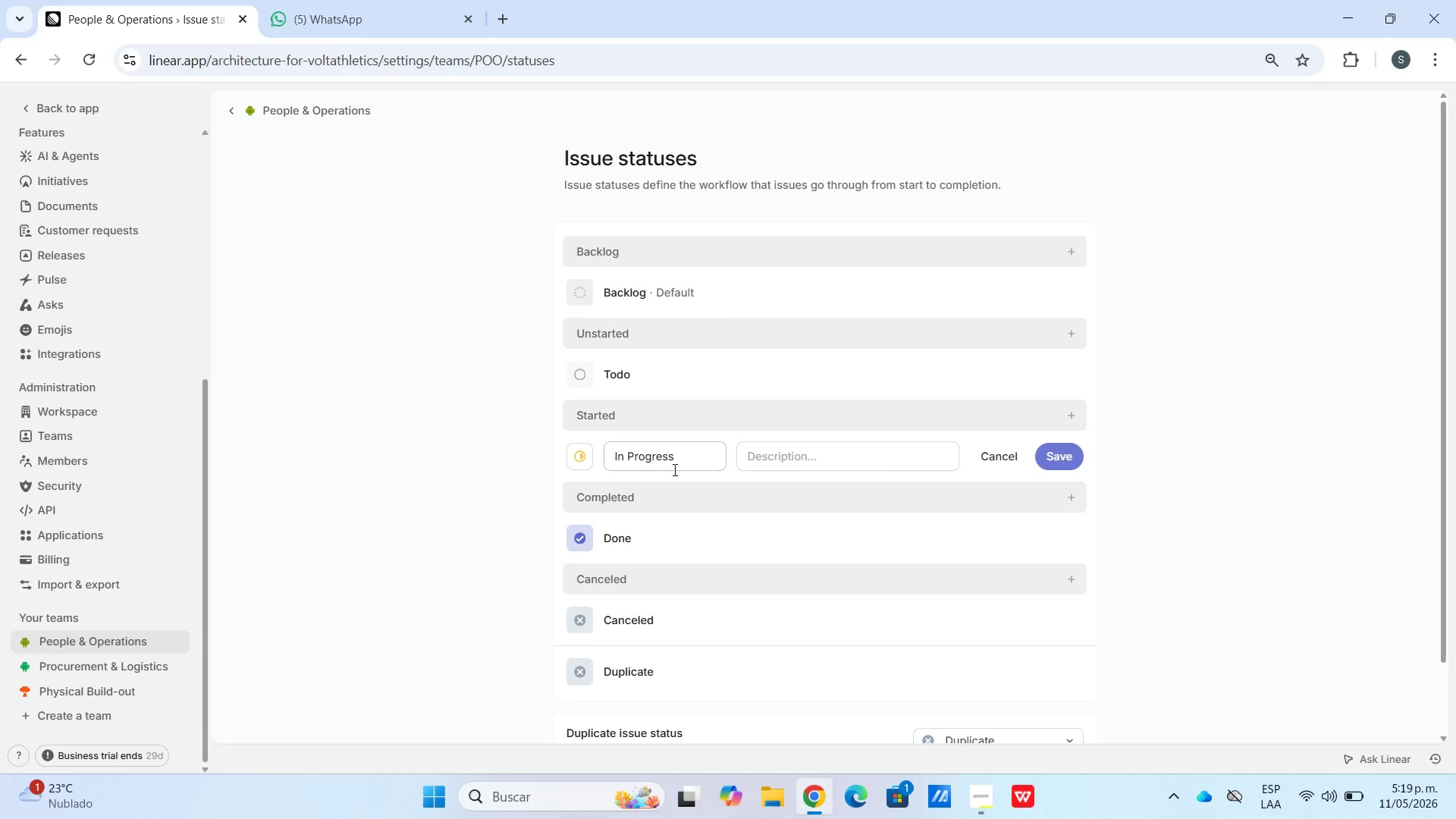 
left_click_drag(start_coordinate=[696, 462], to_coordinate=[545, 433])
 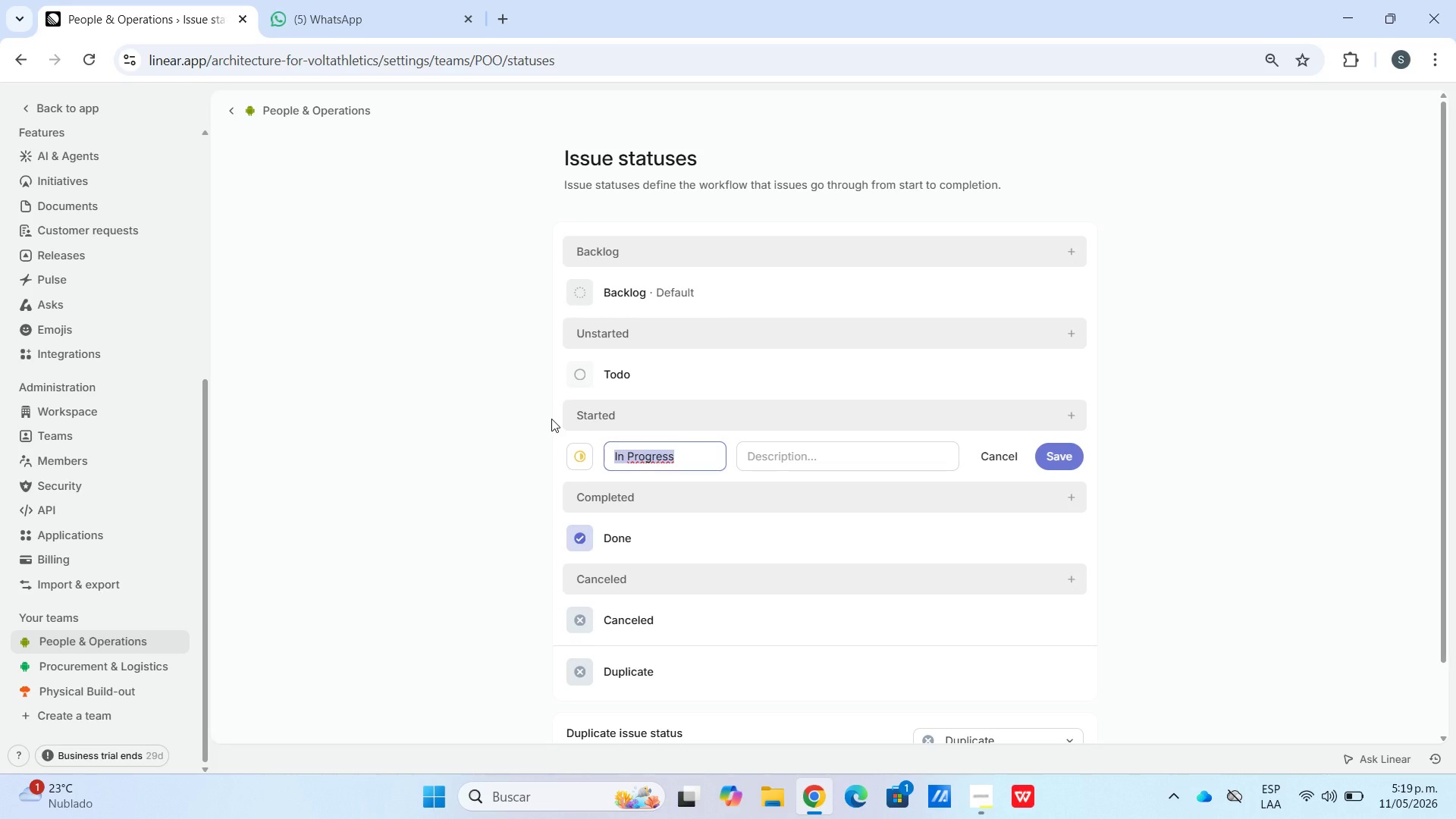 
type(Under Permit Review)
 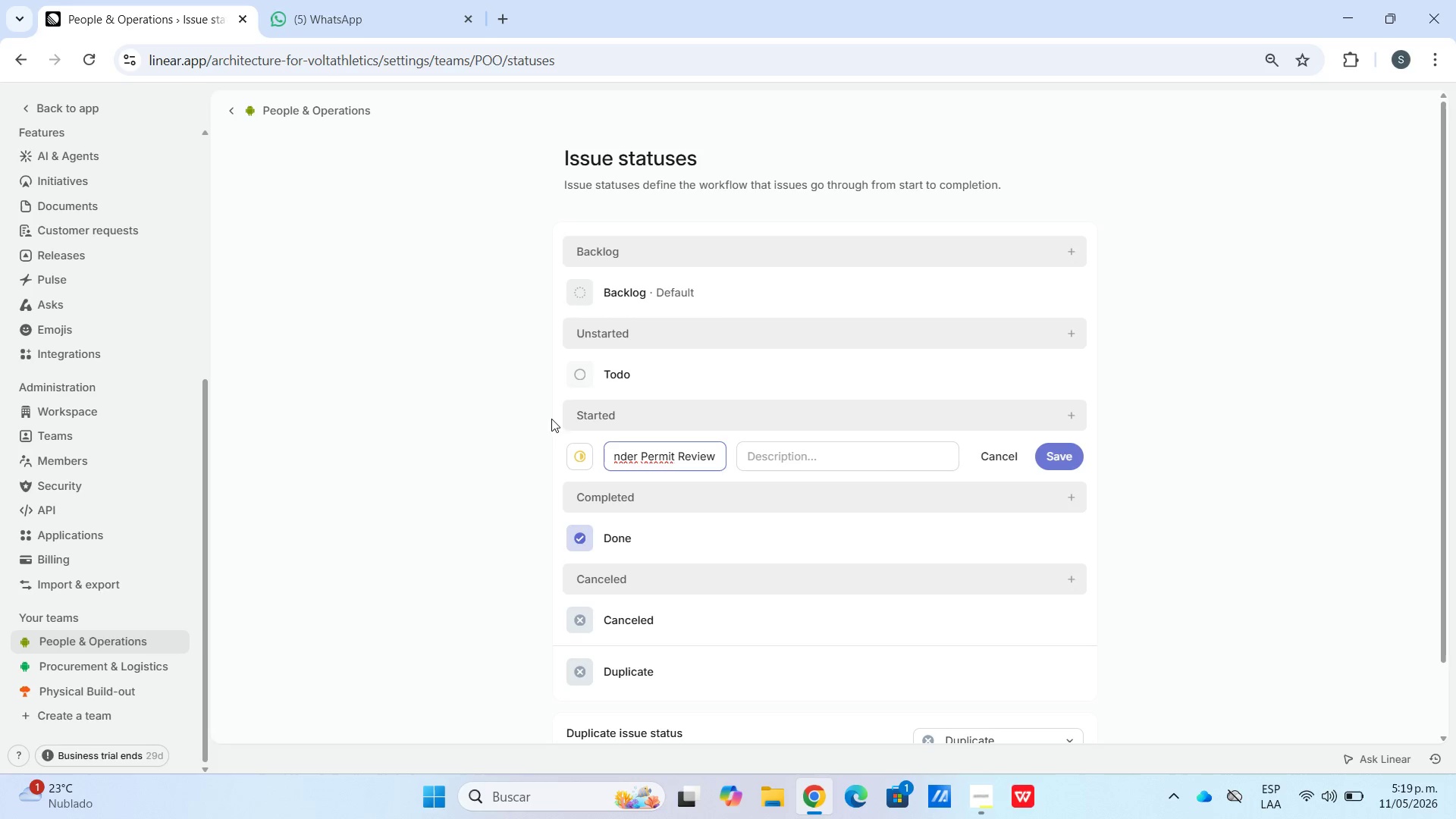 
left_click([1070, 419])
 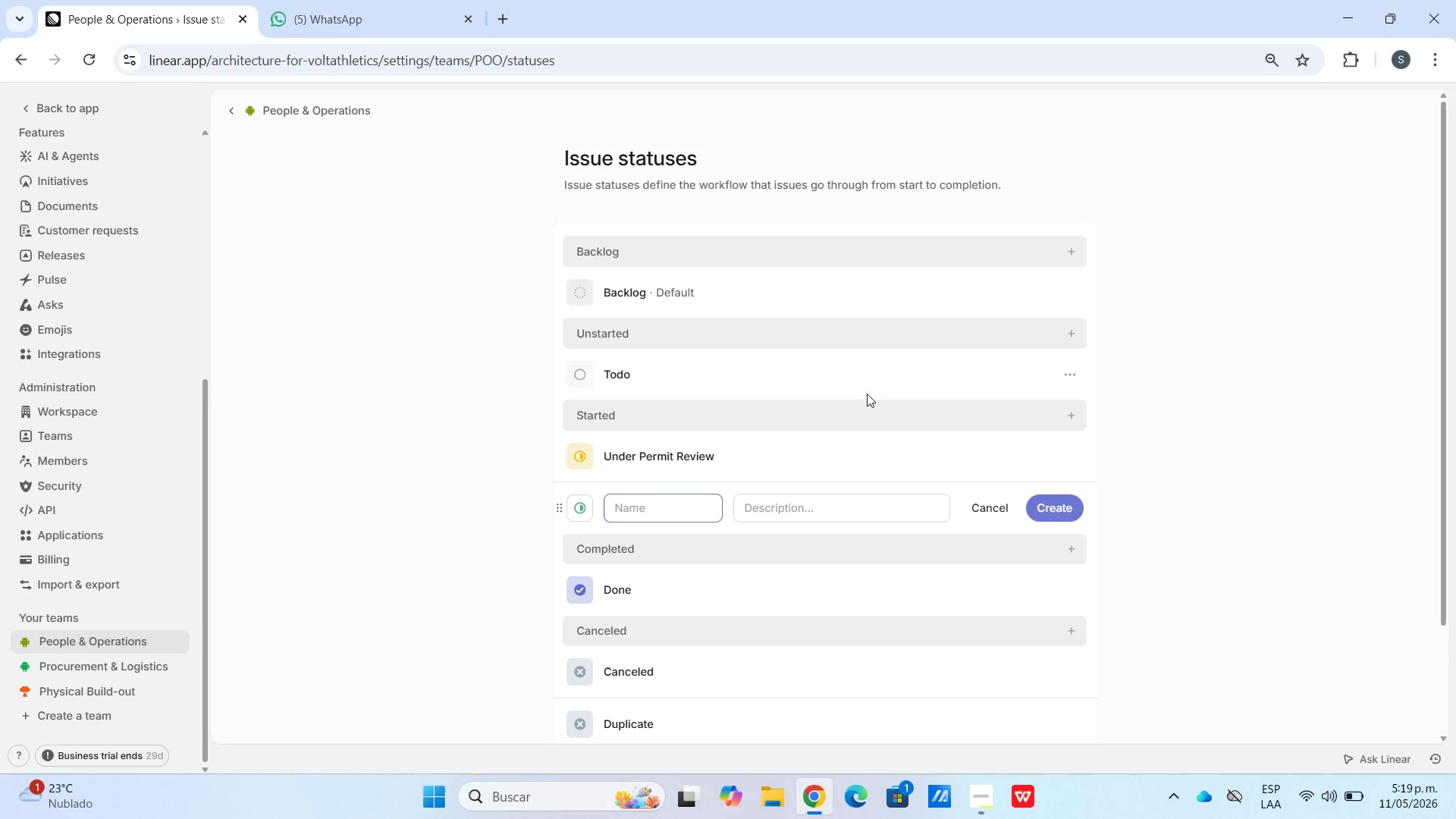 
type(Installation I)
key(Backspace)
type(in Progress)
 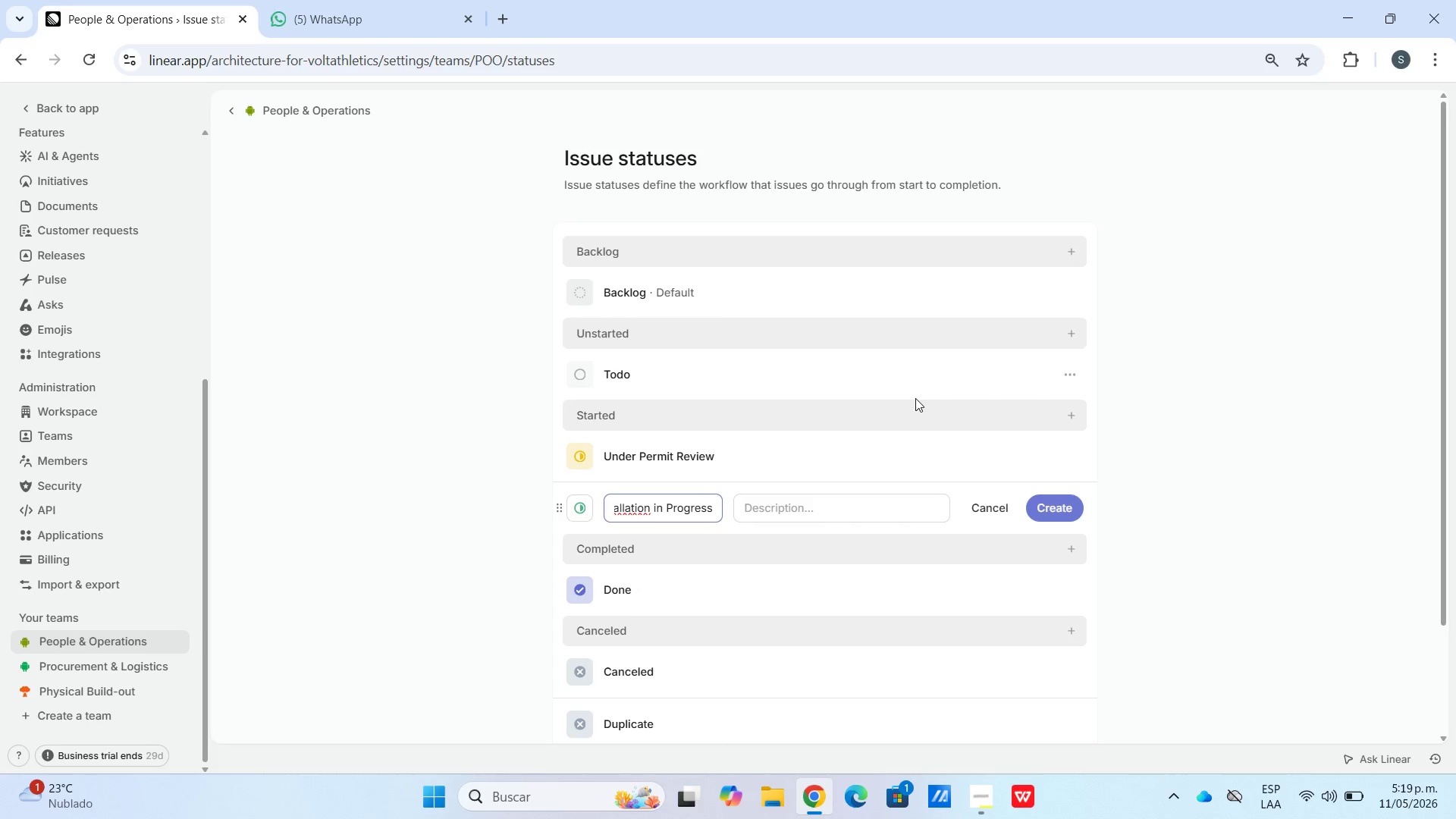 
left_click_drag(start_coordinate=[550, 510], to_coordinate=[557, 507])
 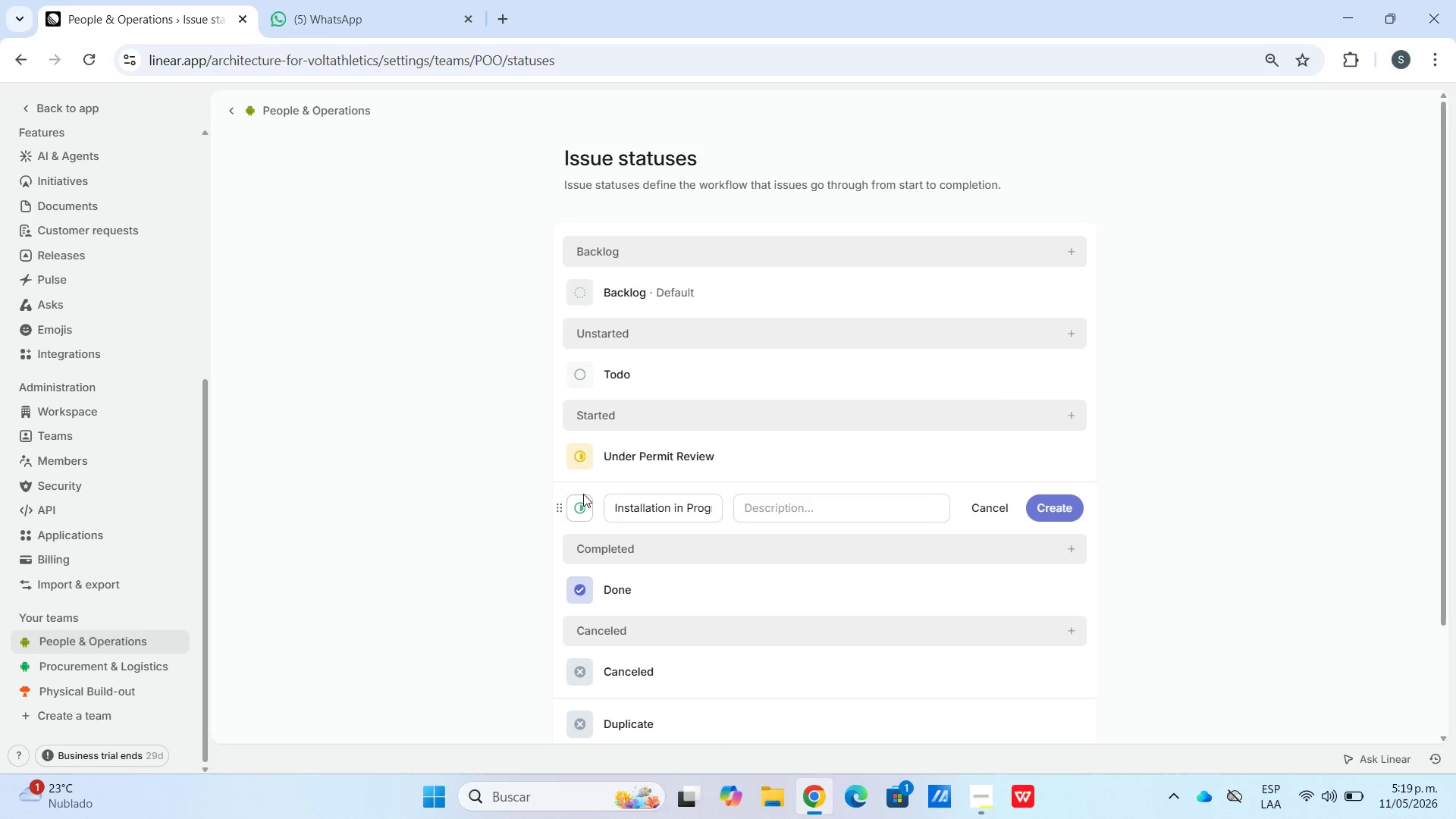 
double_click([583, 494])
 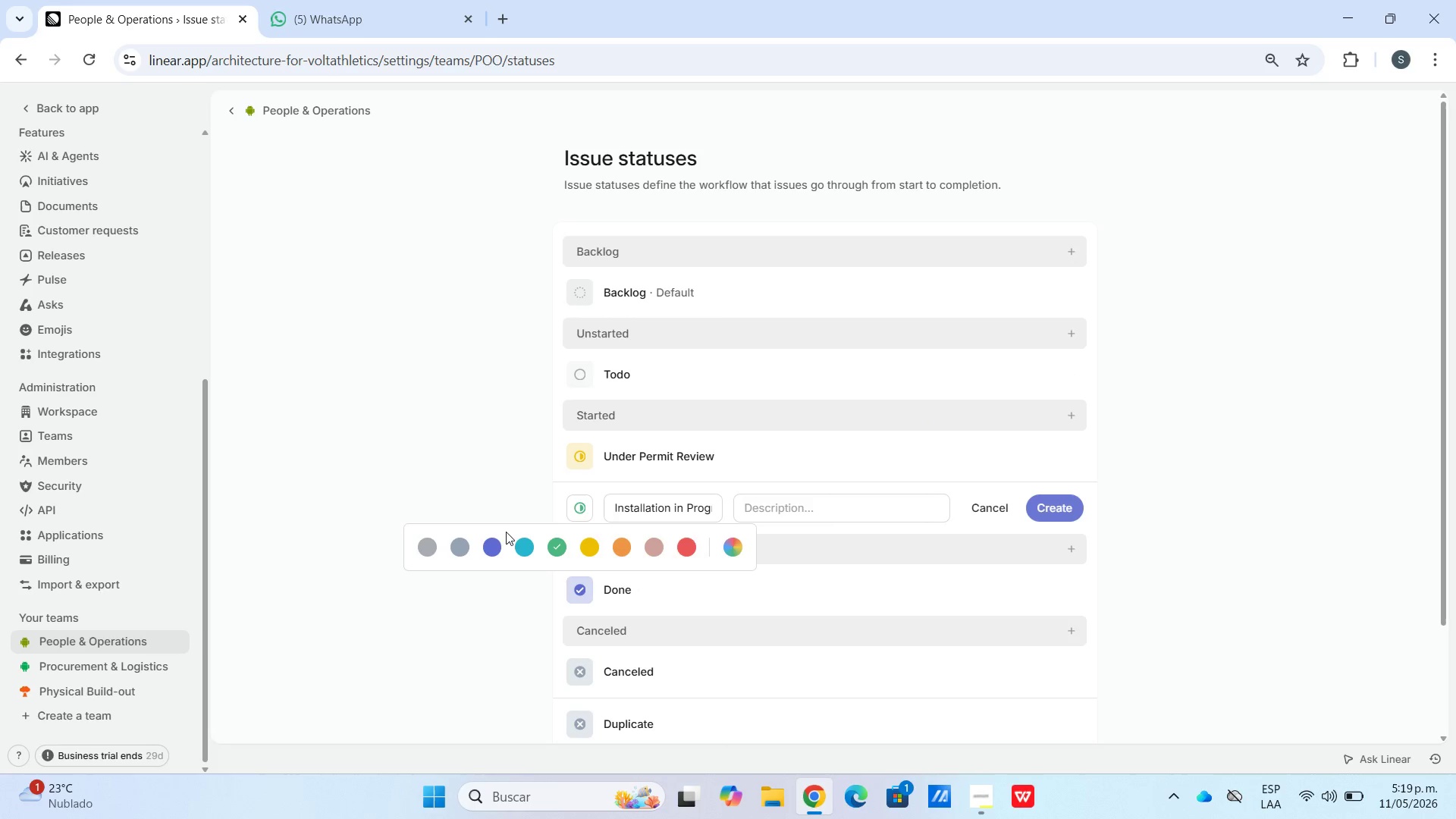 
left_click([494, 548])
 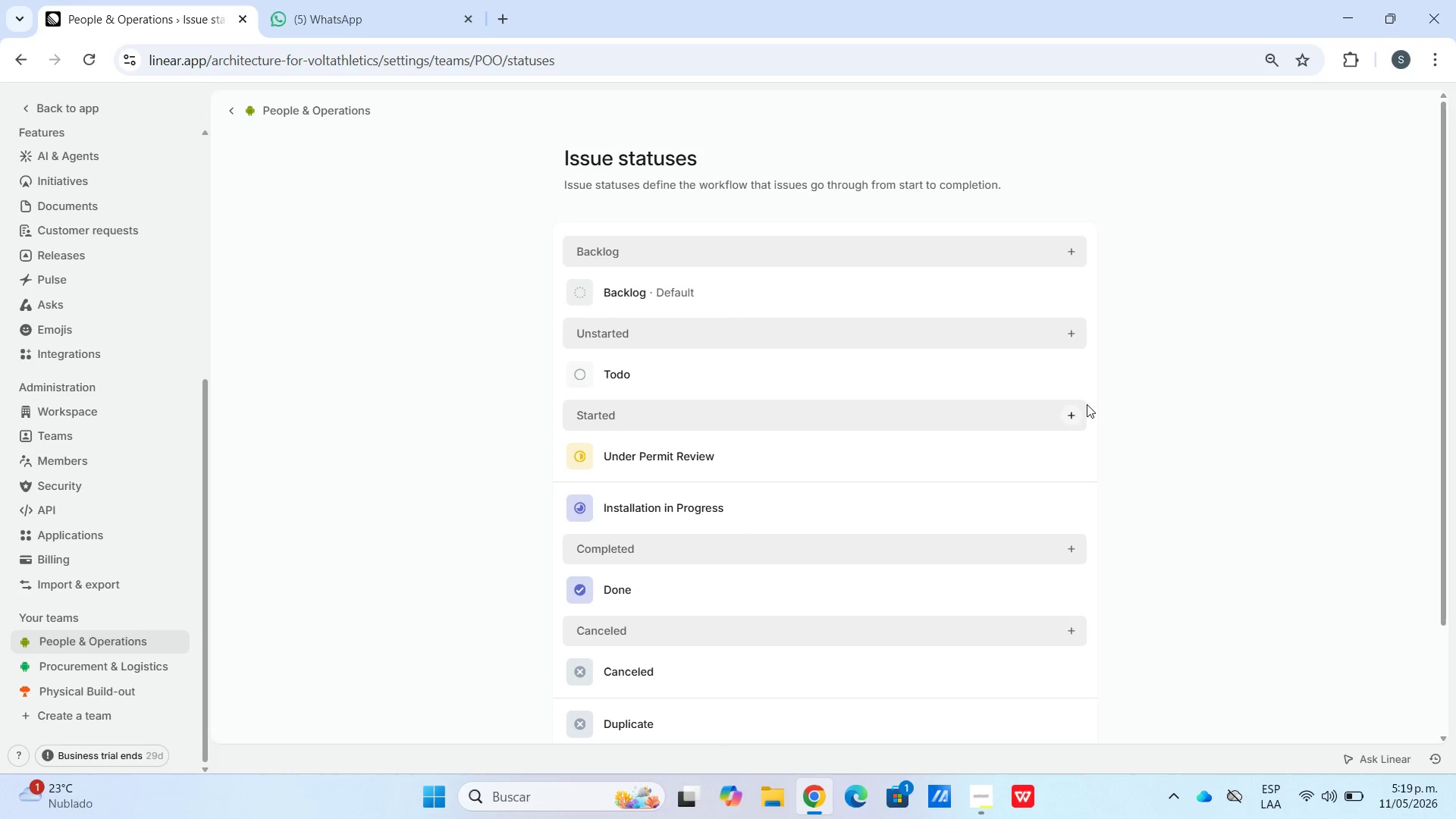 
left_click([1070, 413])
 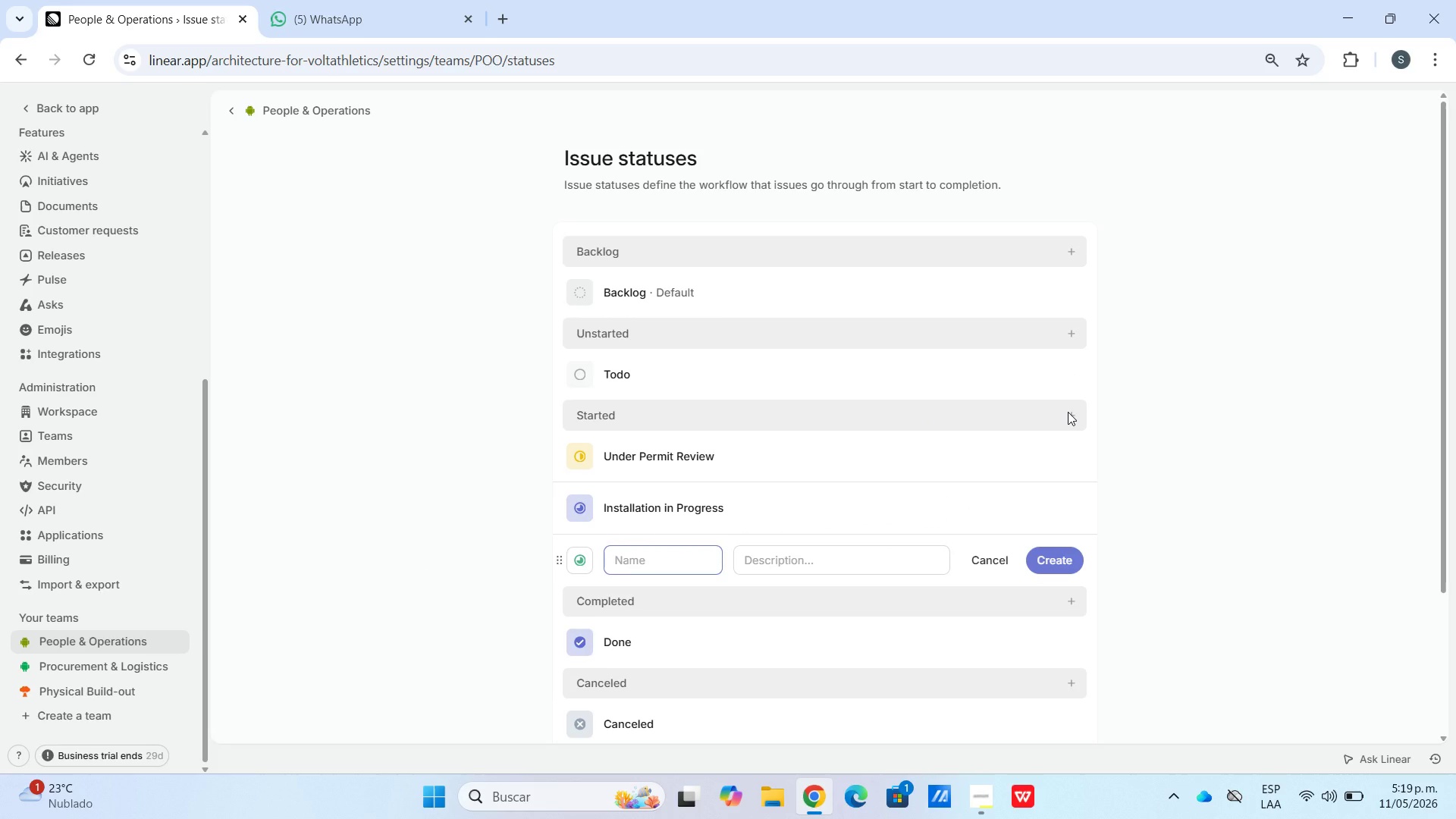 
type(On-Site Delivi)
key(Backspace)
type(ery)
 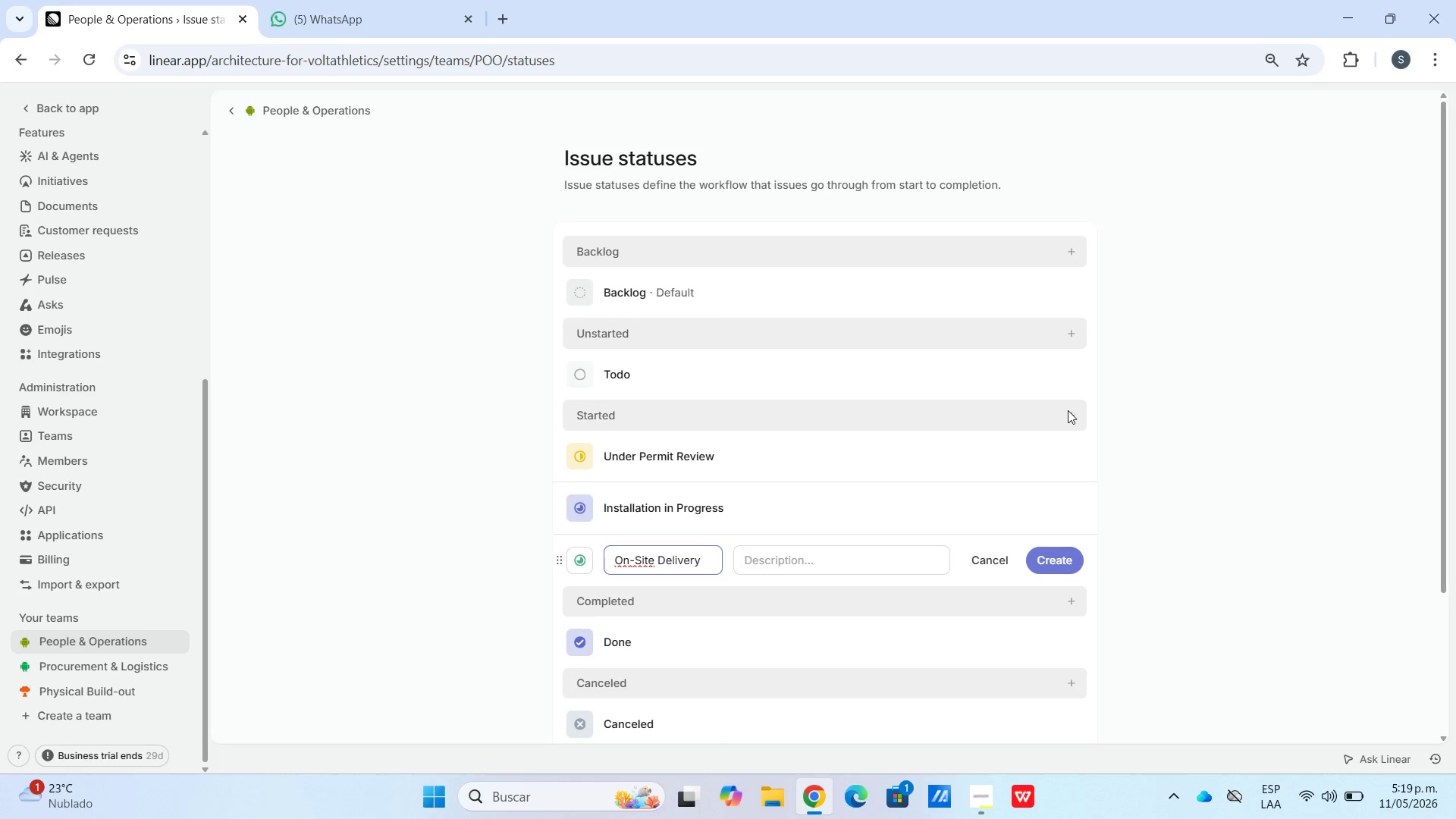 
left_click([734, 598])
 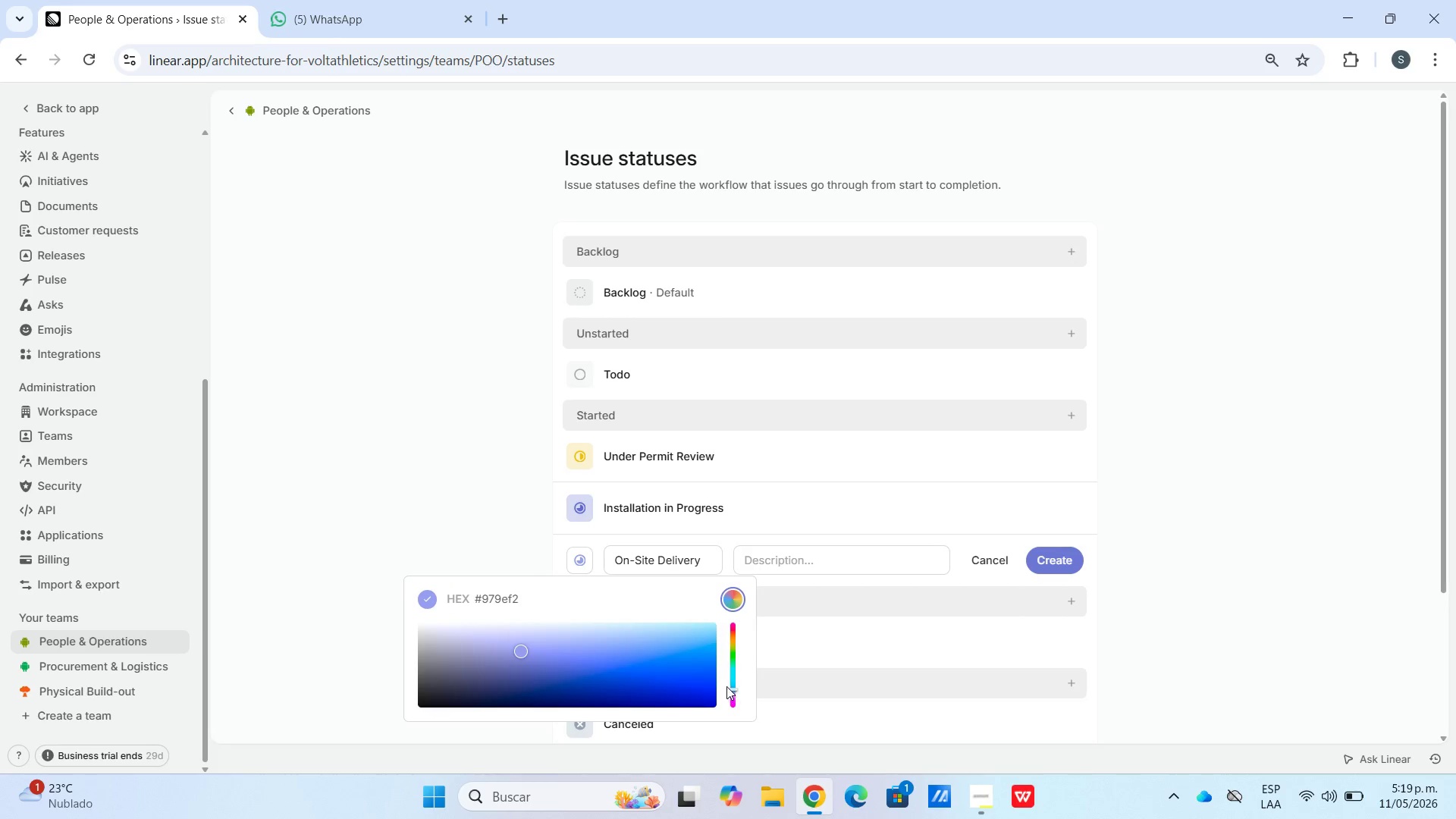 
left_click_drag(start_coordinate=[679, 684], to_coordinate=[658, 648])
 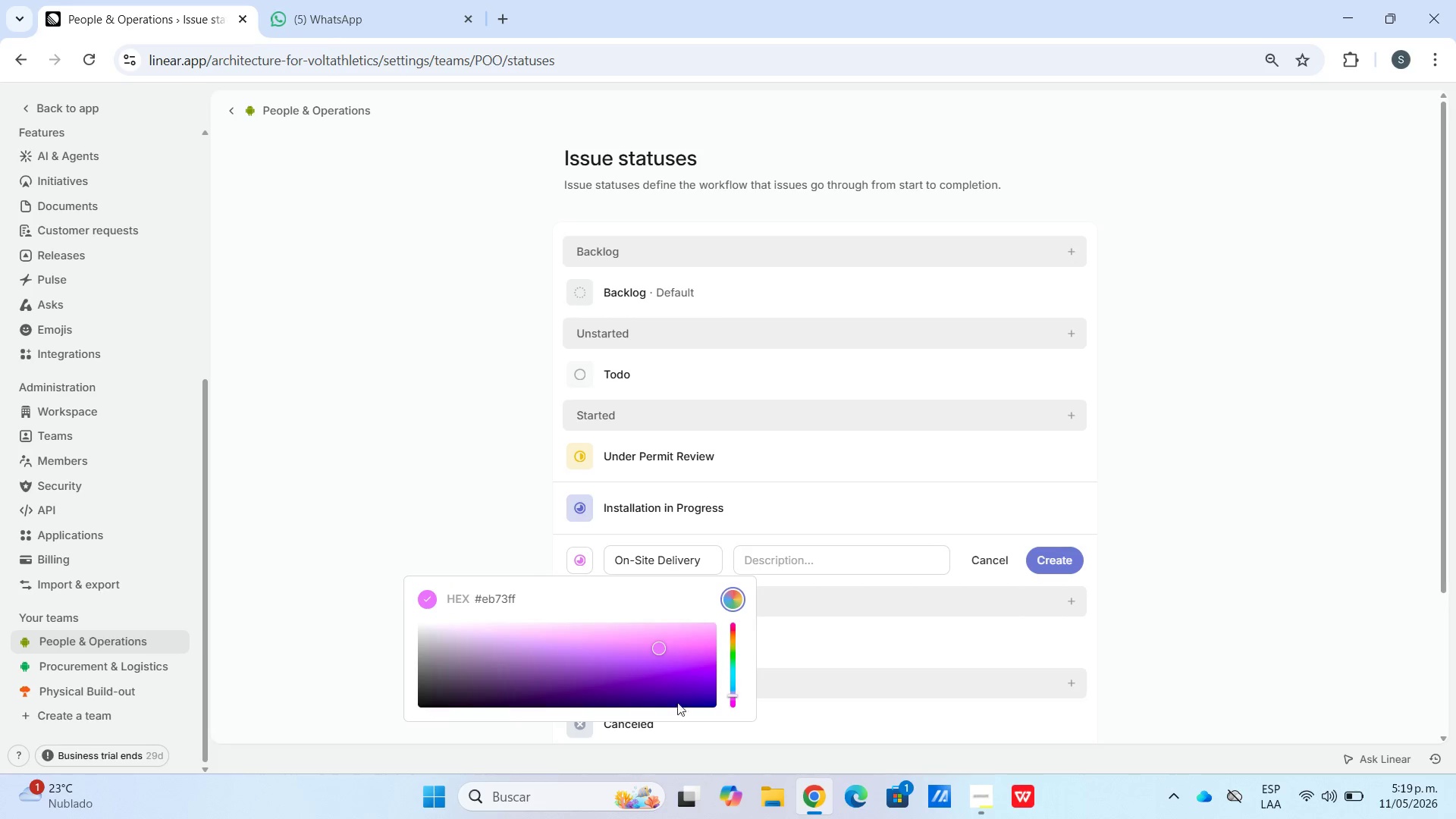 
left_click_drag(start_coordinate=[537, 646], to_coordinate=[585, 664])
 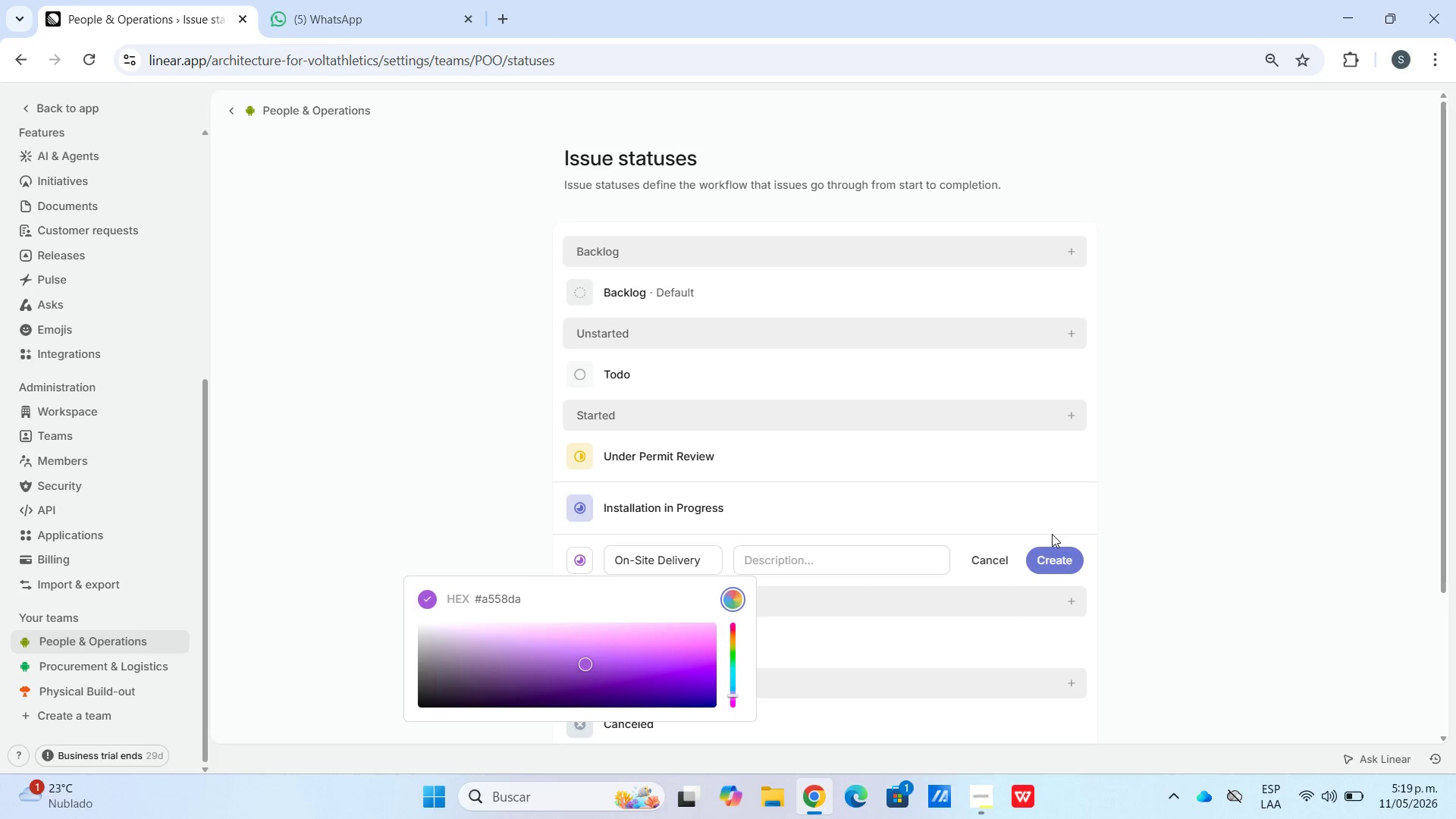 
left_click([1049, 561])
 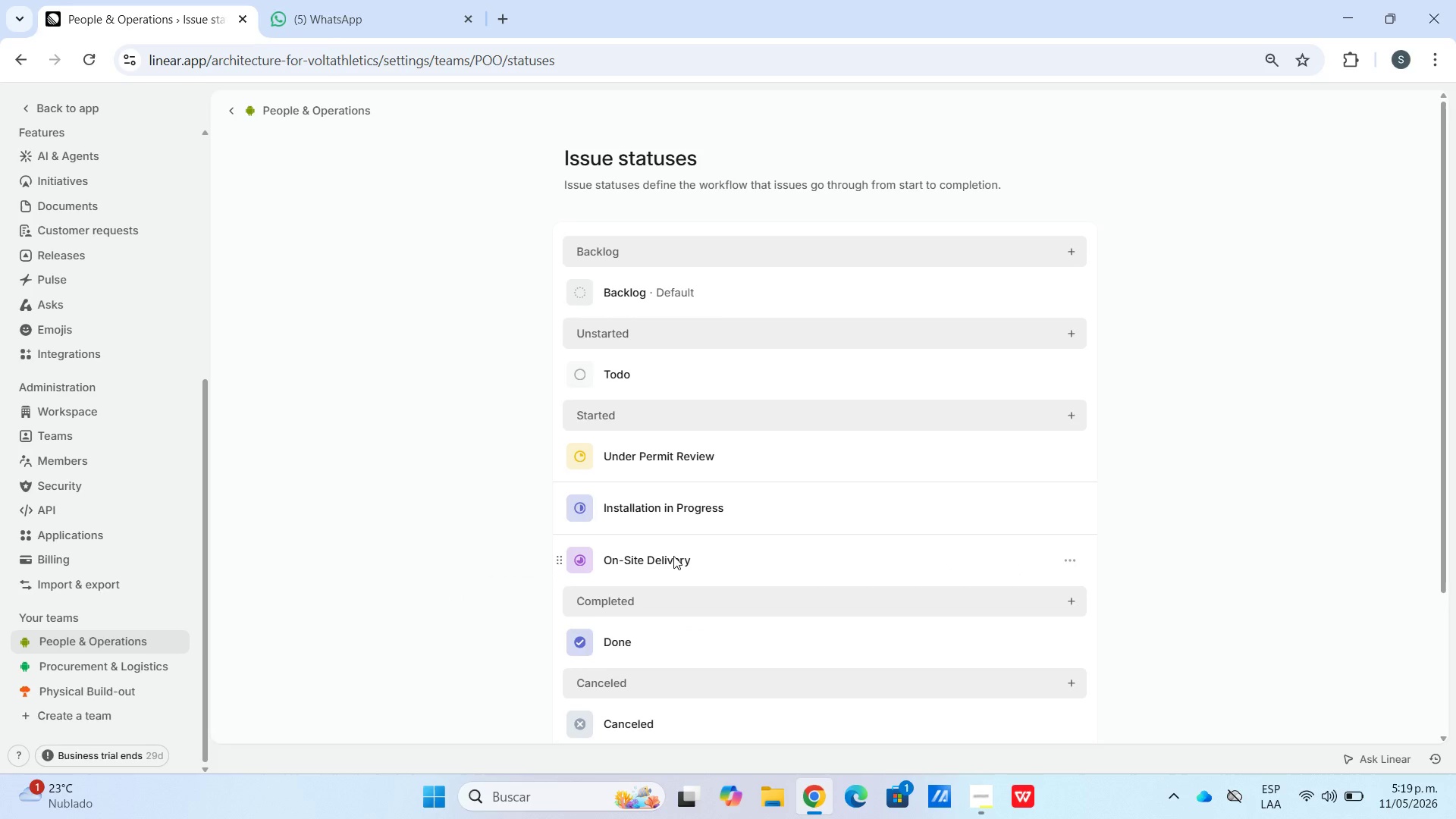 
wait(5.95)
 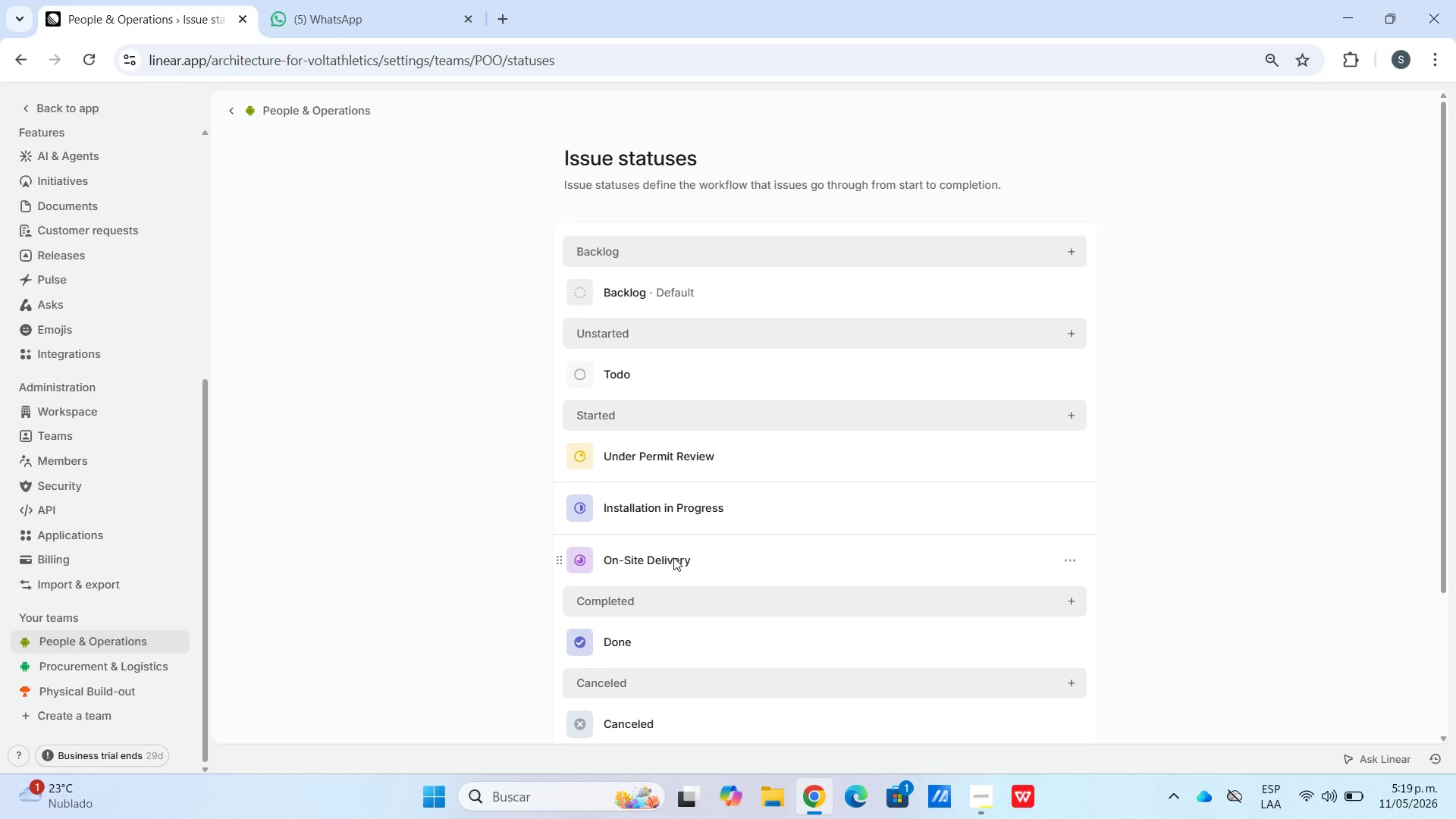 
left_click([1075, 422])
 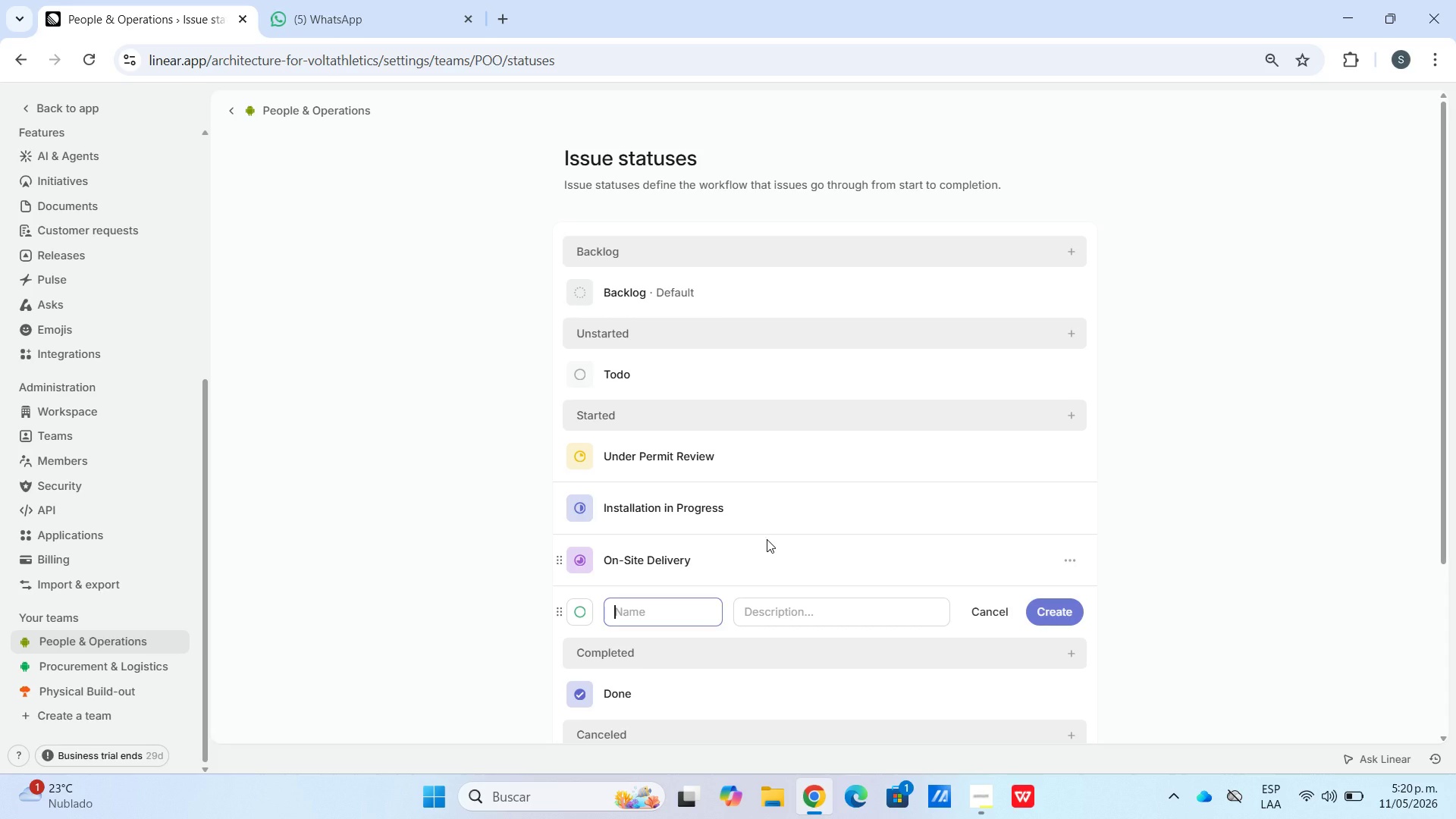 
wait(8.02)
 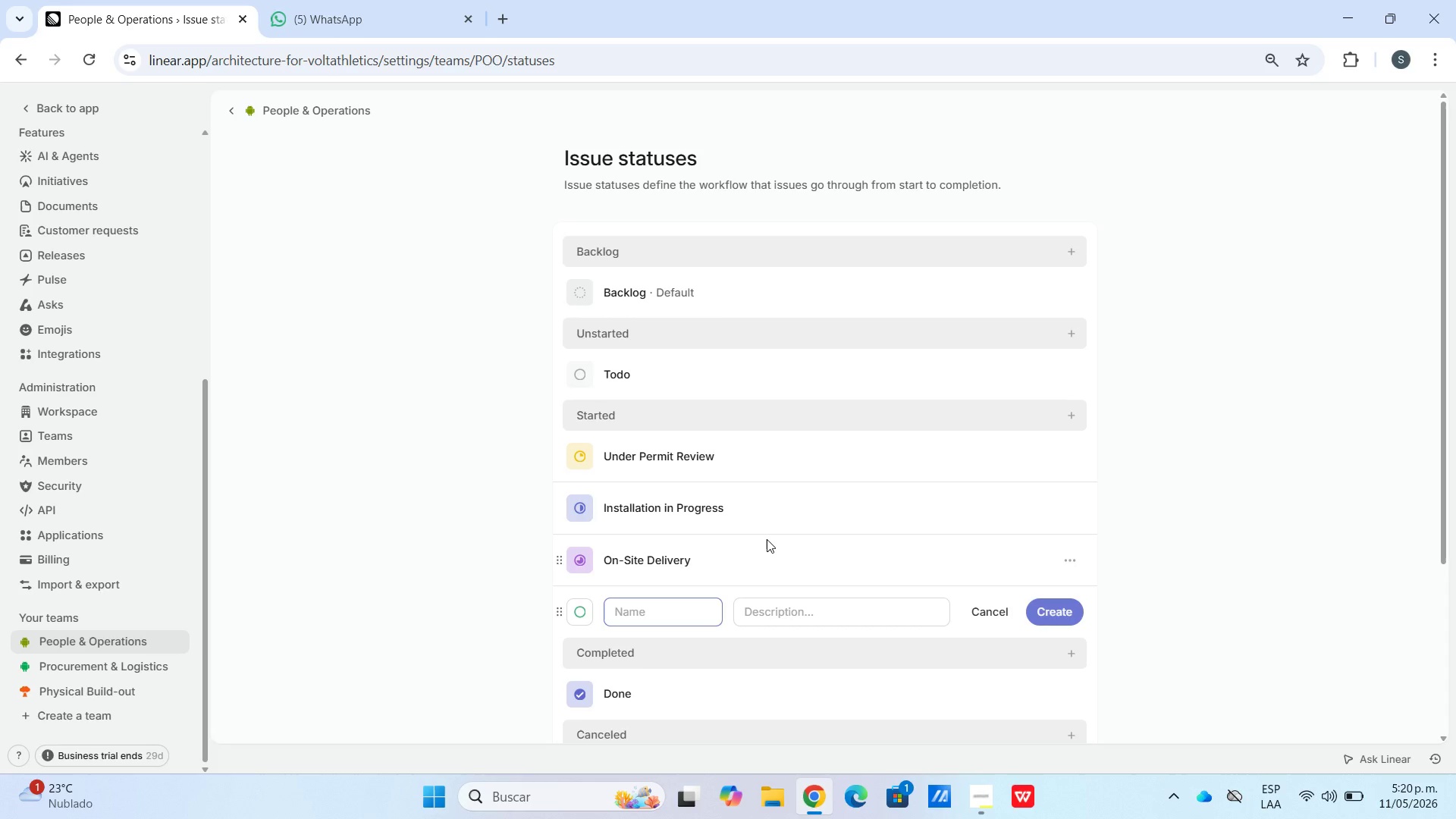 
type(Quality Inspected)
 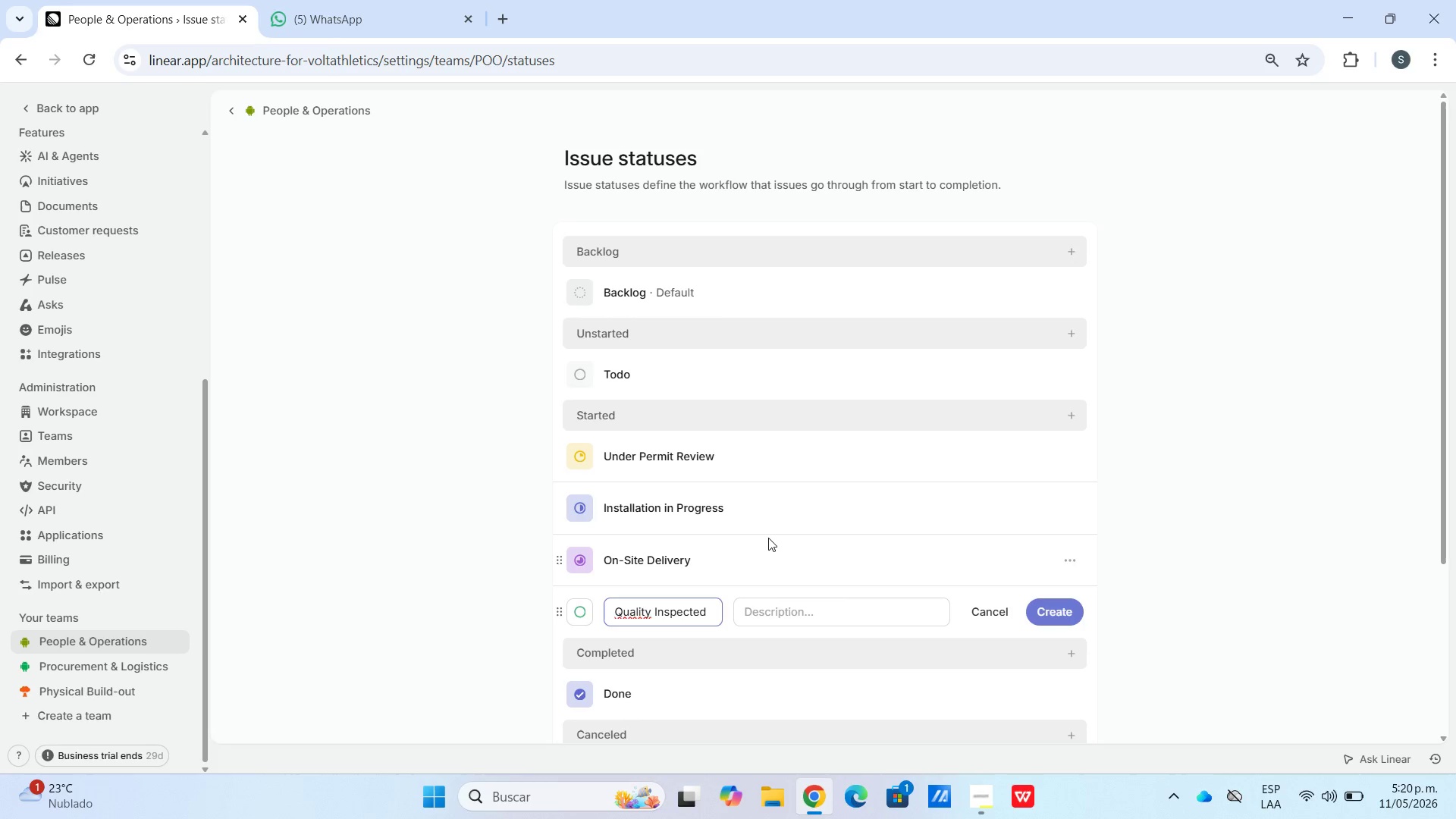 
left_click_drag(start_coordinate=[620, 715], to_coordinate=[563, 689])
 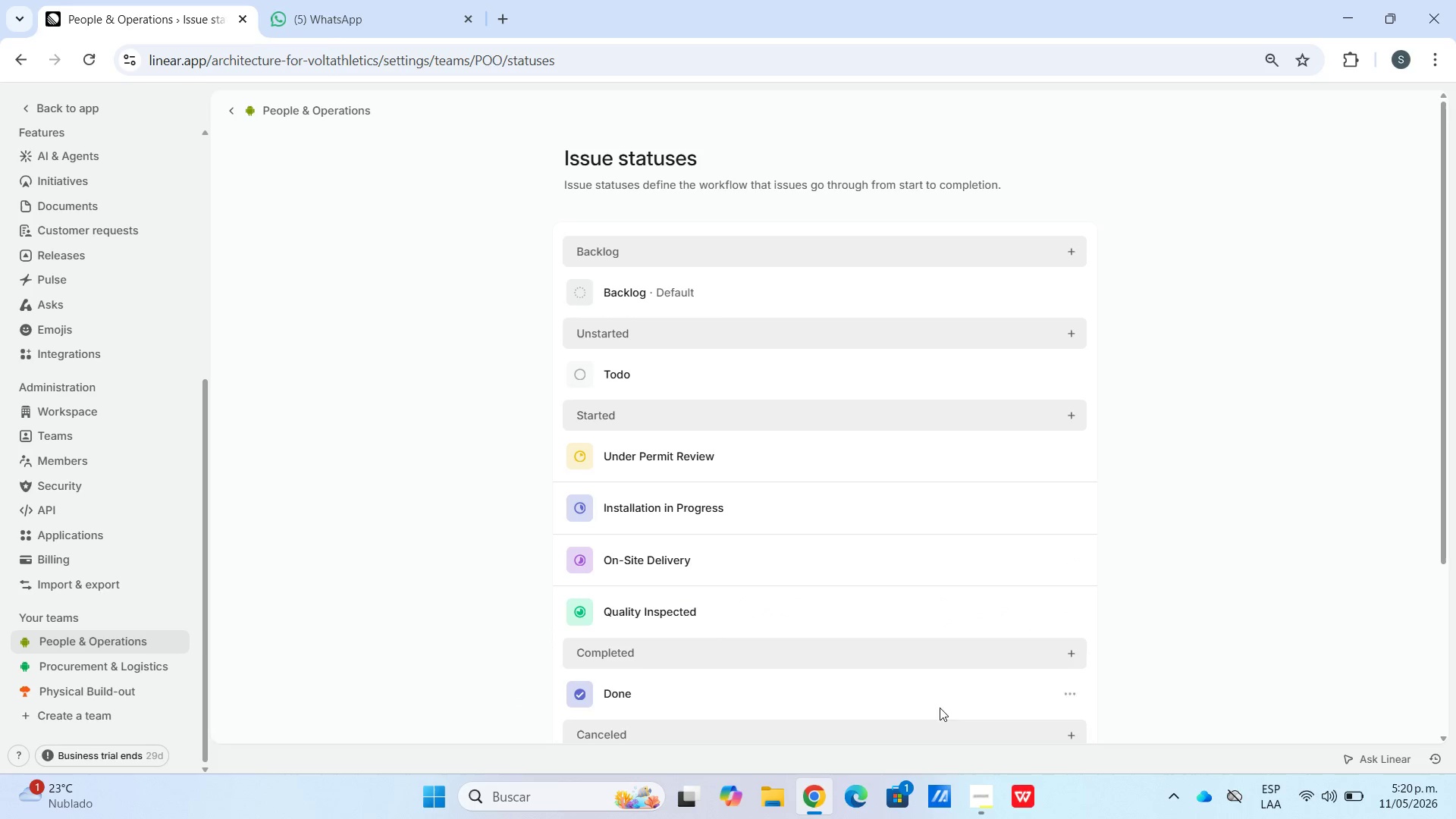 
left_click([1075, 698])
 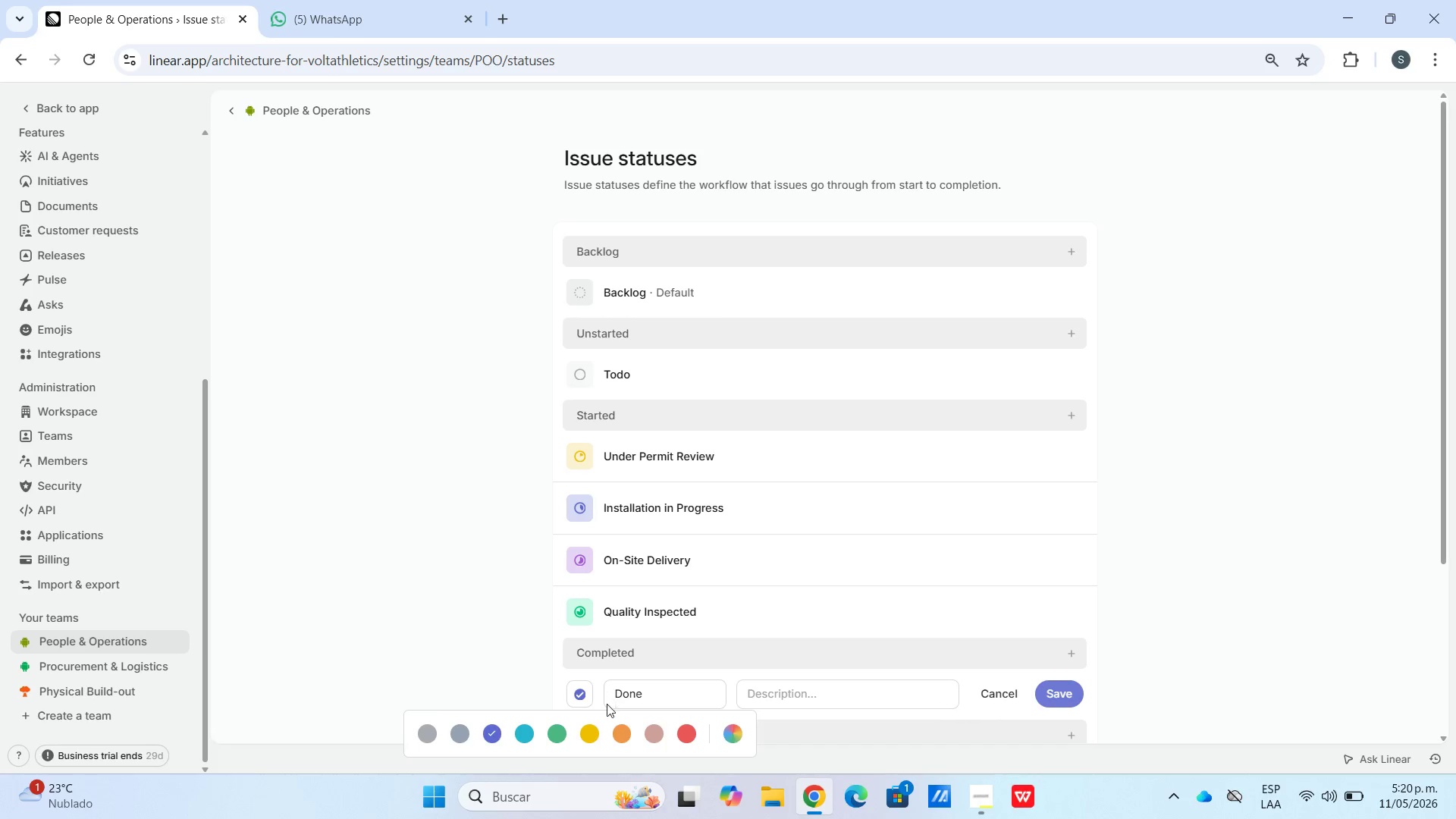 
left_click_drag(start_coordinate=[558, 726], to_coordinate=[564, 725])
 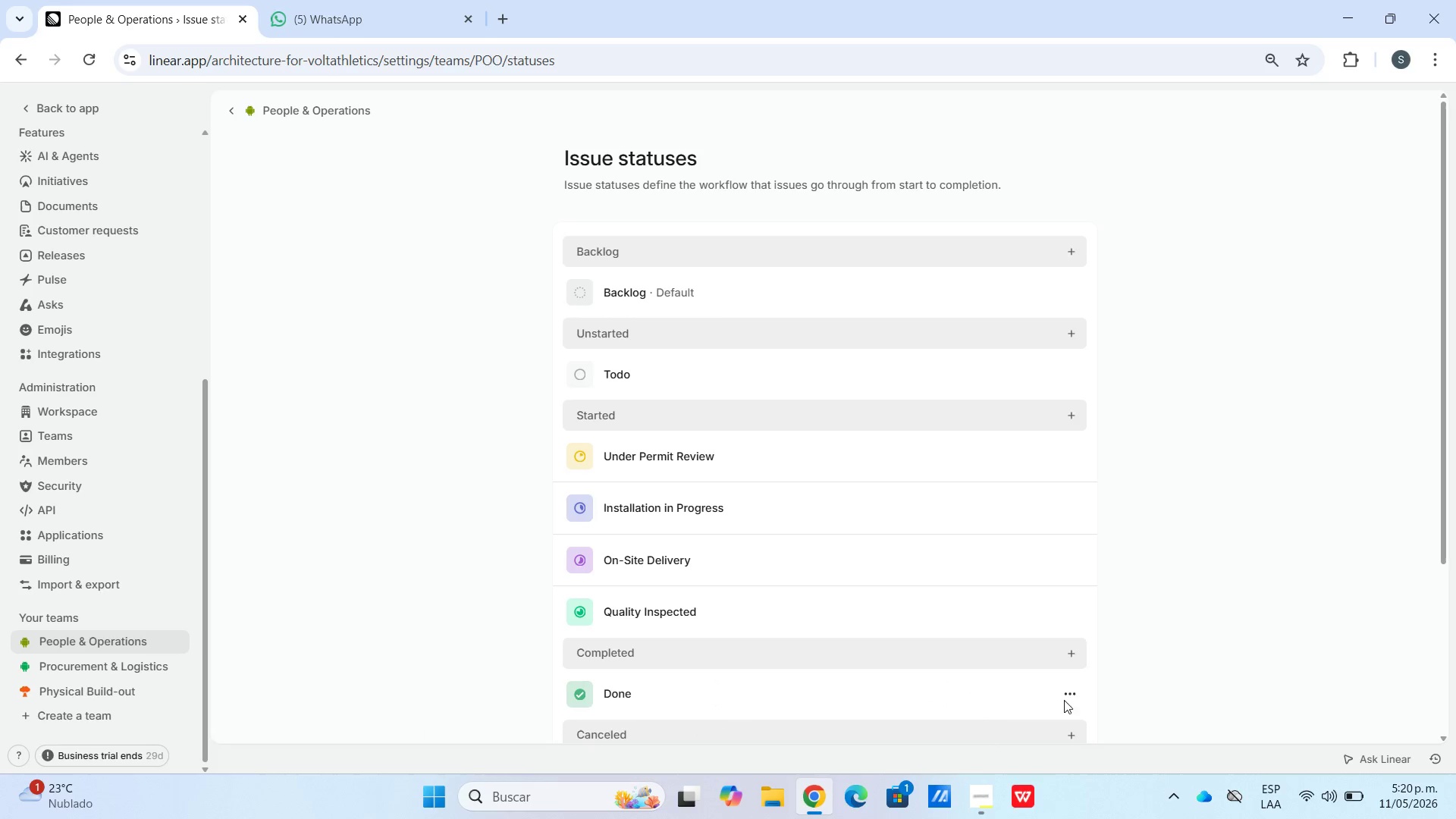 
scroll: coordinate [1170, 693], scroll_direction: down, amount: 2.0
 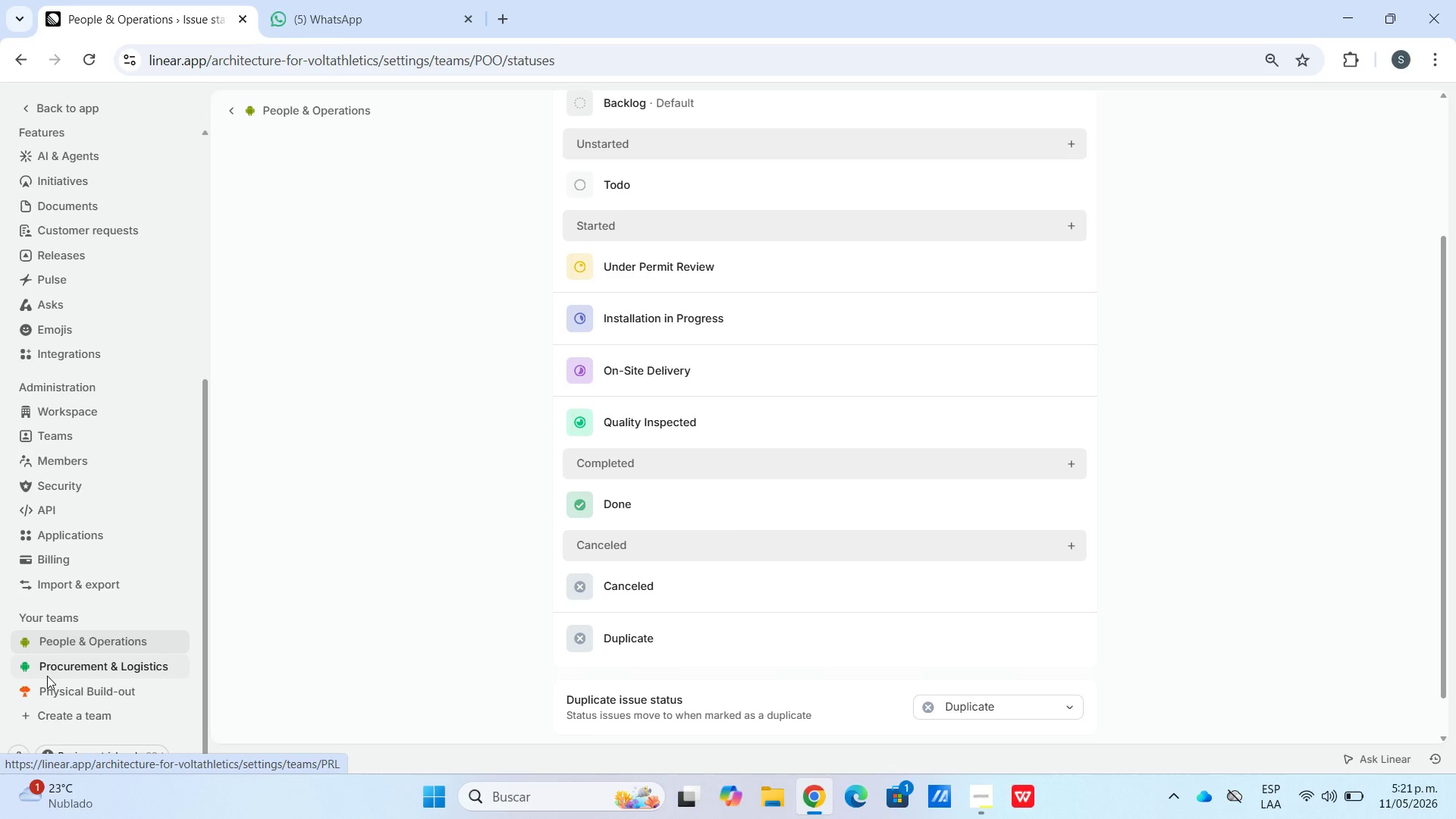 
wait(64.4)
 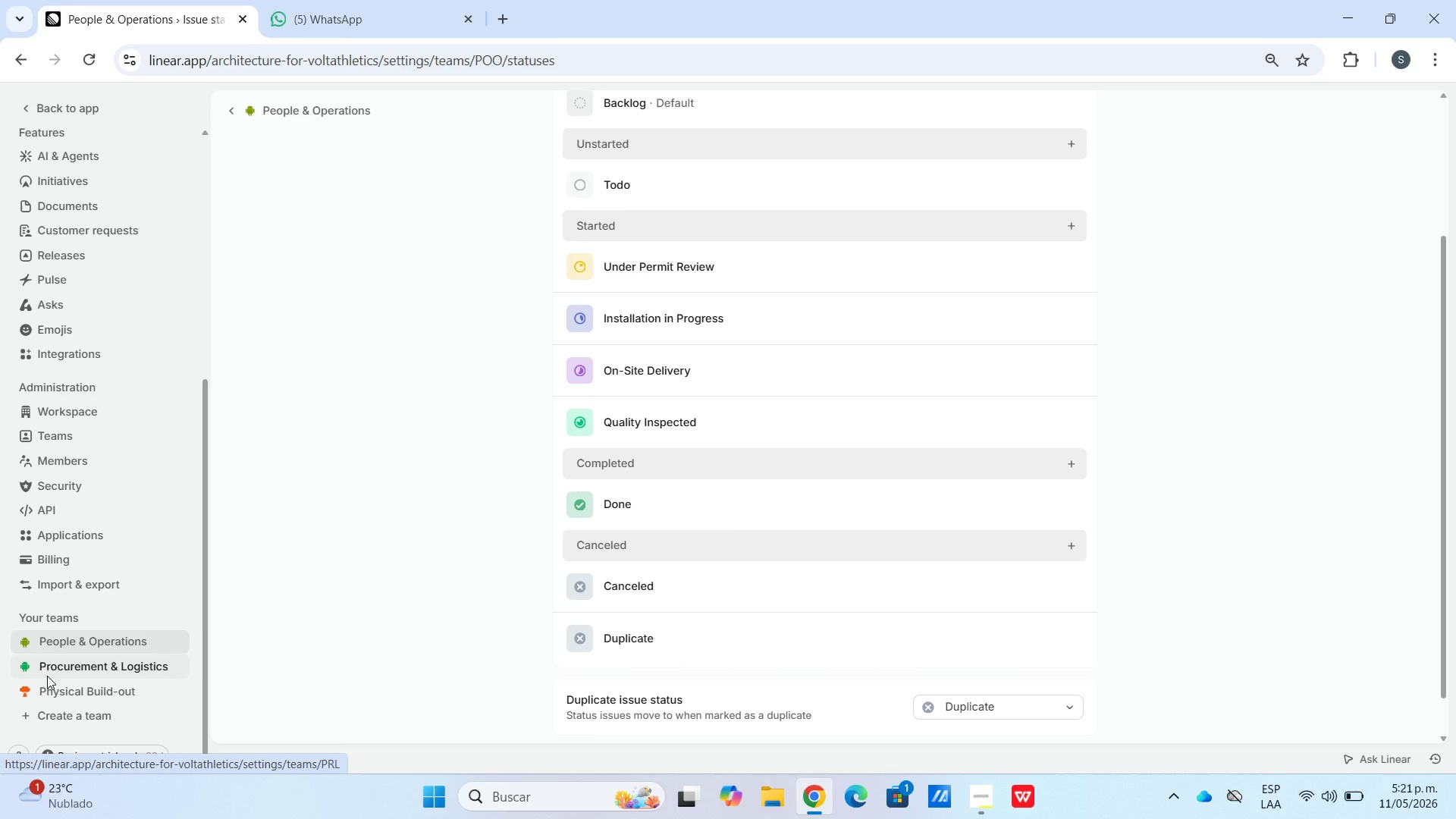 
left_click([108, 400])
 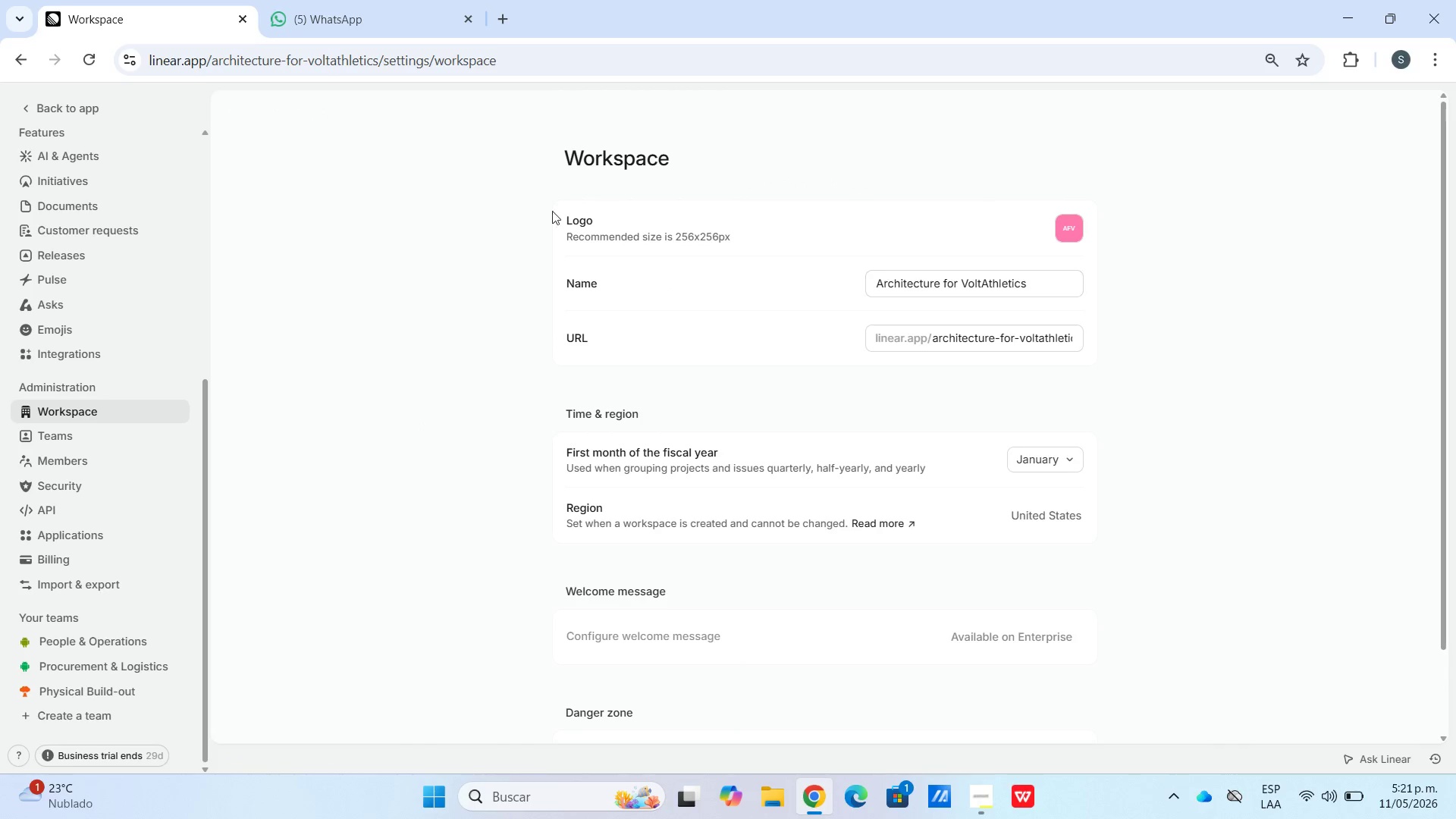 
scroll: coordinate [821, 409], scroll_direction: down, amount: 5.0
 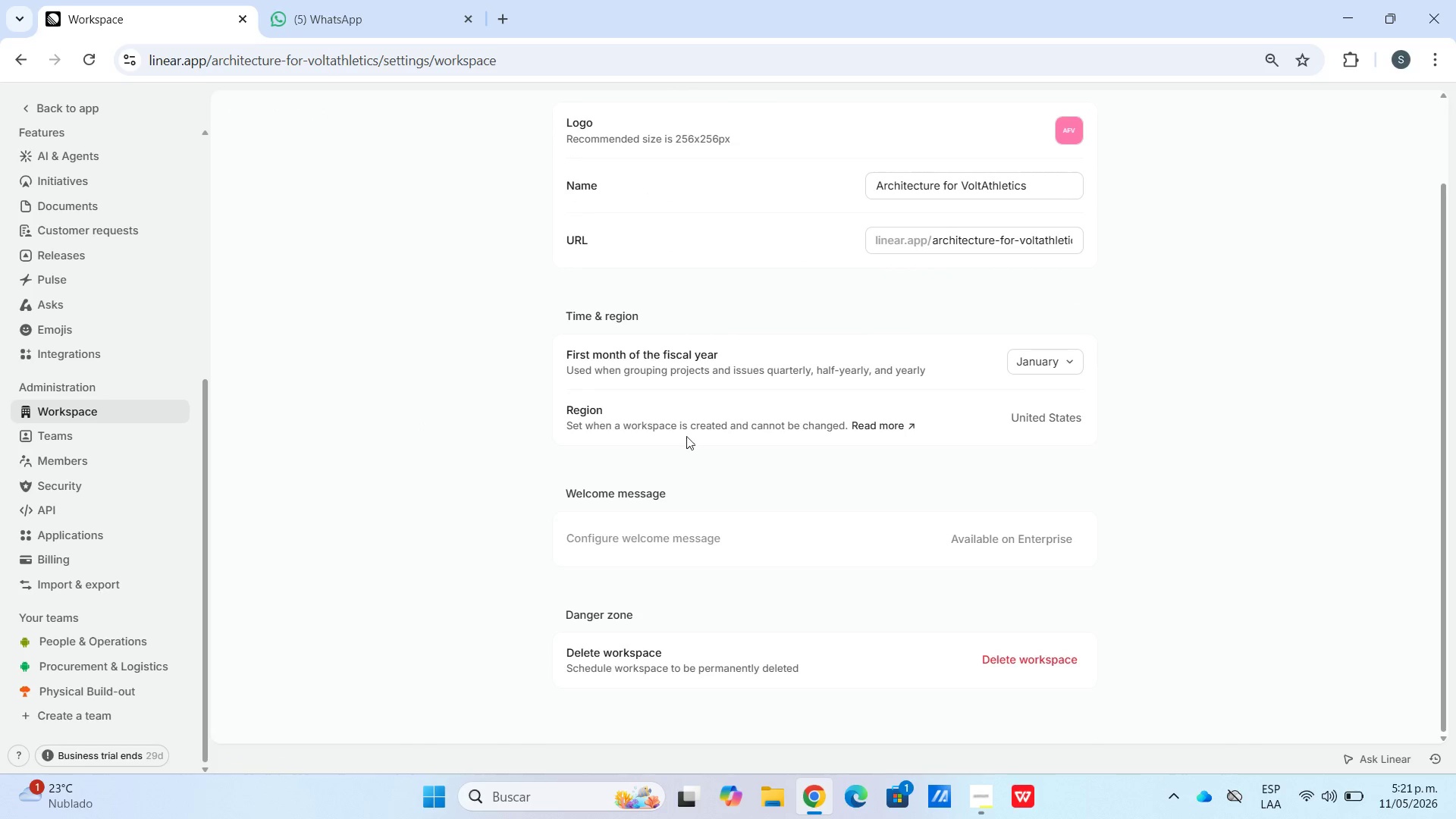 
scroll: coordinate [1094, 472], scroll_direction: up, amount: 3.0
 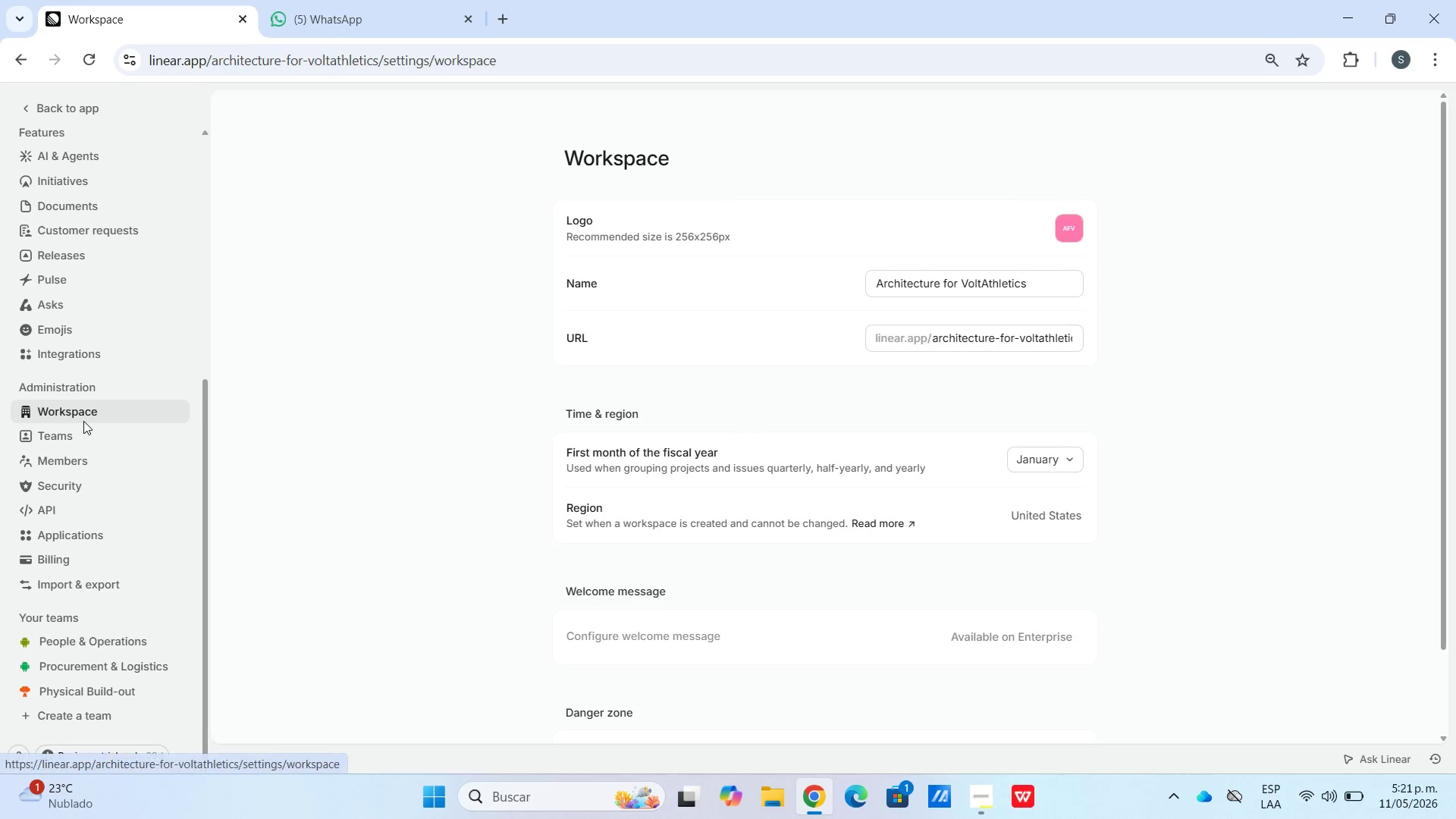 
left_click([83, 435])
 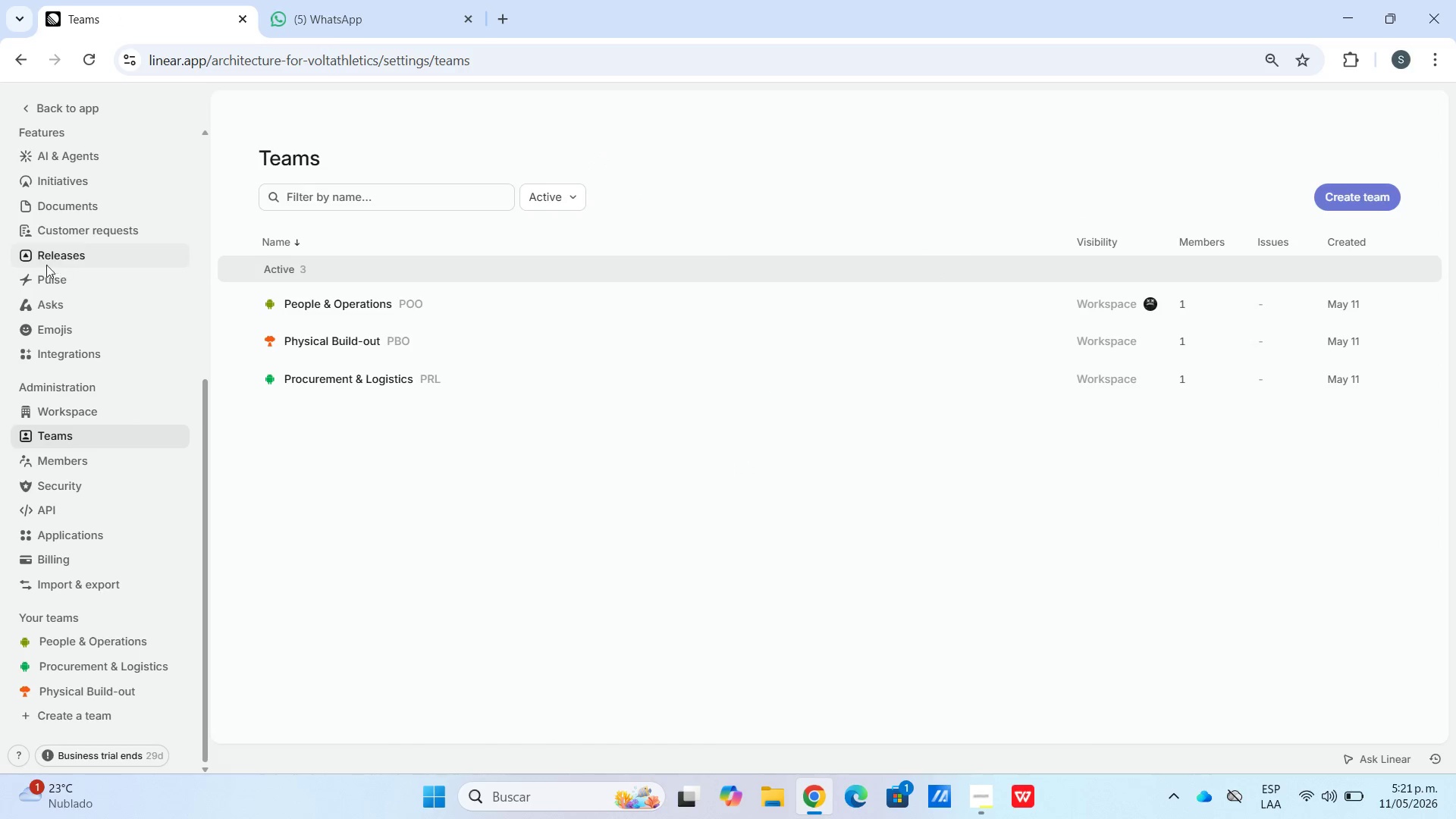 
left_click([49, 411])
 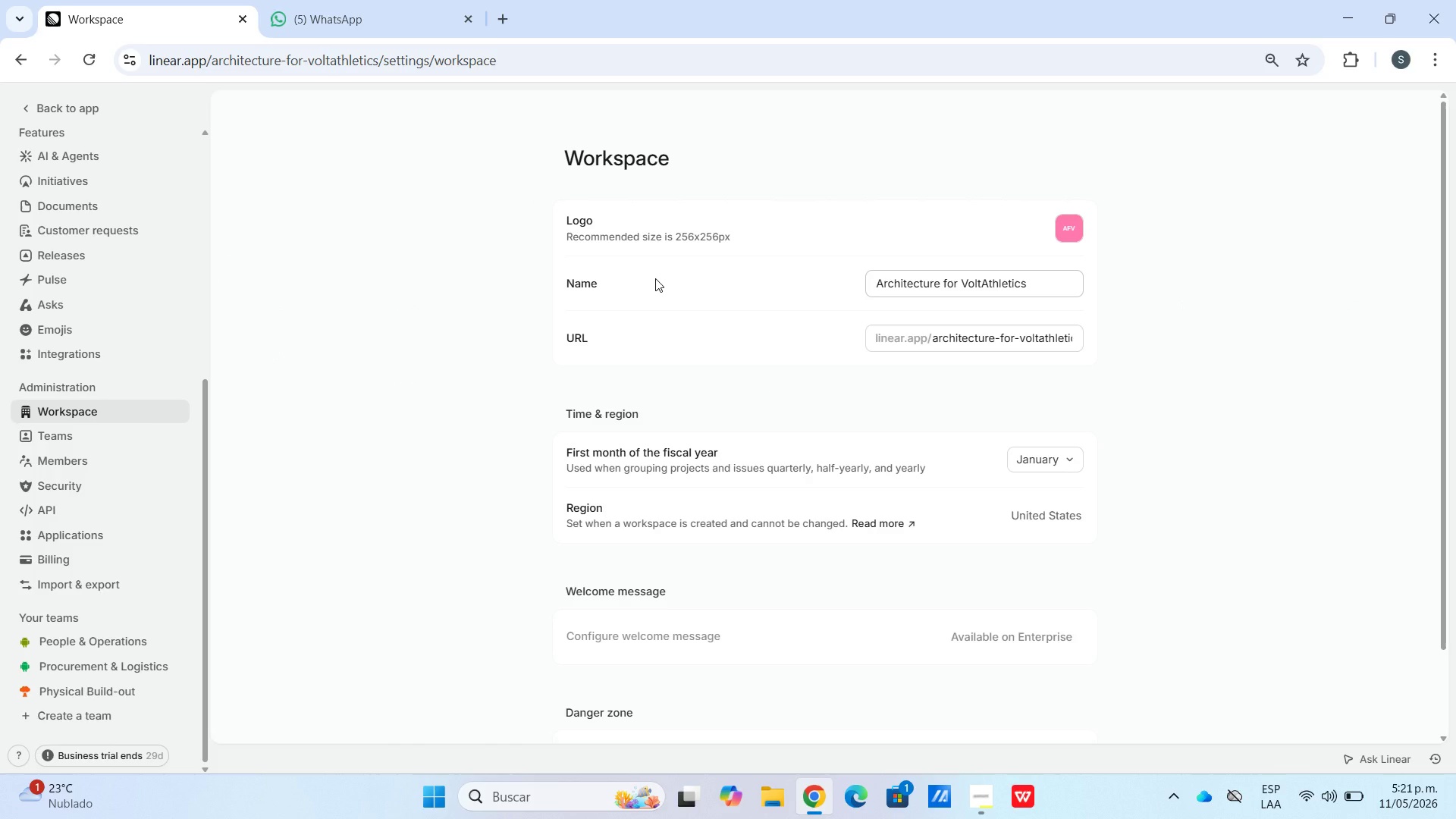 
wait(10.69)
 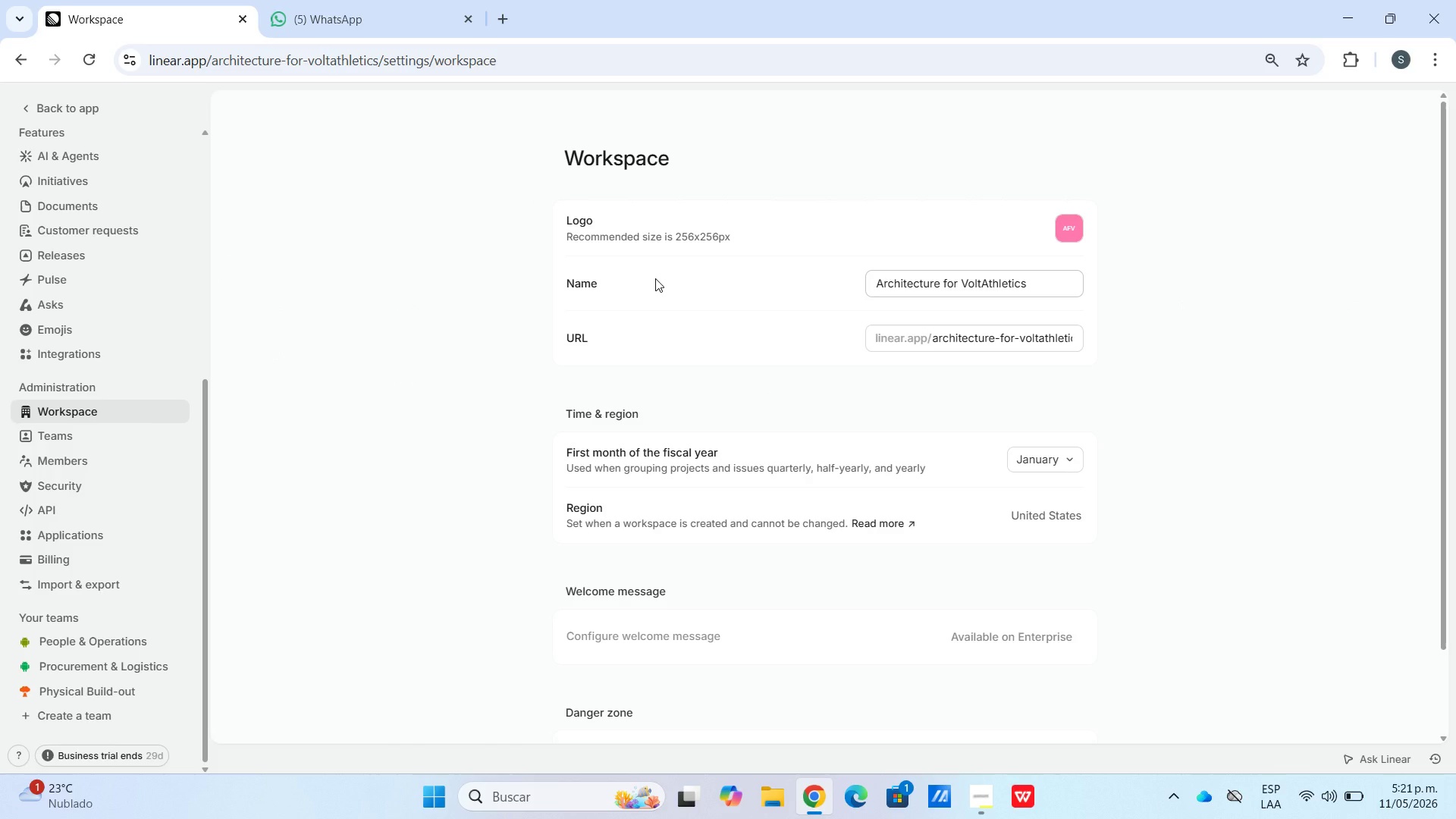 
left_click_drag(start_coordinate=[498, 488], to_coordinate=[425, 381])
 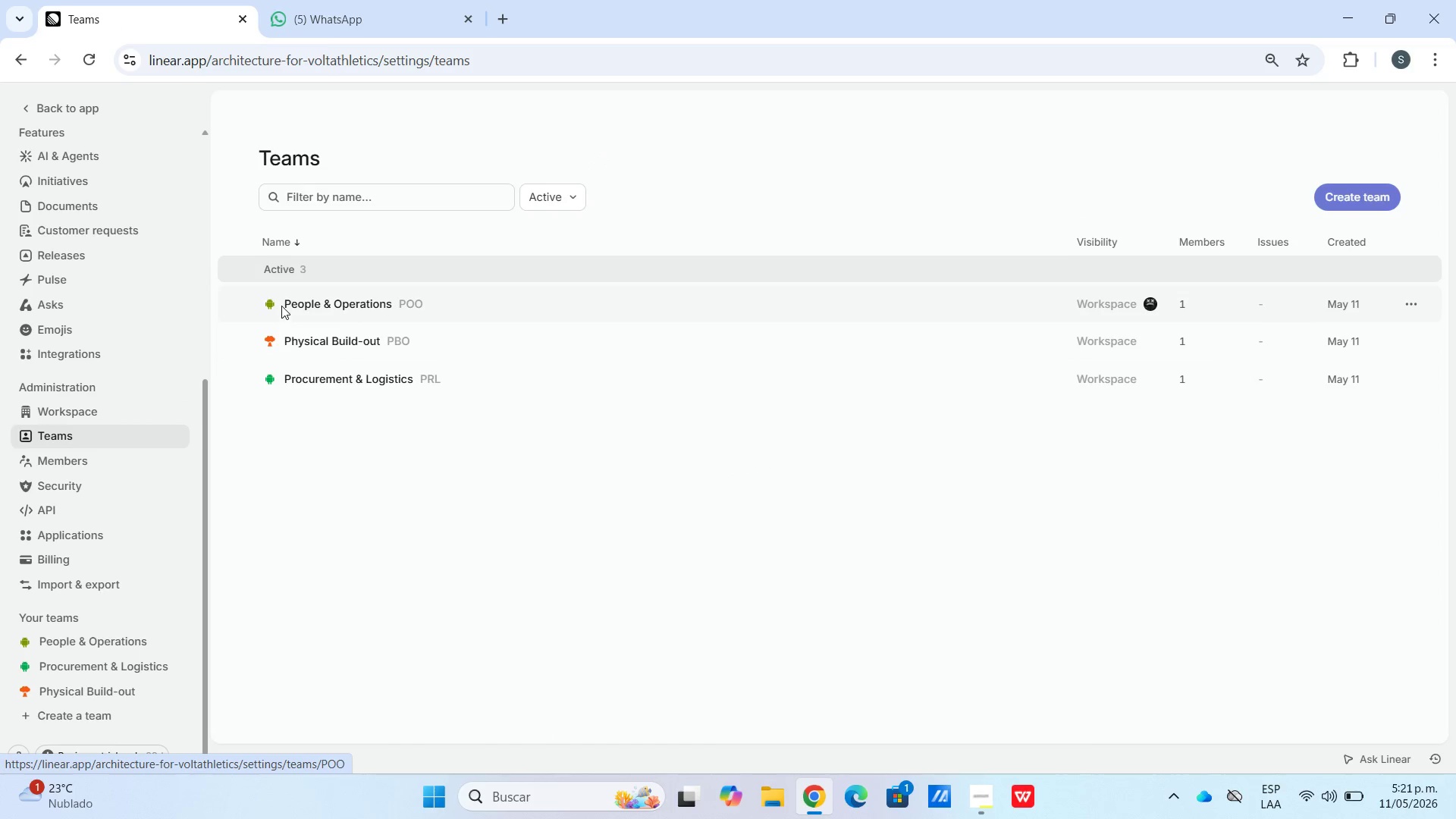 
right_click([287, 298])
 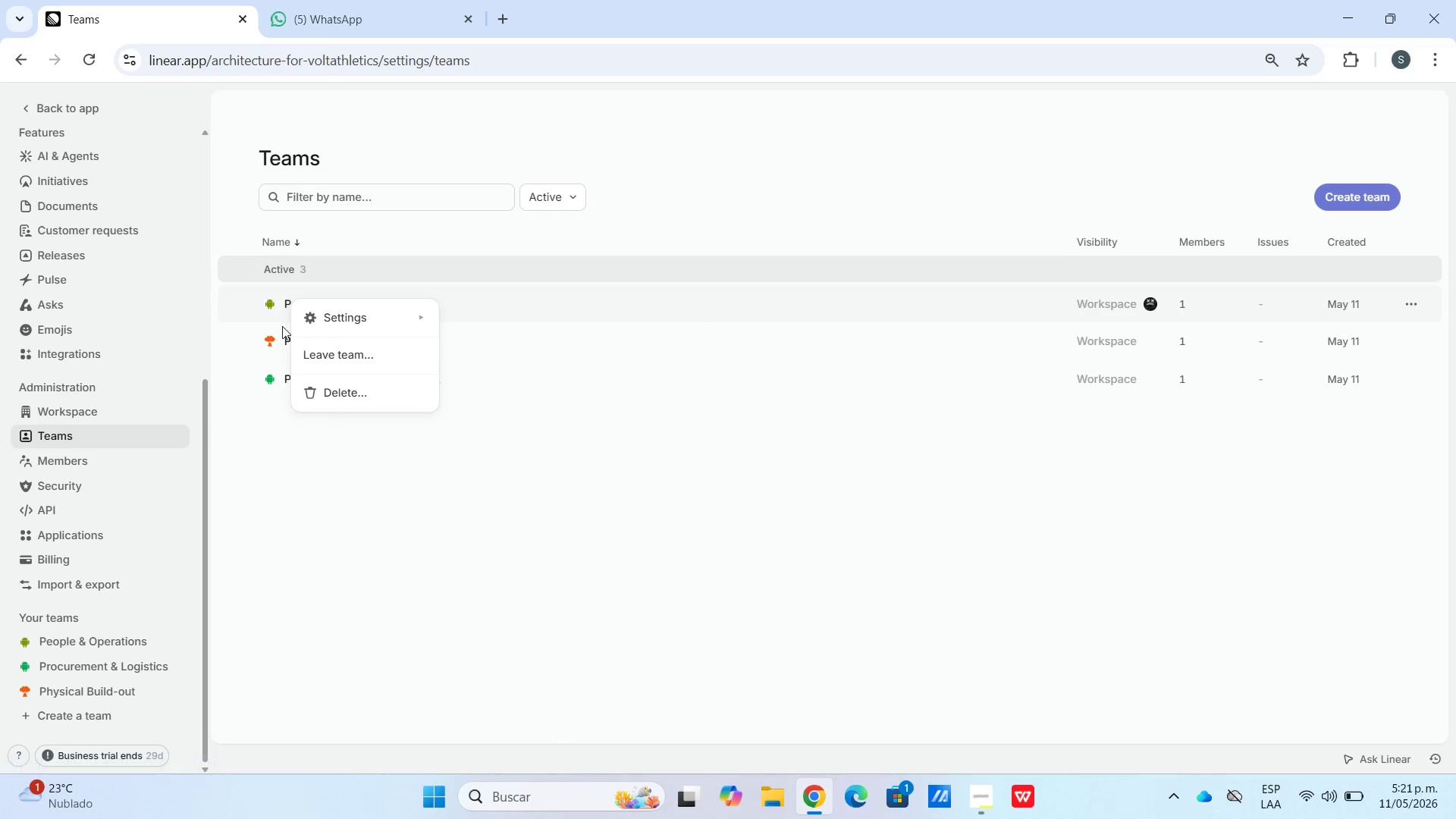 
left_click([287, 435])
 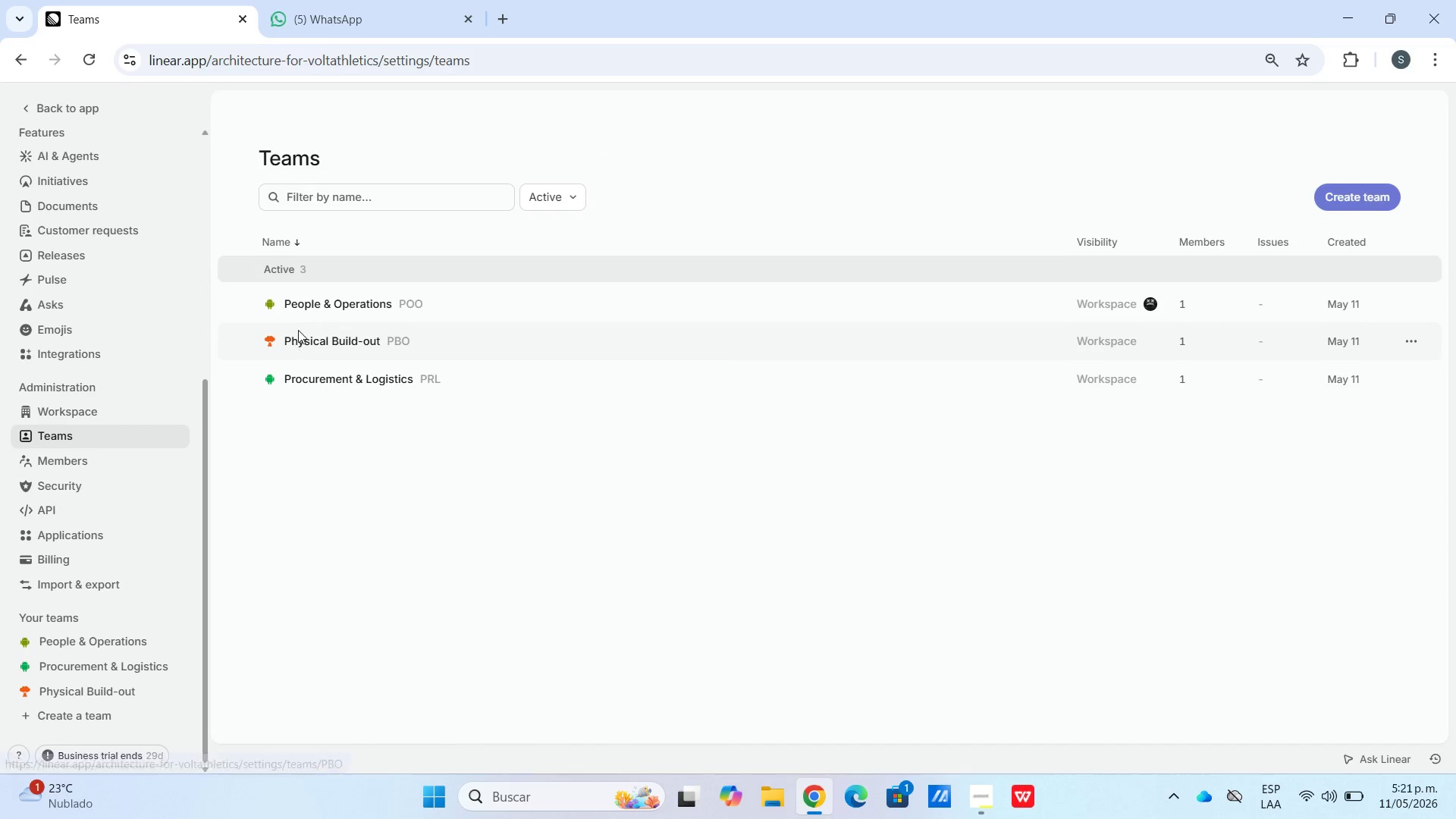 
left_click_drag(start_coordinate=[298, 323], to_coordinate=[335, 346])
 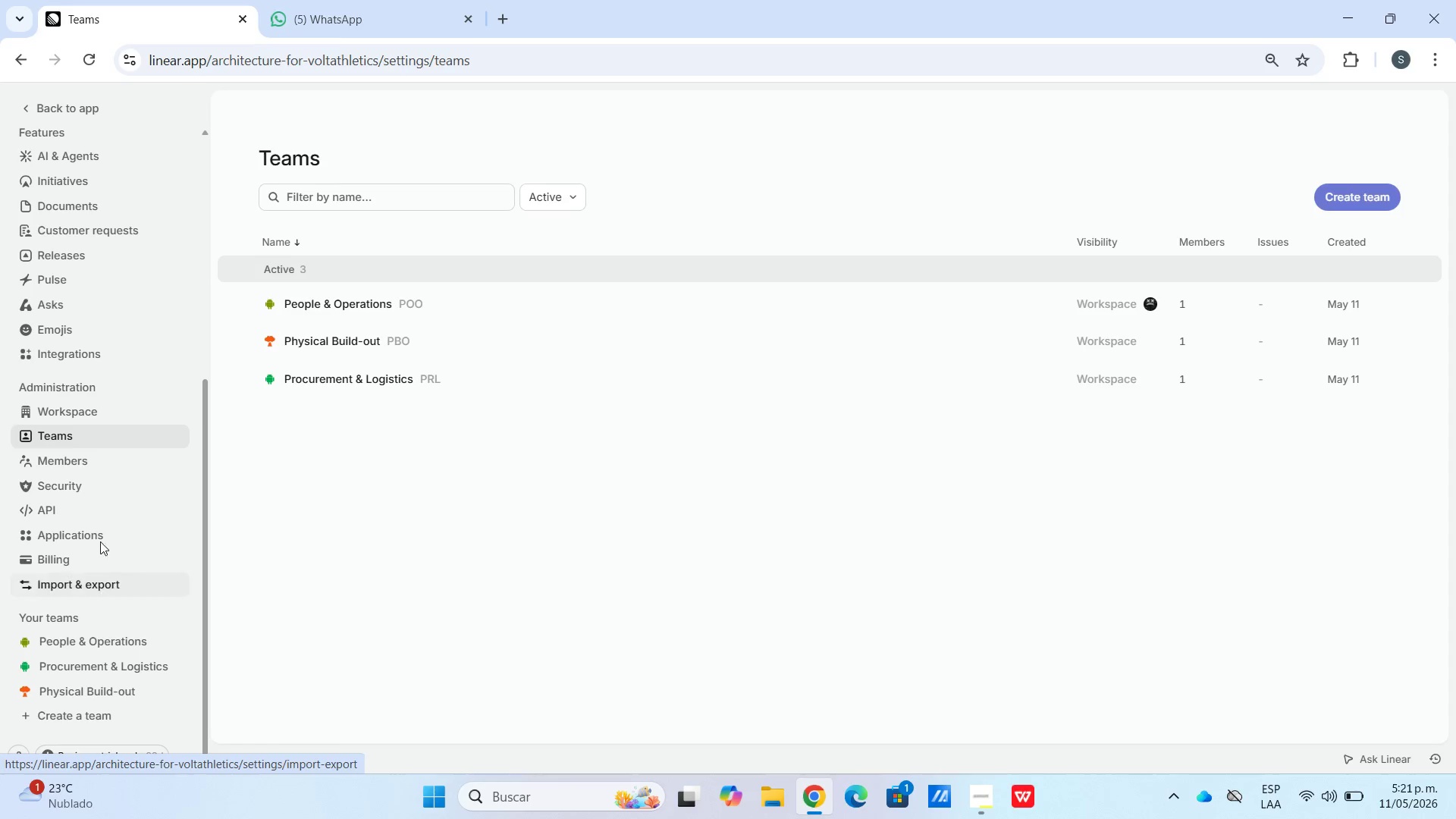 
left_click([72, 466])
 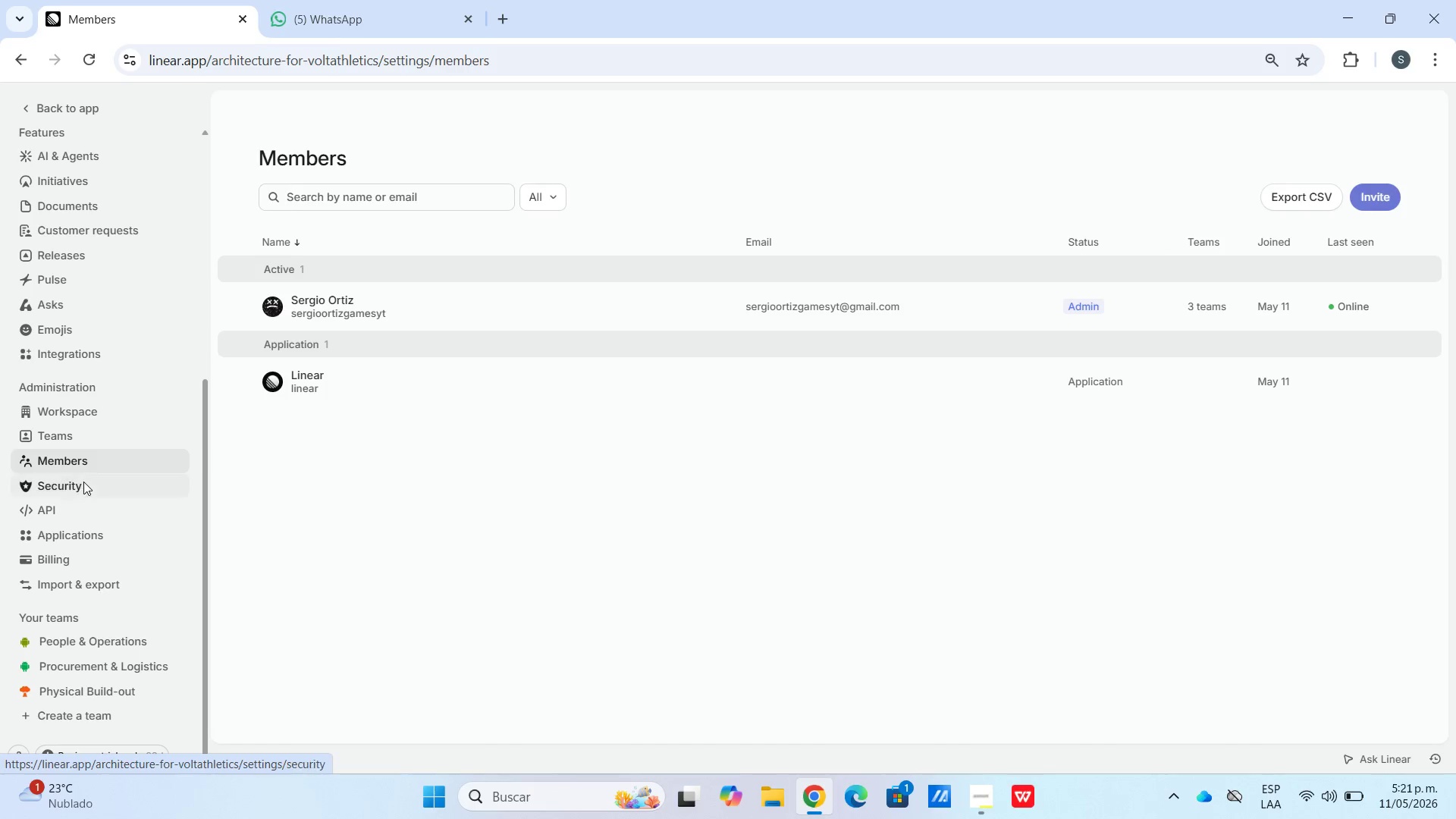 
left_click([84, 482])
 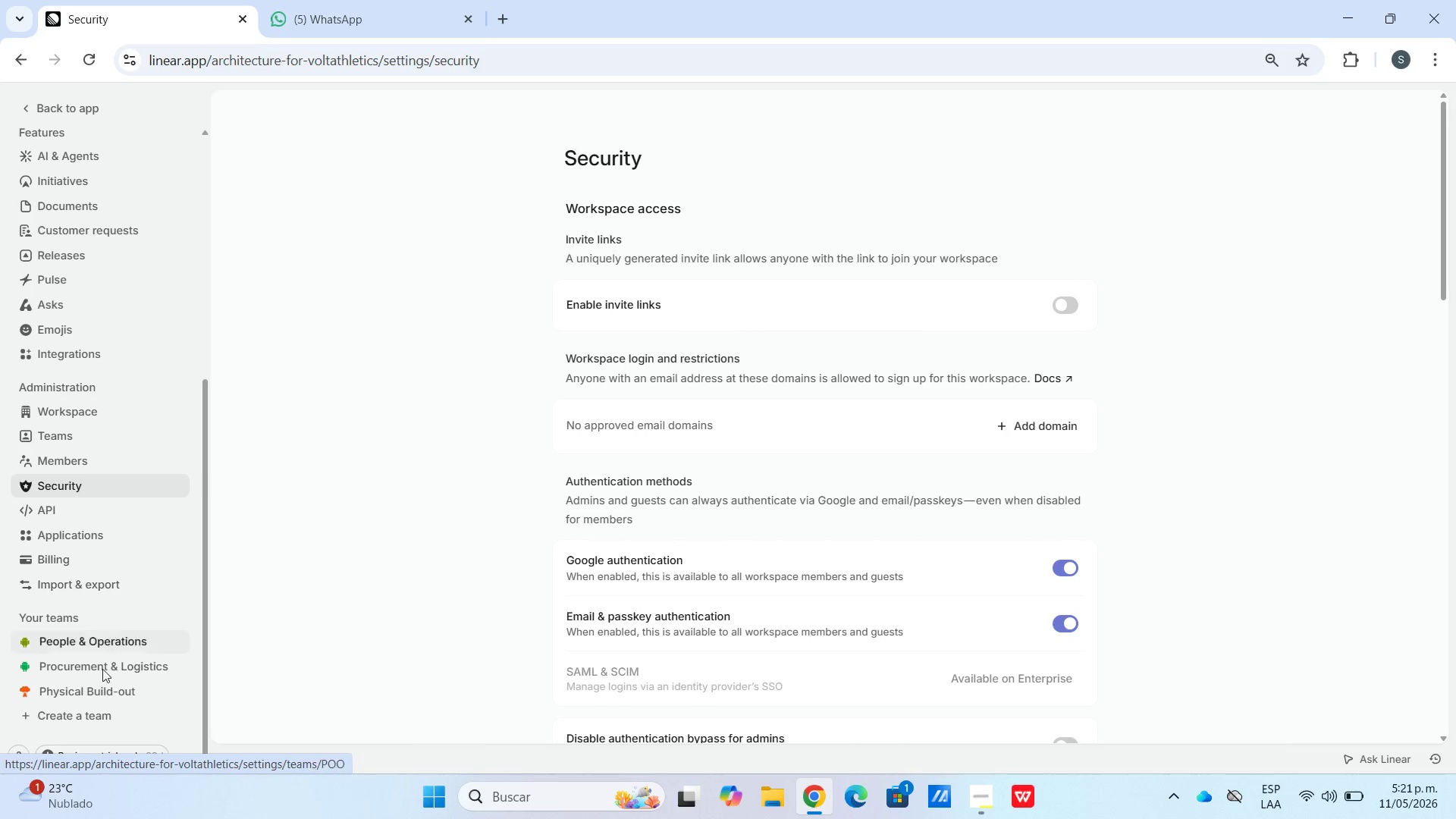 
left_click([93, 705])
 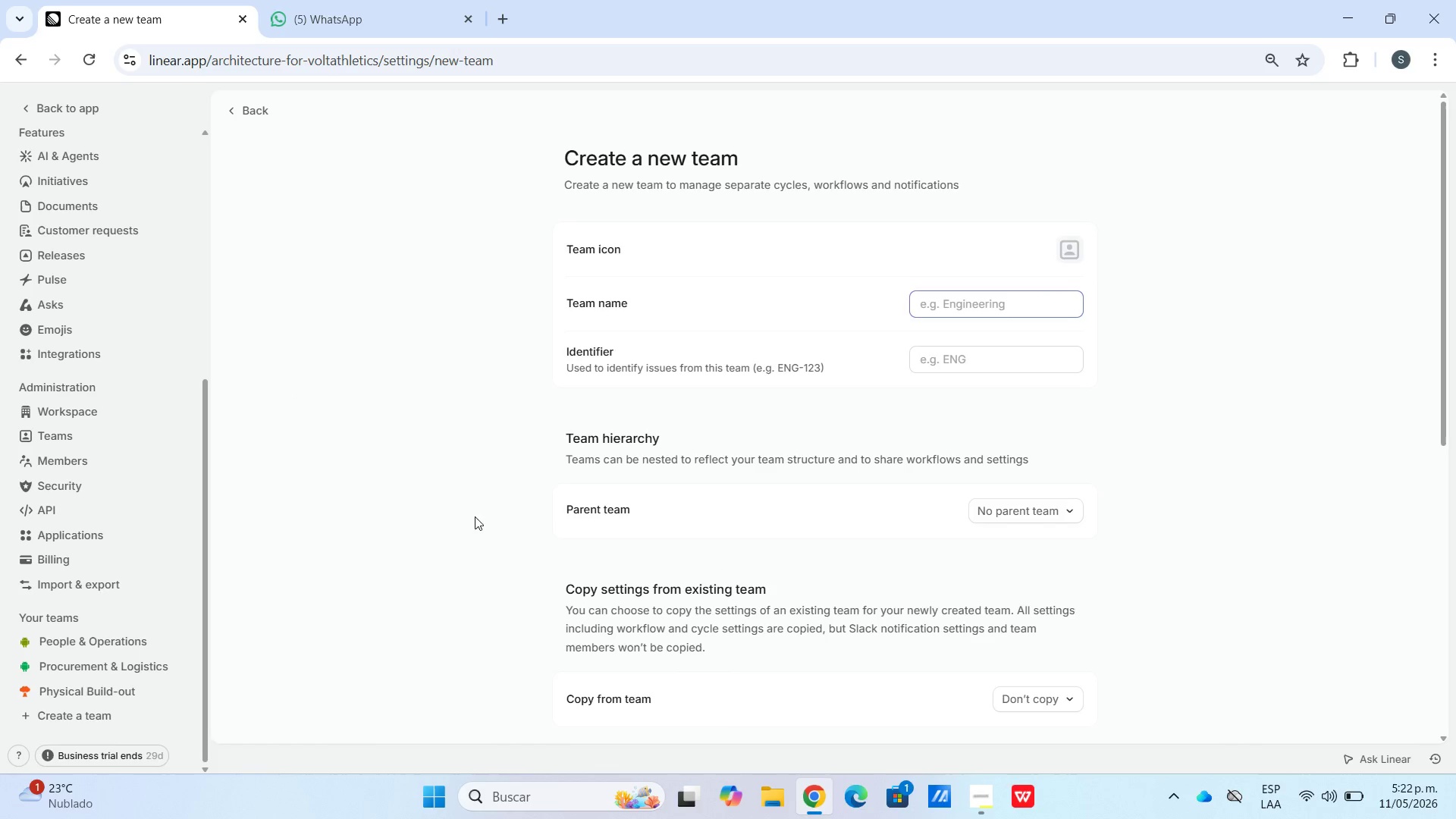 
scroll: coordinate [926, 497], scroll_direction: down, amount: 7.0
 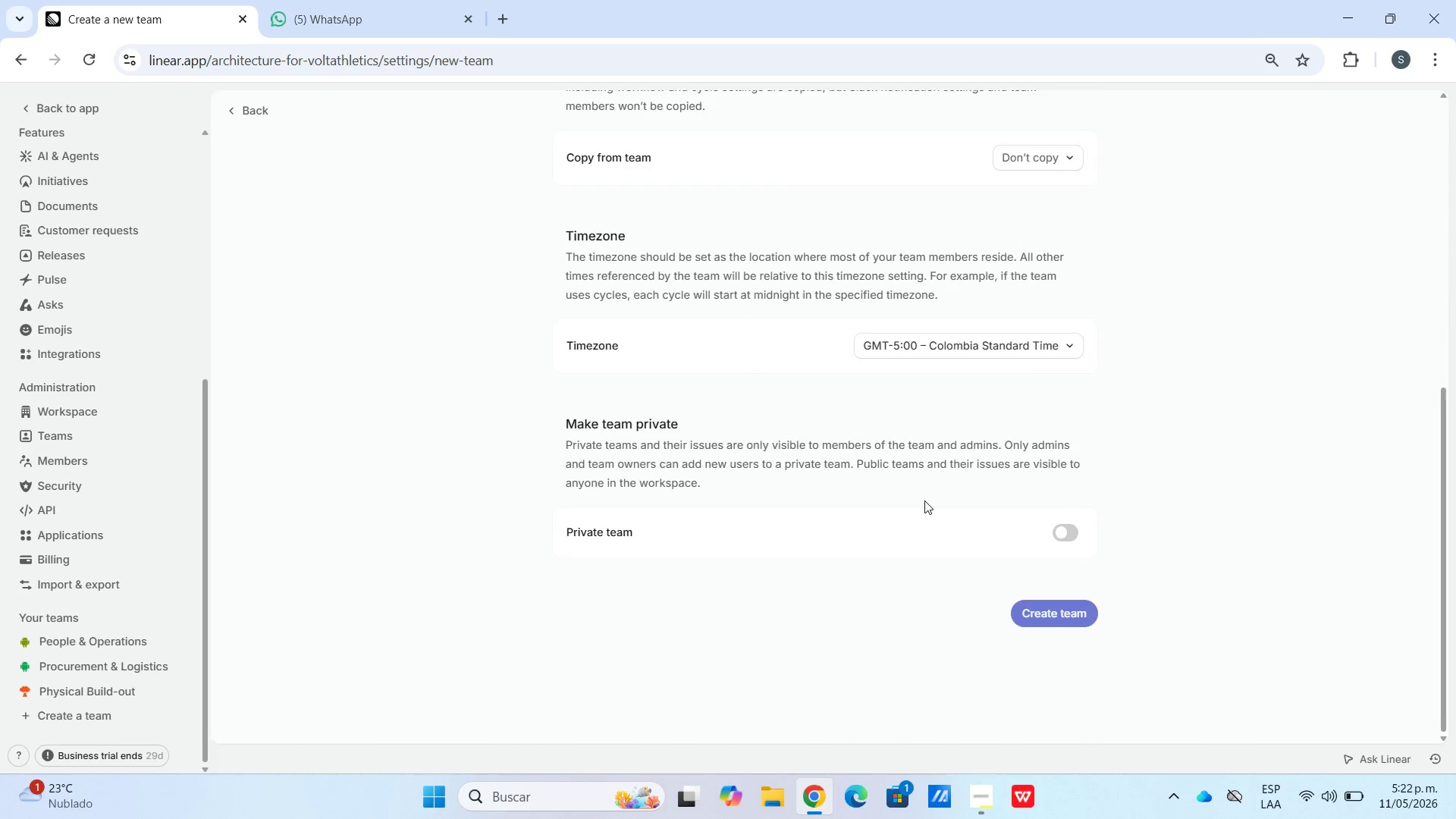 
scroll: coordinate [676, 388], scroll_direction: up, amount: 9.0
 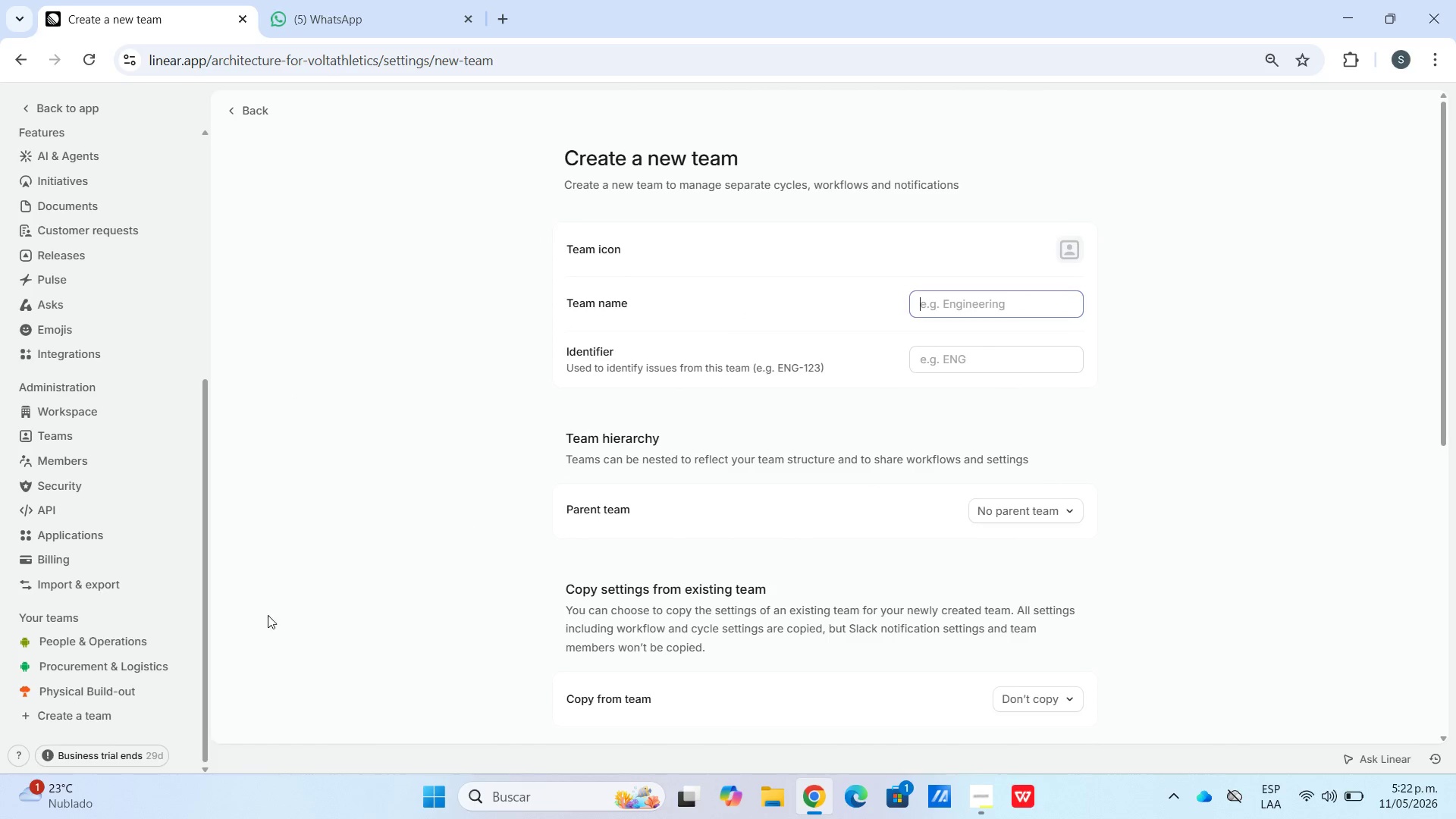 
left_click([131, 639])
 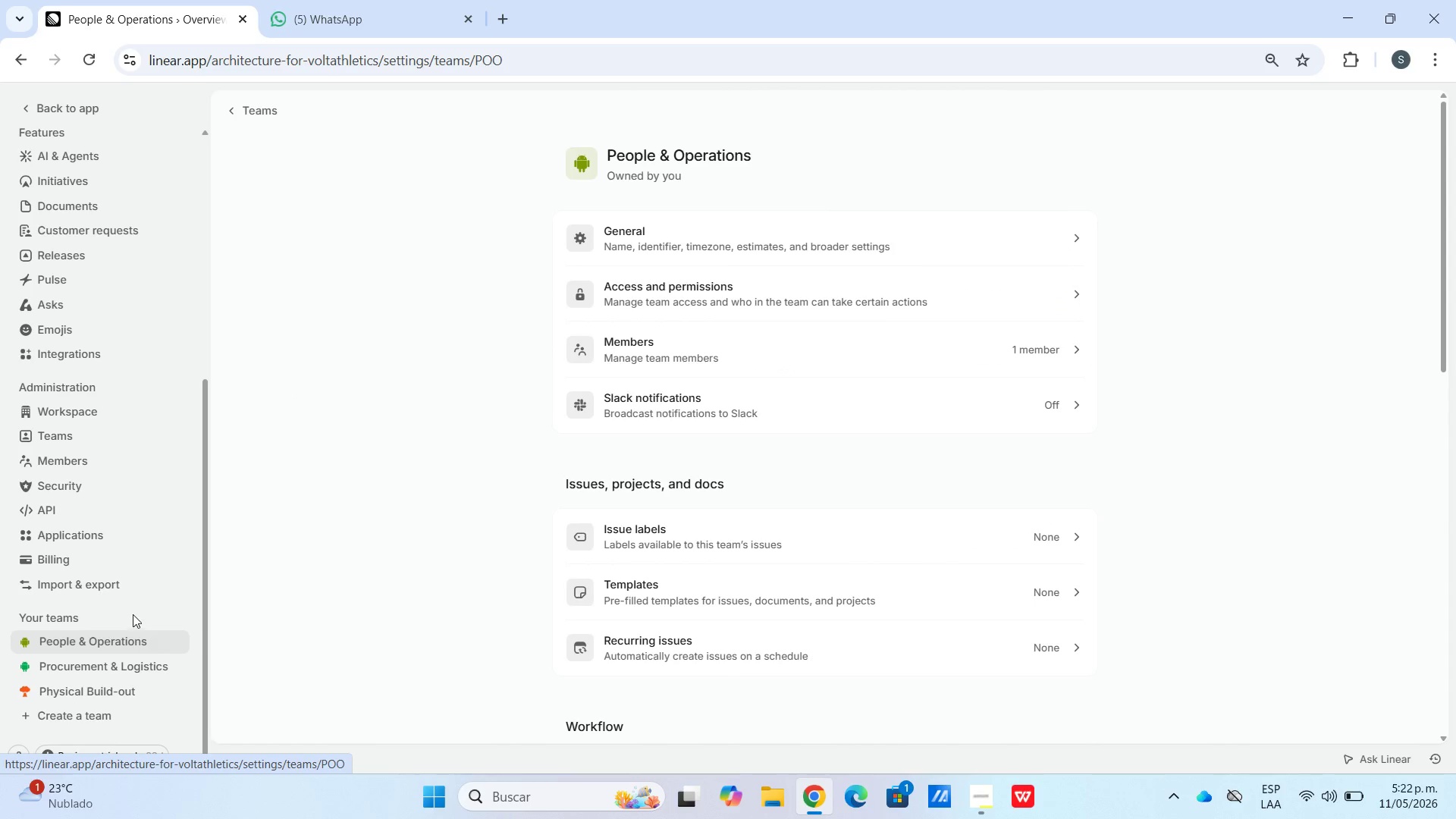 
scroll: coordinate [817, 551], scroll_direction: down, amount: 8.0
 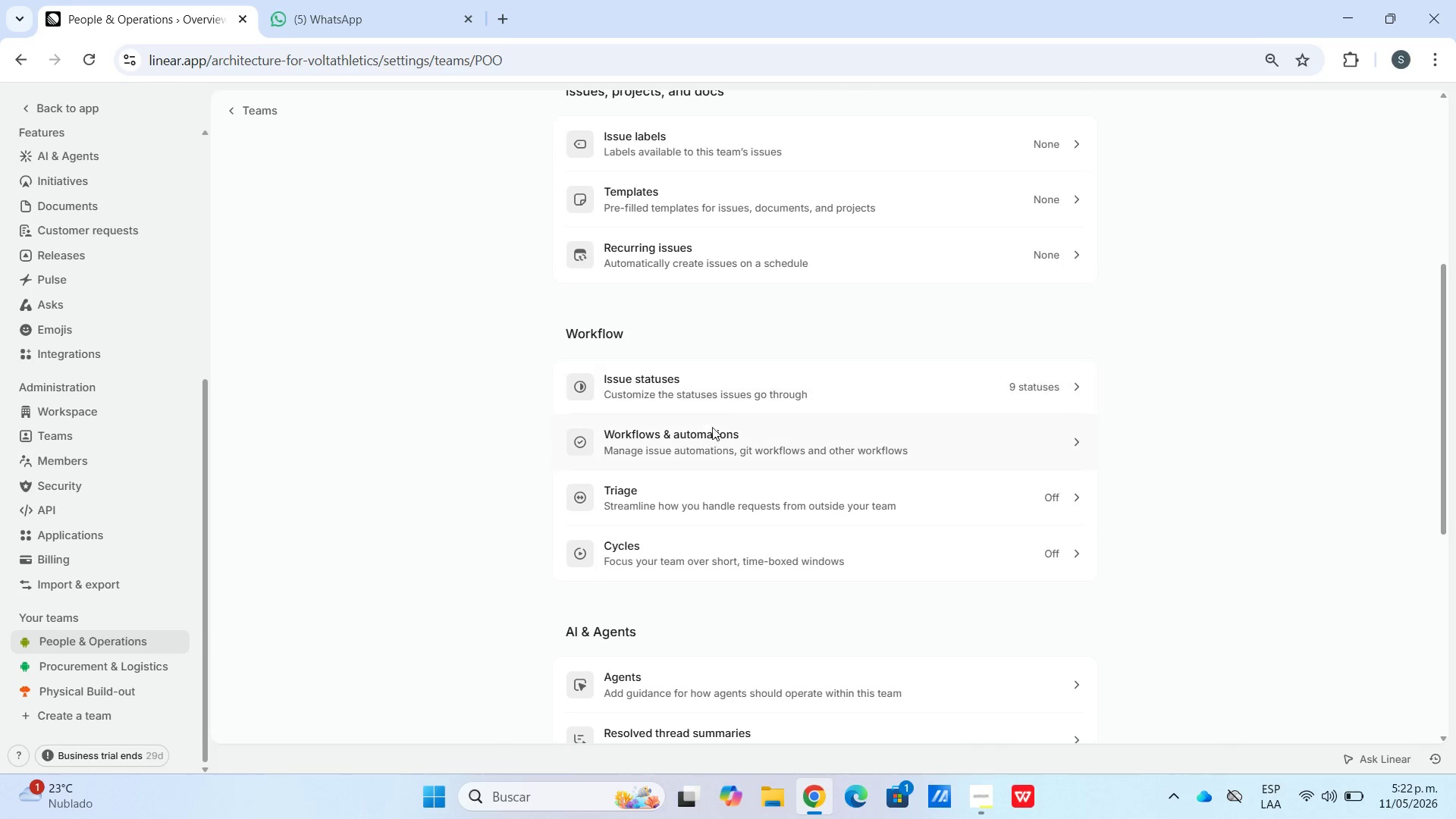 
scroll: coordinate [731, 385], scroll_direction: up, amount: 1.0
 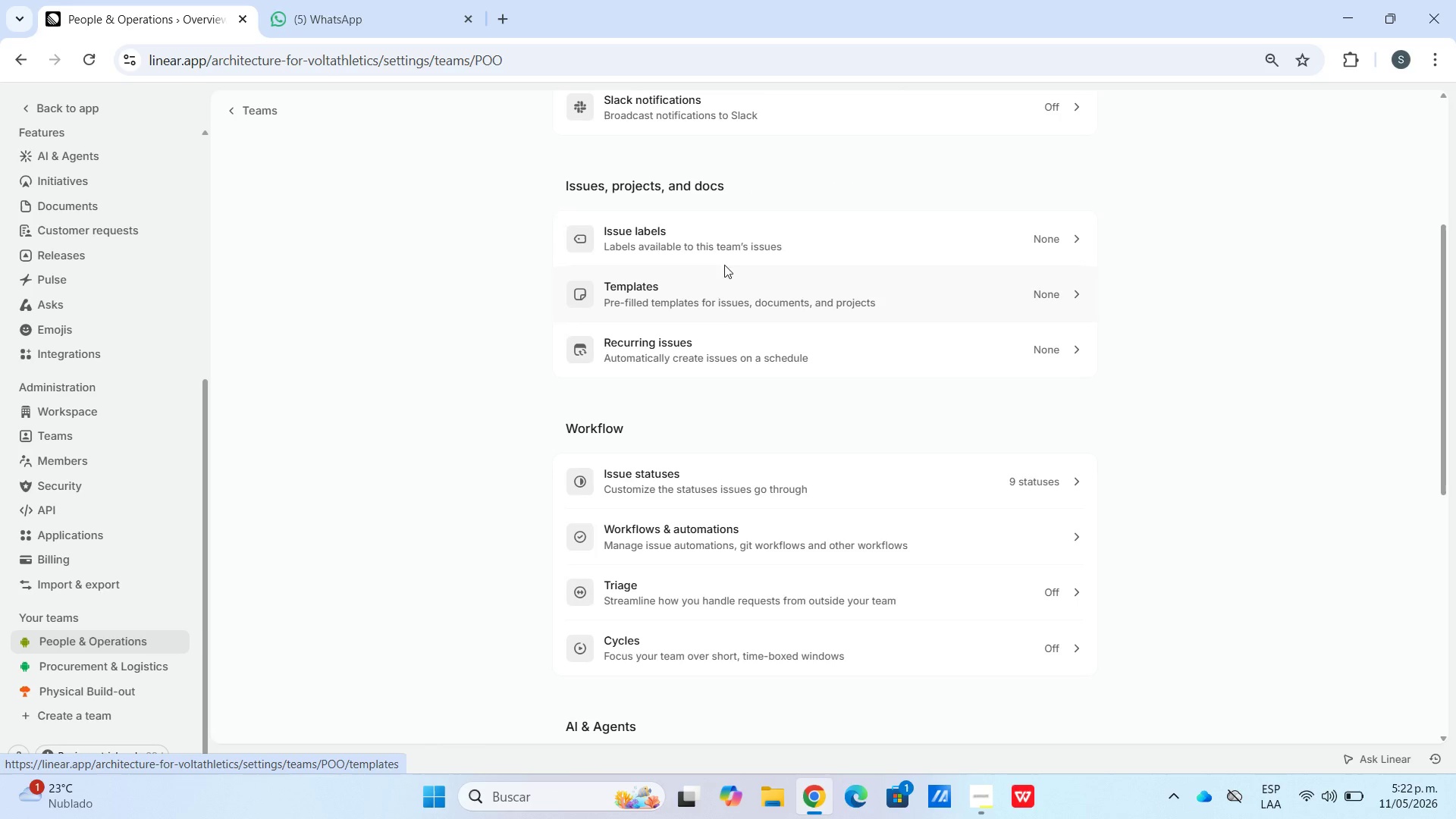 
left_click([720, 259])
 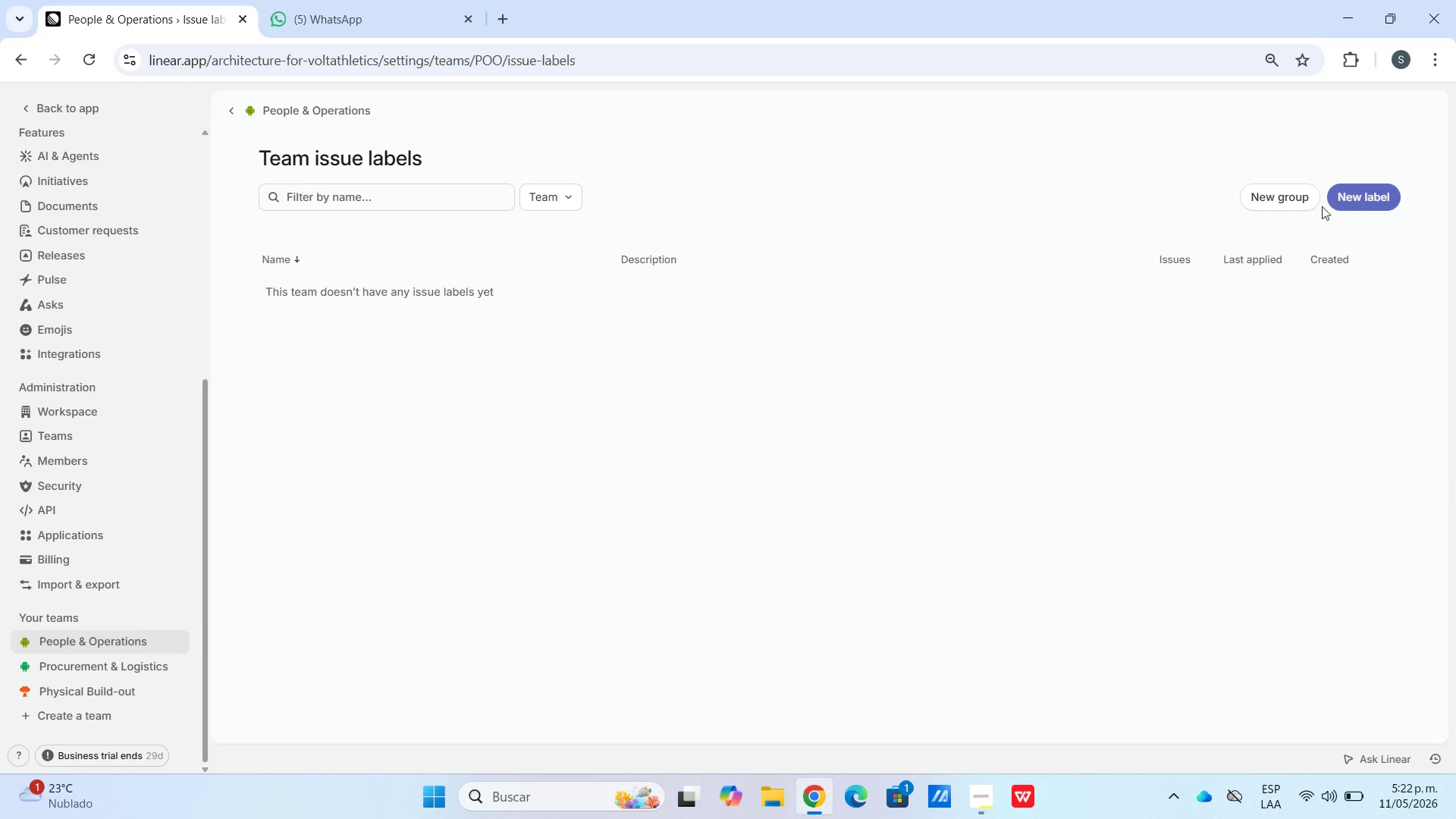 
double_click([1298, 199])
 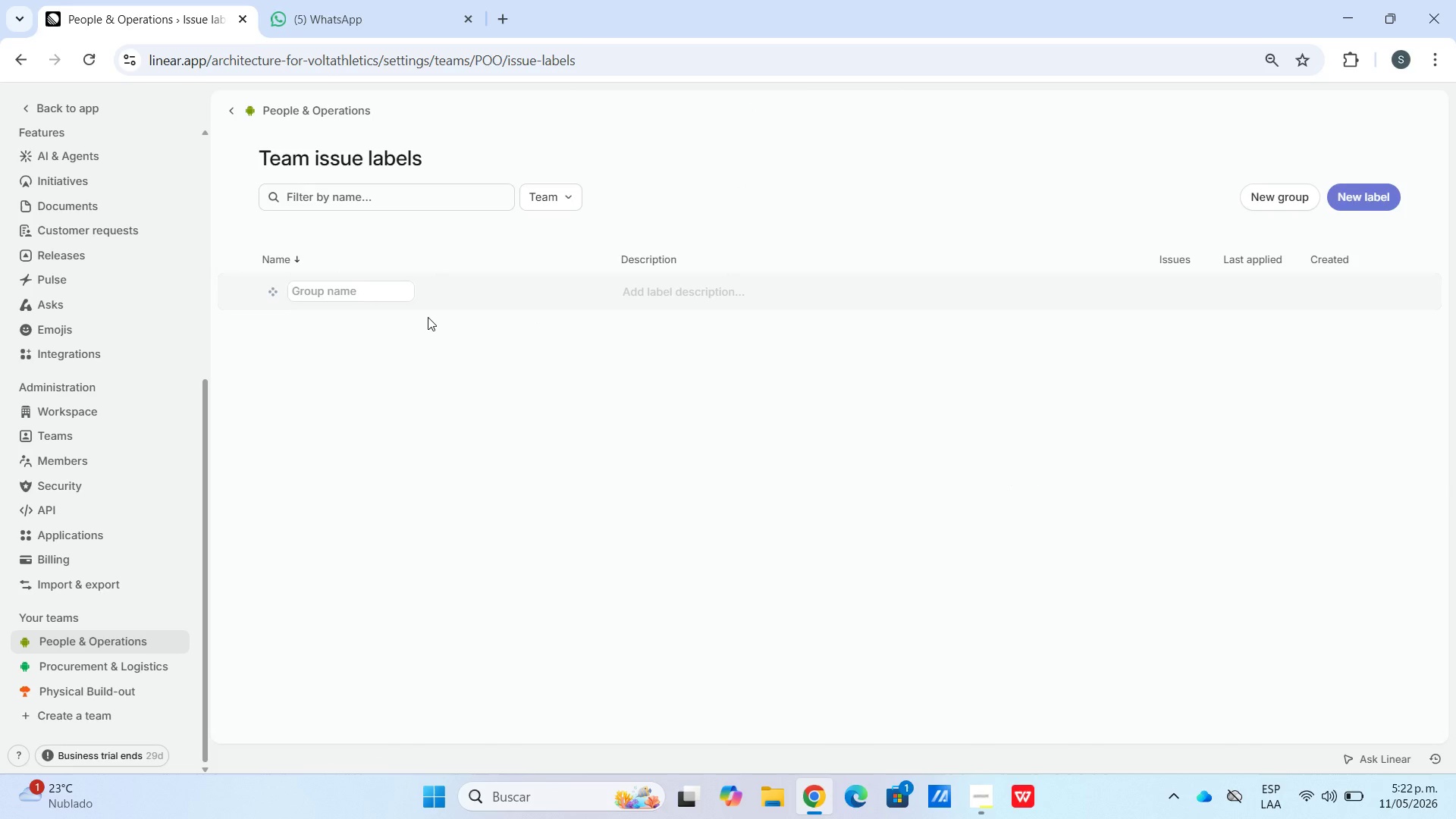 
type(LOCATION*Ubc)
key(Backspace)
type(icacio)
 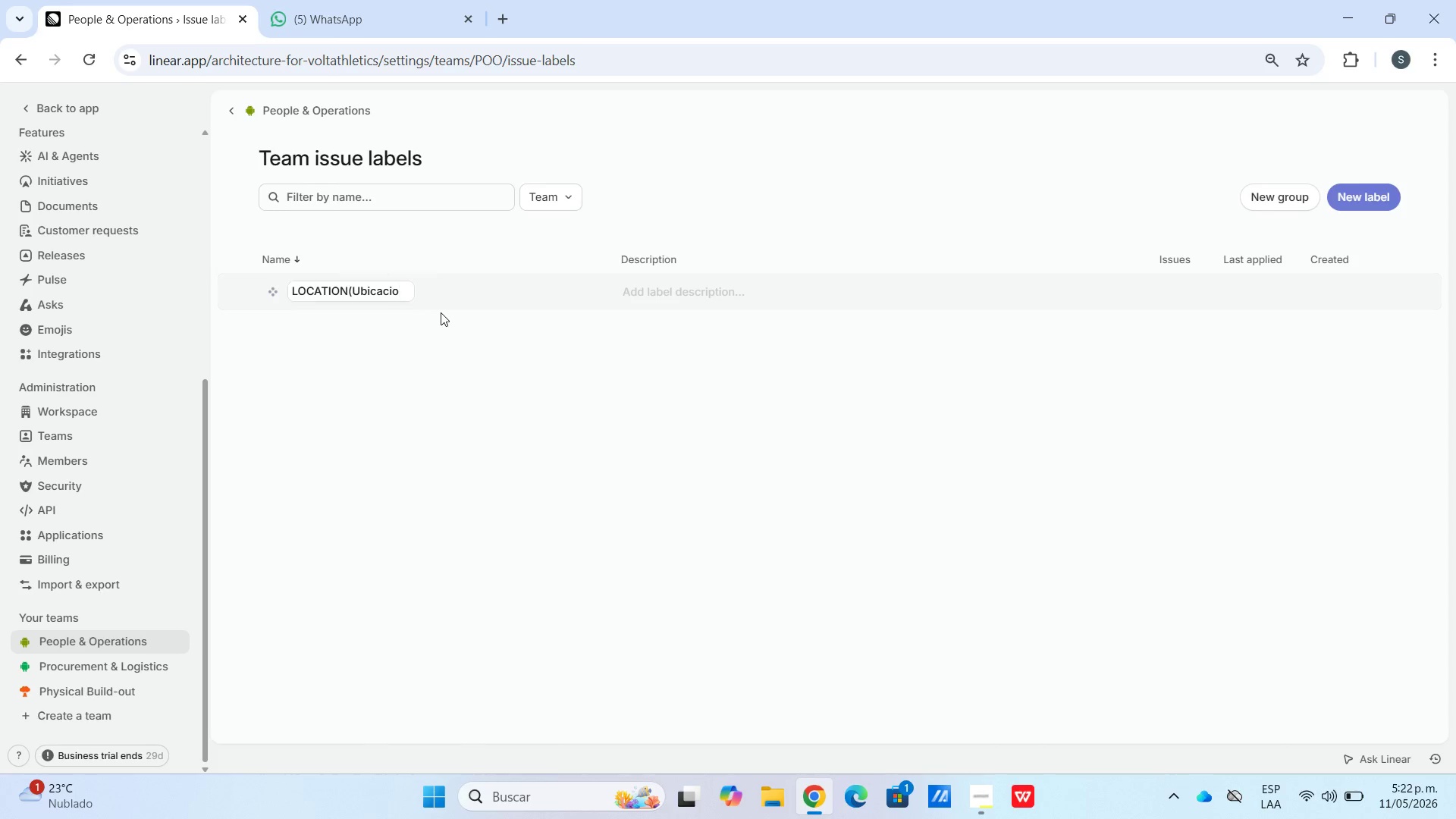 
type(n*()
key(Backspace)
 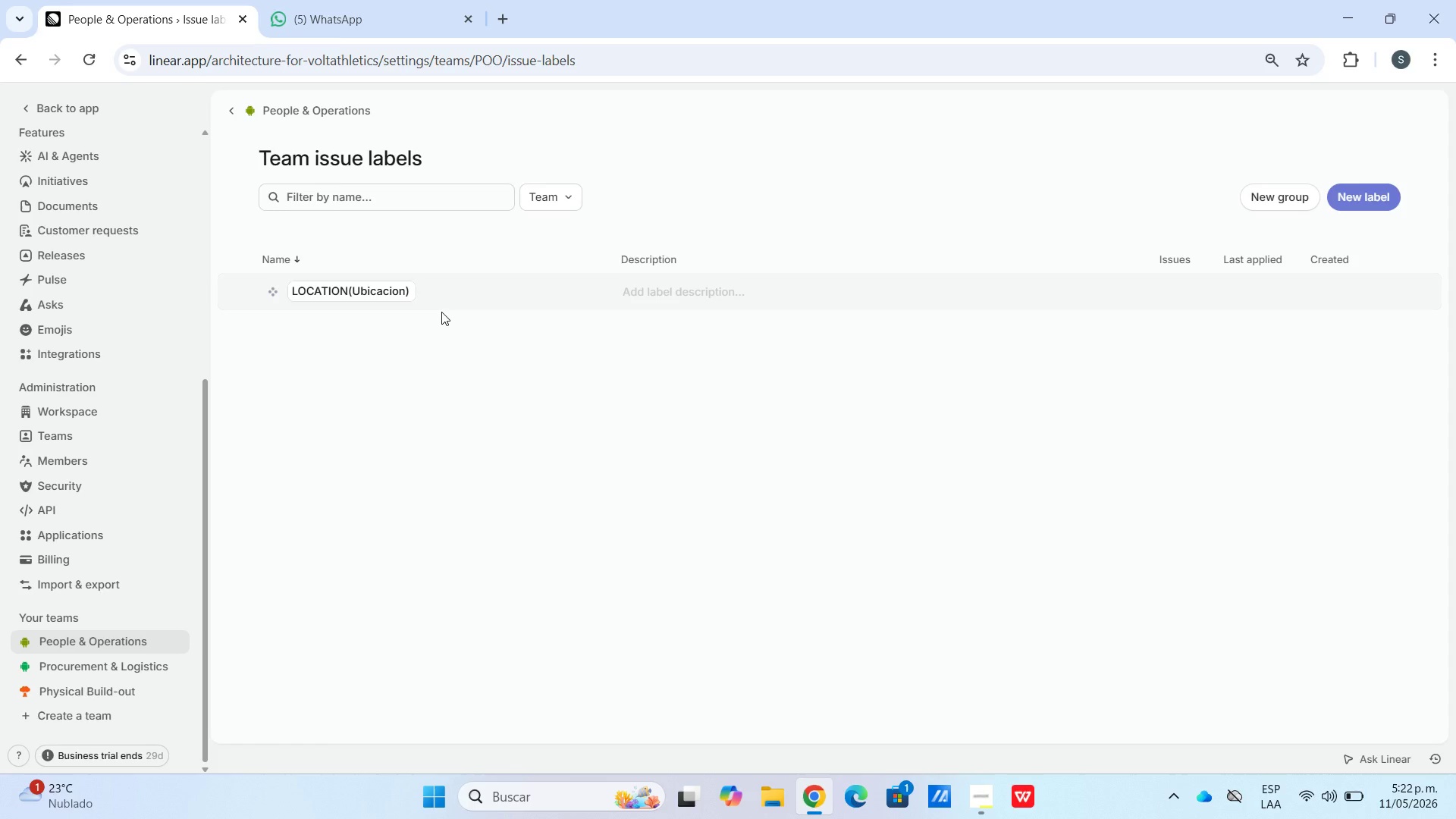 
left_click_drag(start_coordinate=[1217, 352], to_coordinate=[1228, 340])
 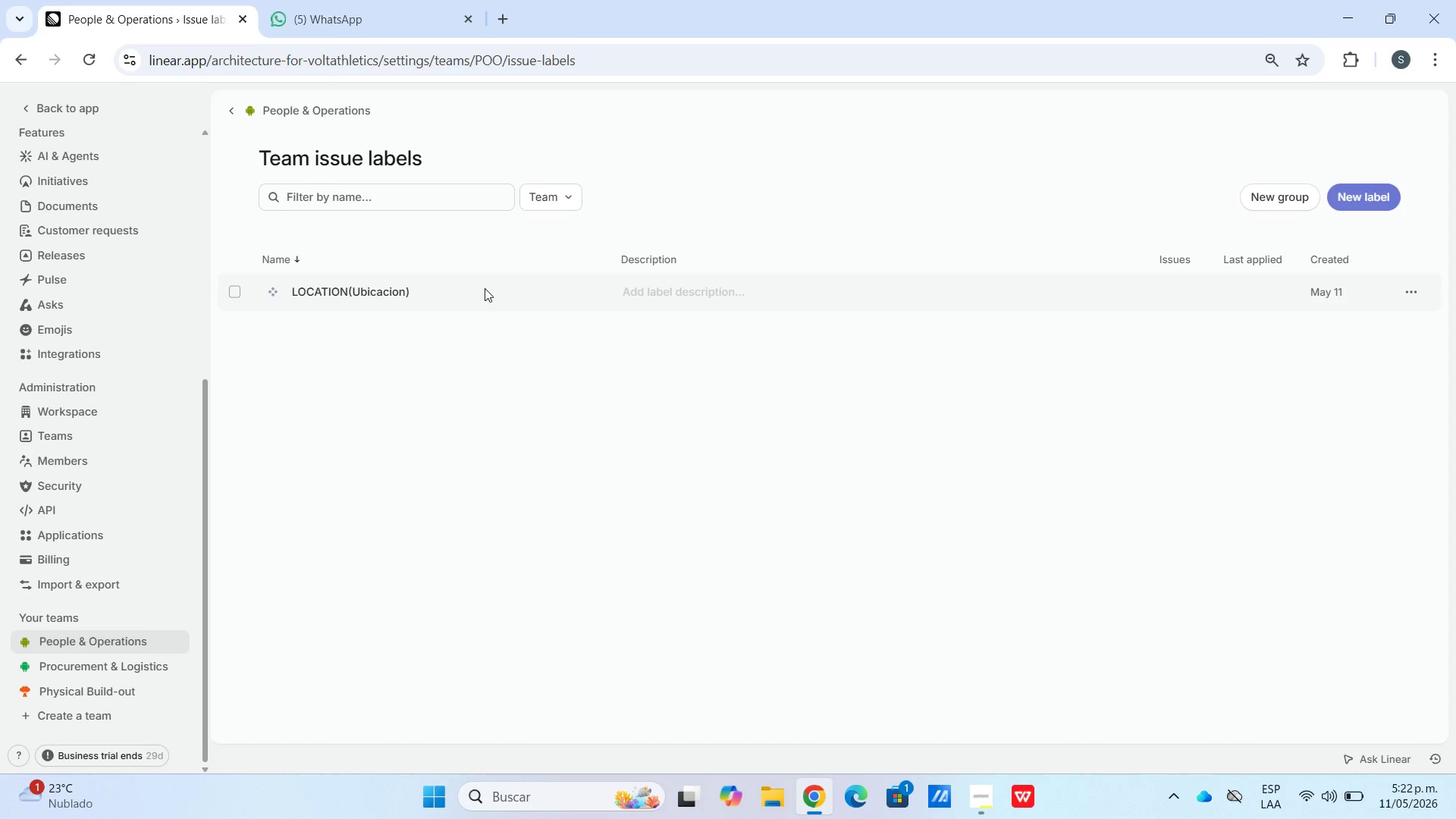 
double_click([485, 292])
 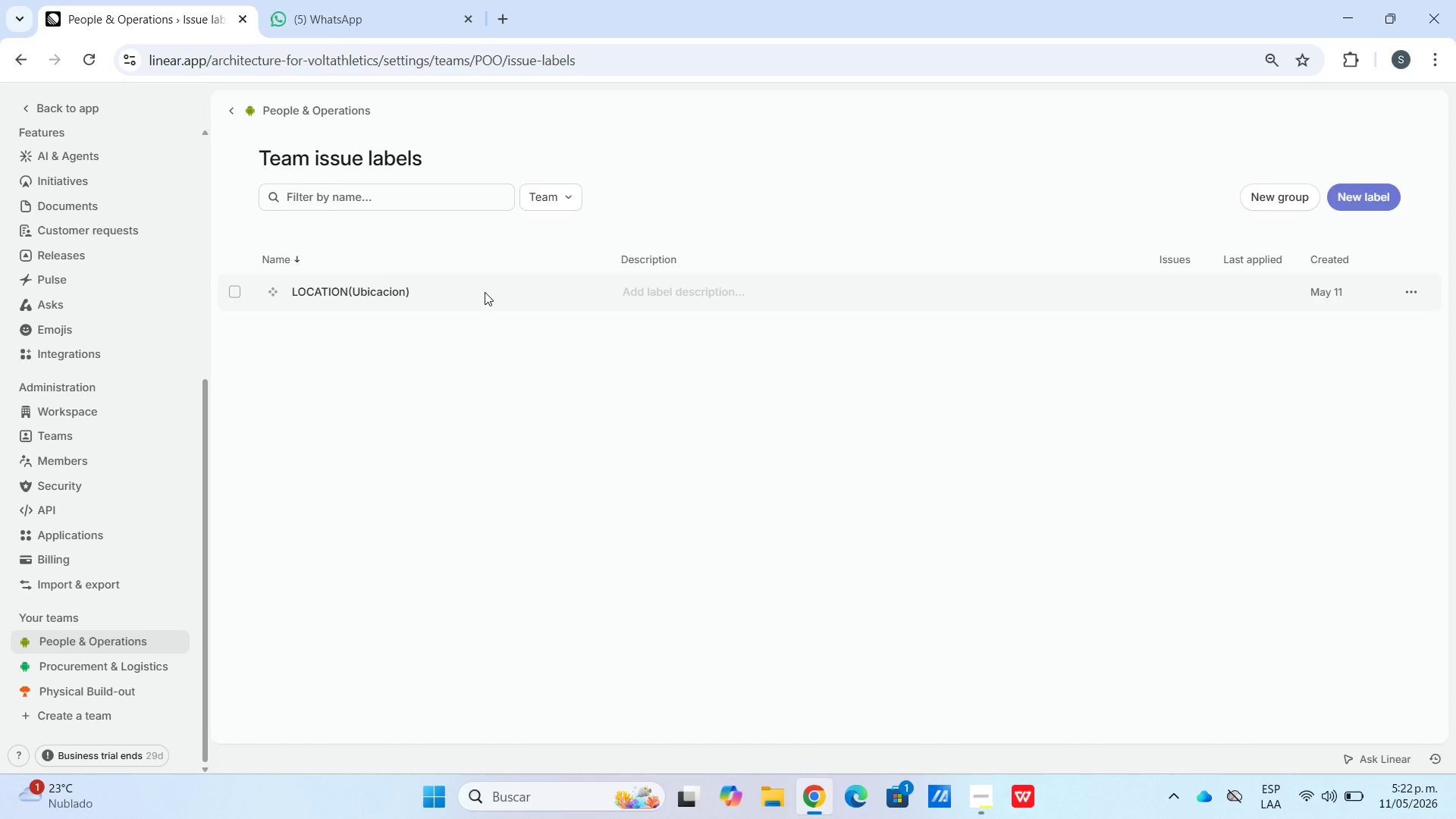 
triple_click([485, 292])
 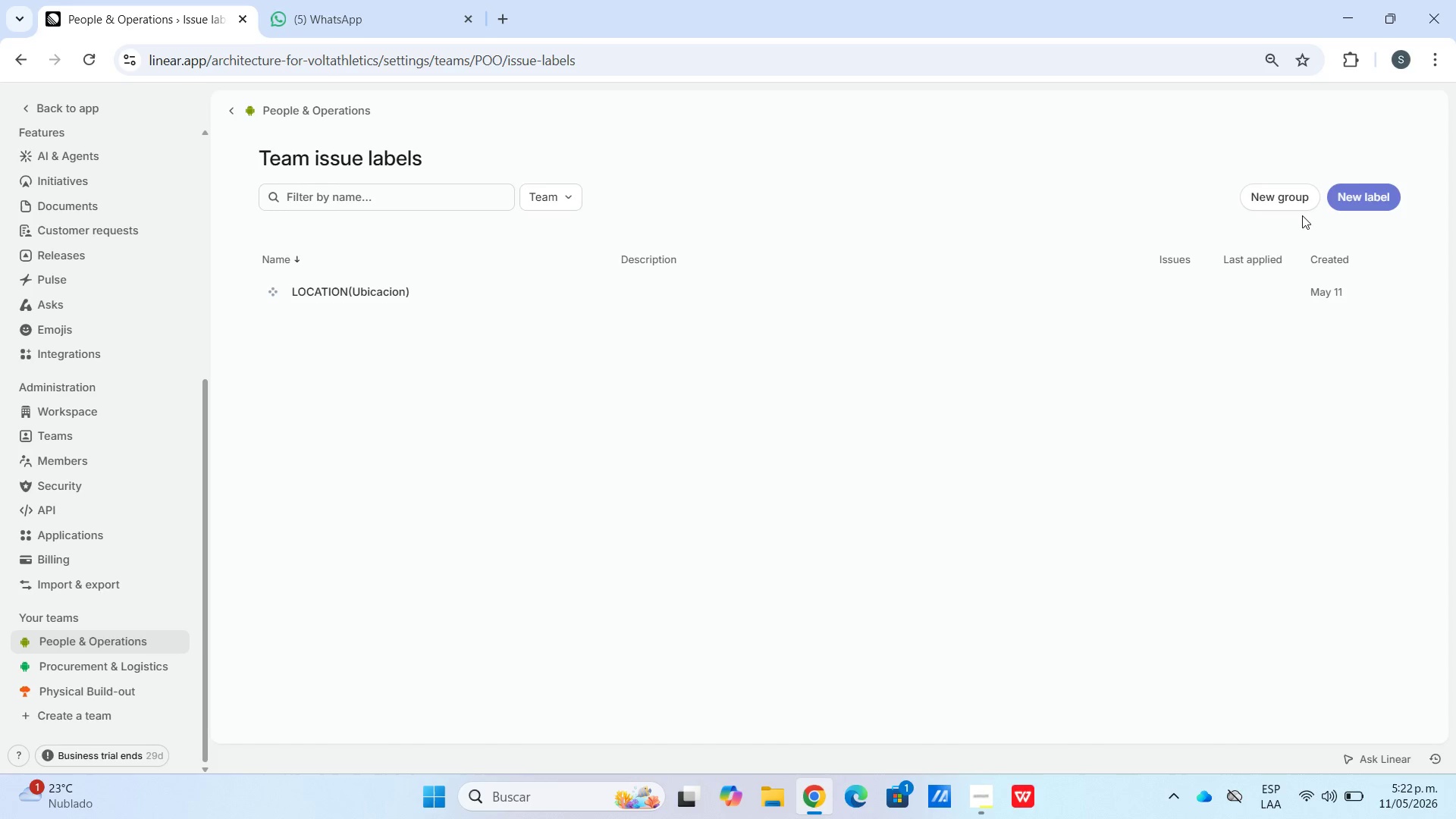 
left_click([1090, 298])
 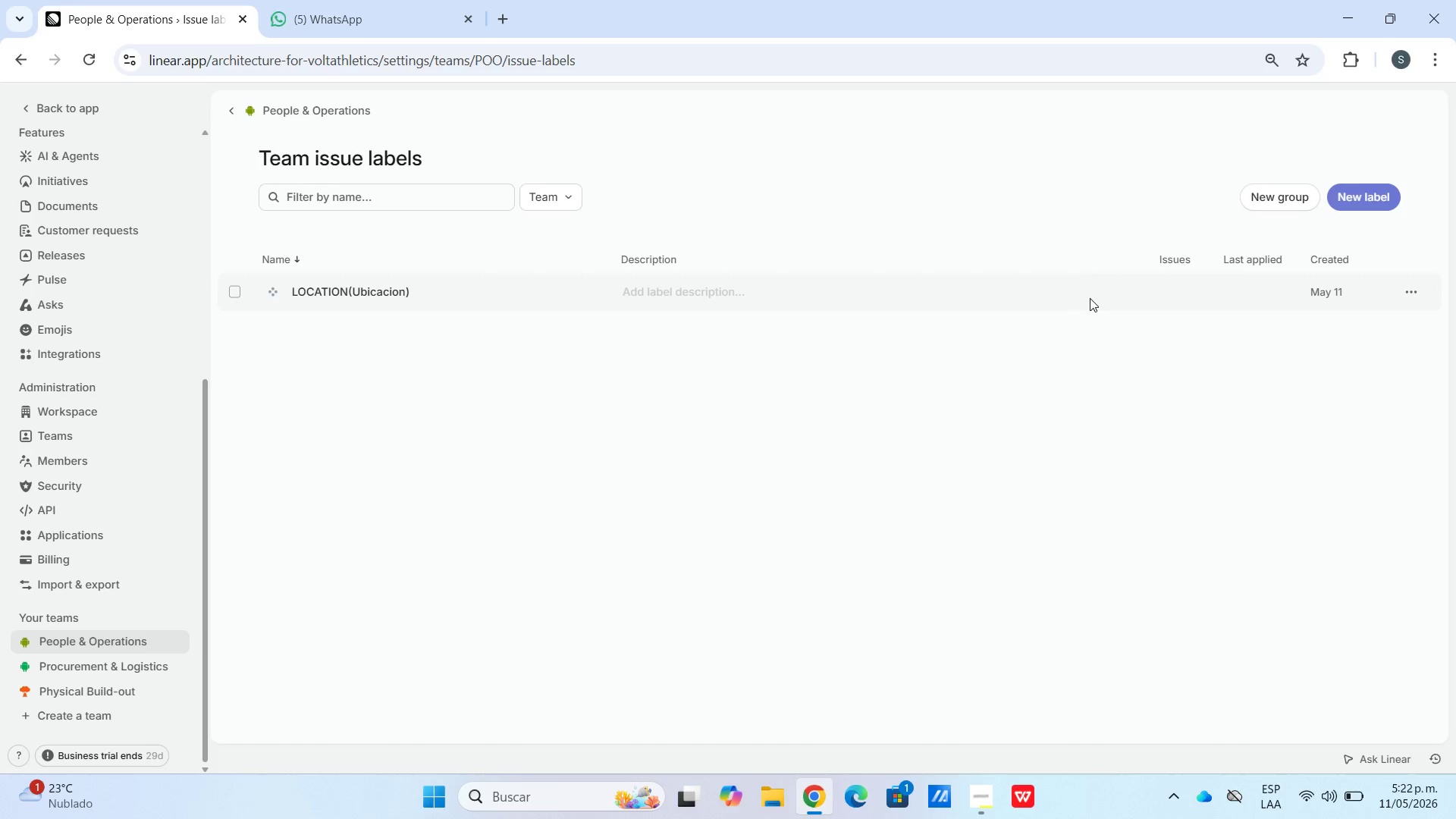 
left_click_drag(start_coordinate=[1090, 298], to_coordinate=[1096, 297])
 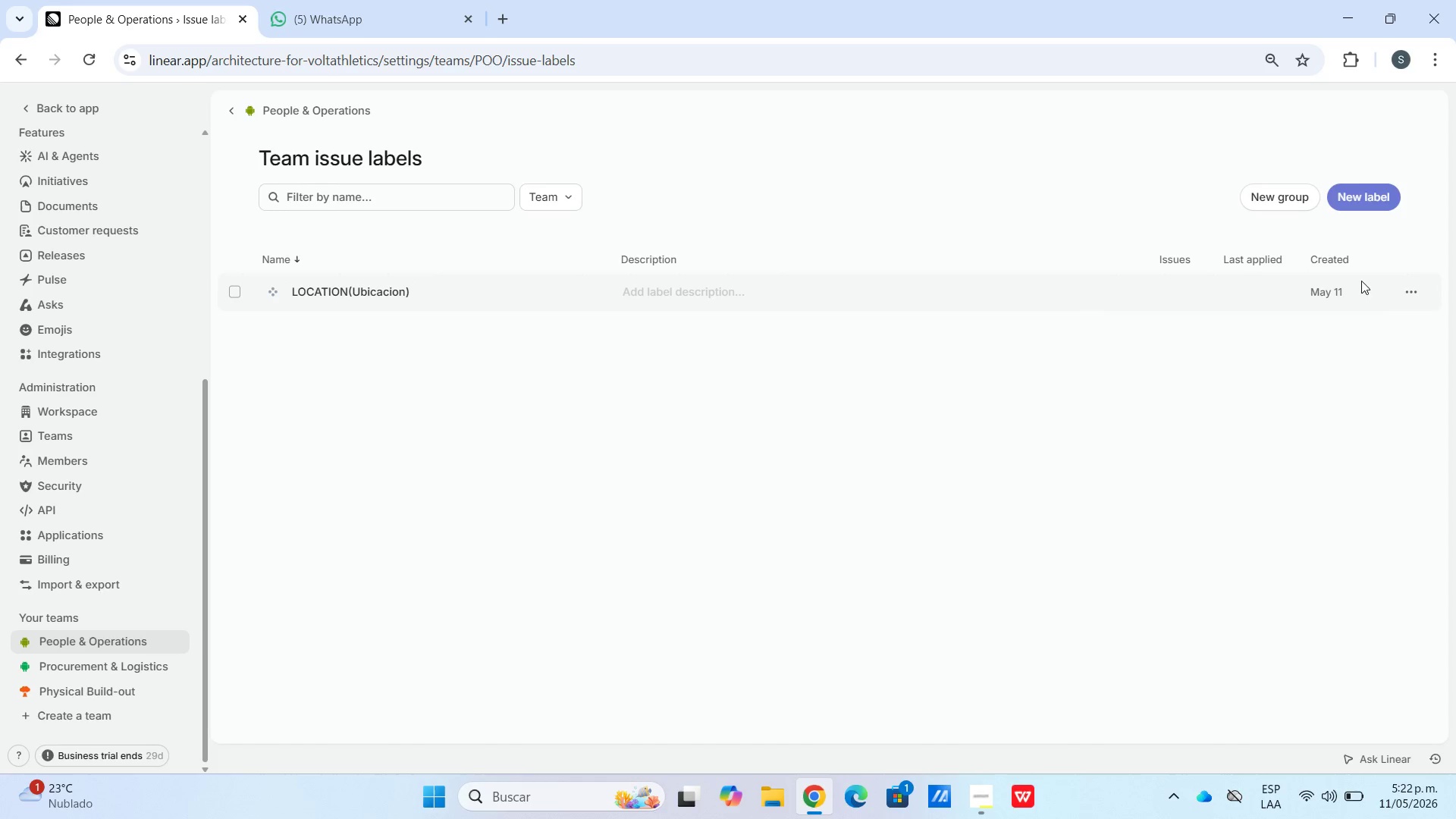 
left_click([1406, 293])
 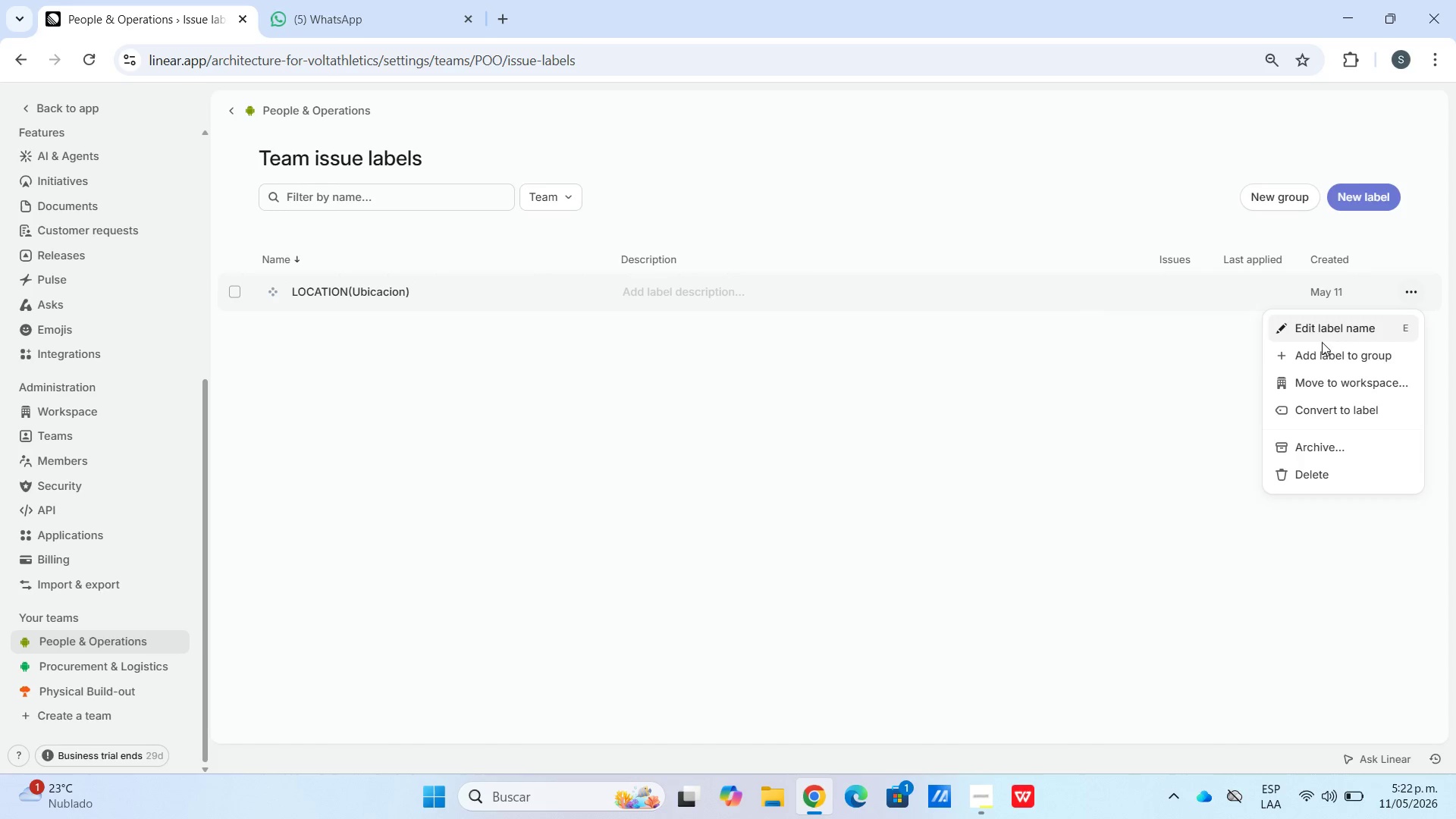 
left_click([1320, 353])
 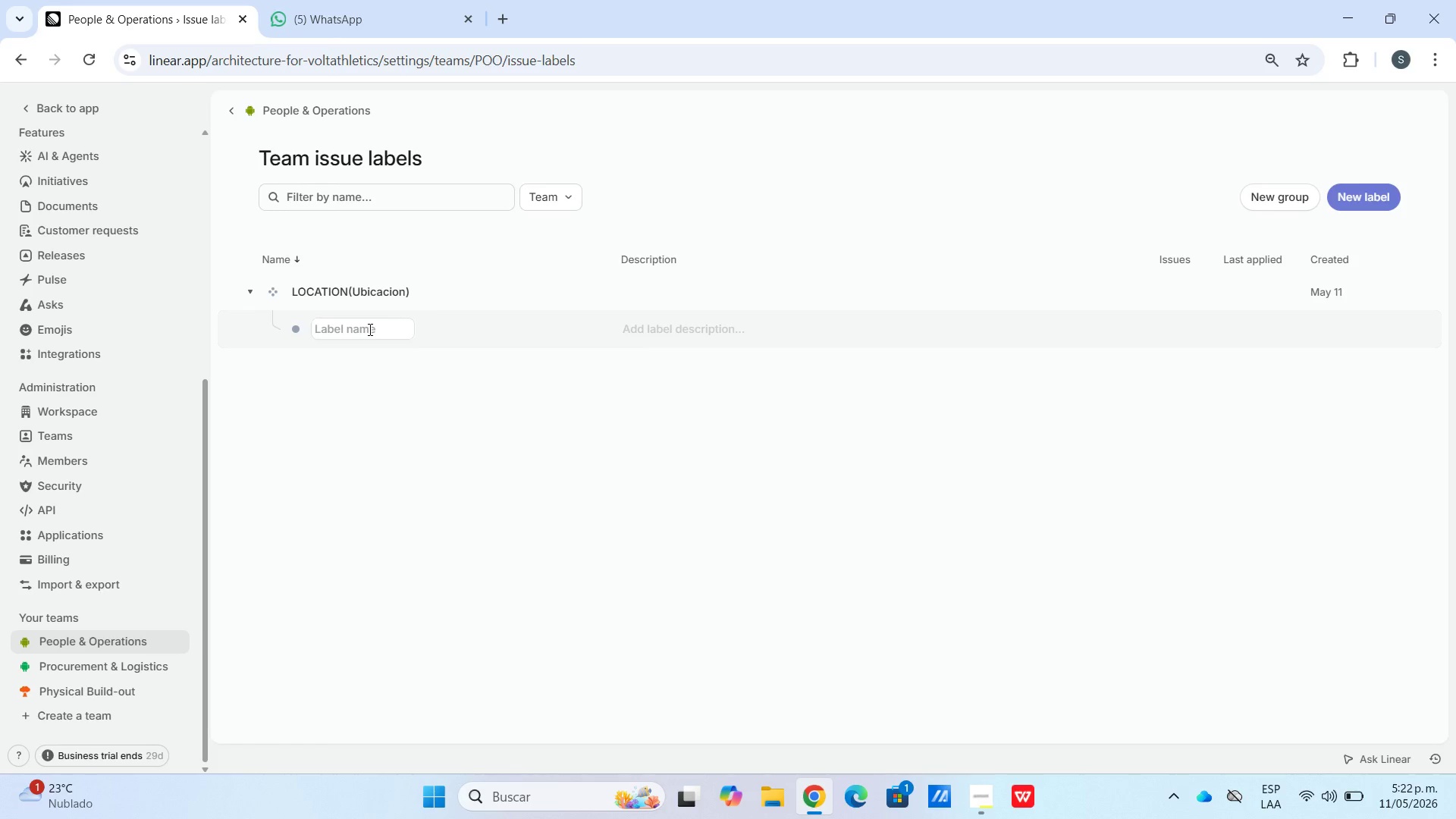 
type(Locst)
key(Backspace)
key(Backspace)
type(ation & Northside)
 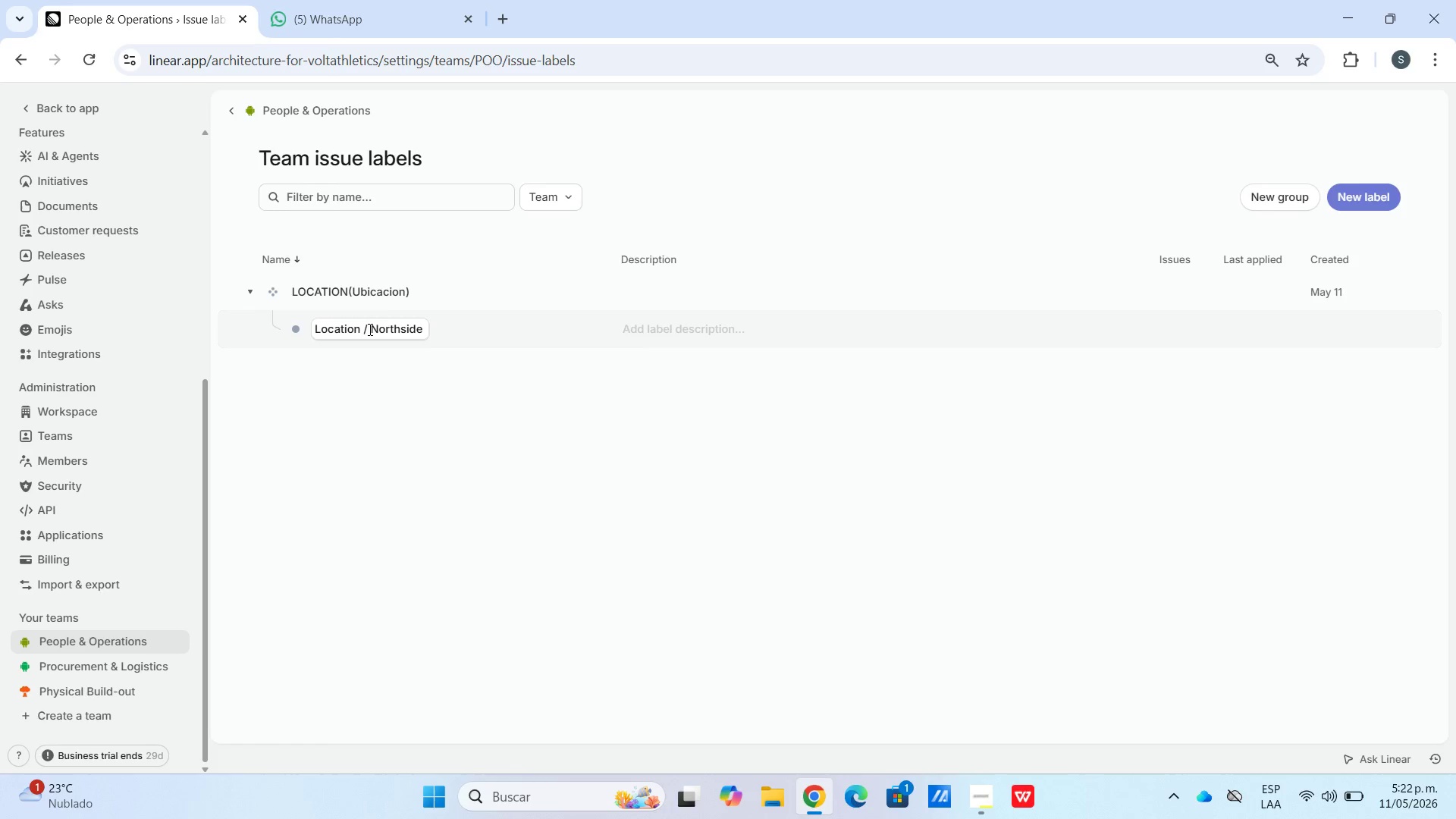 
left_click([298, 319])
 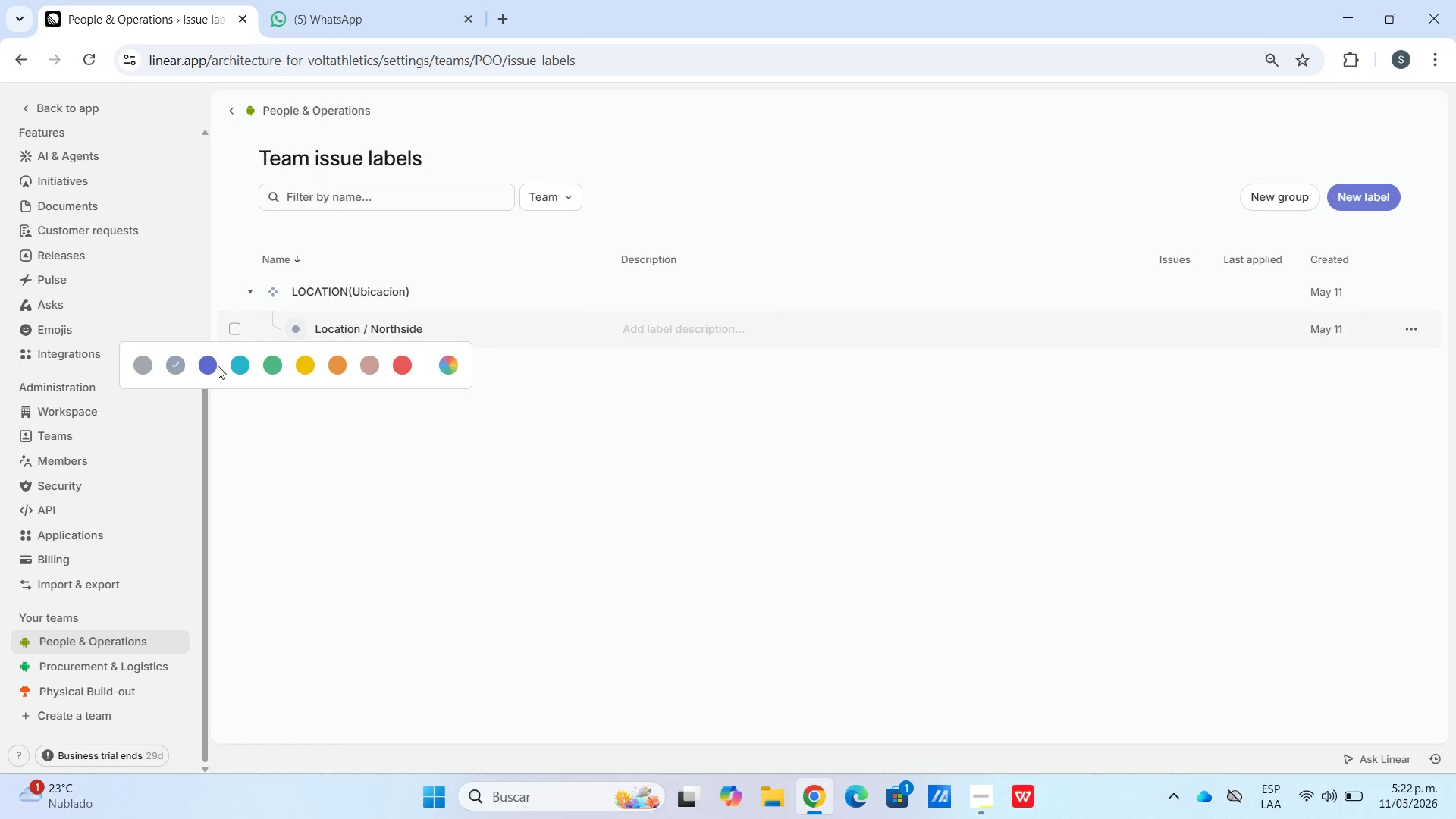 
left_click([235, 366])
 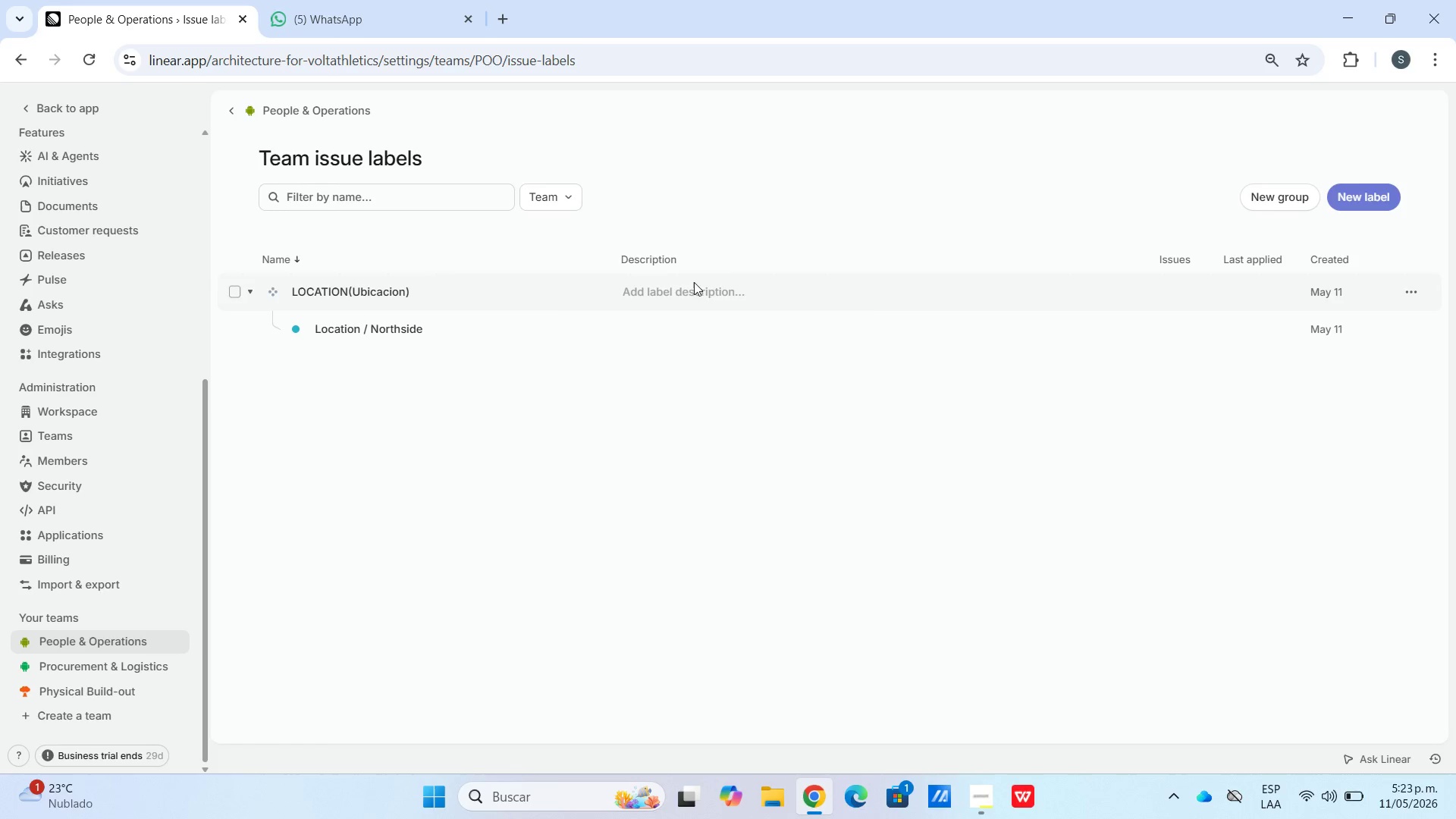 
left_click([1408, 293])
 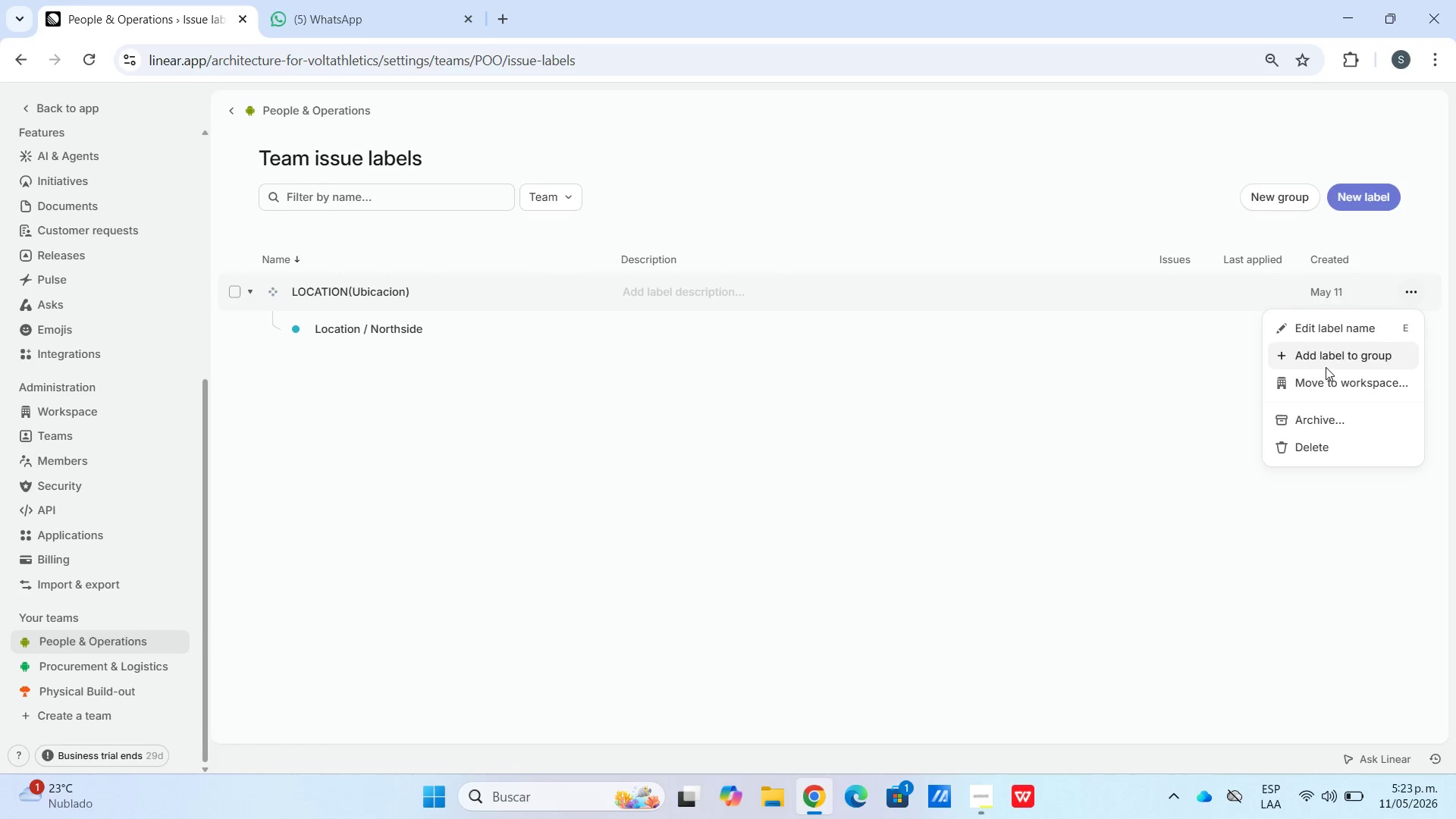 
left_click([1320, 364])
 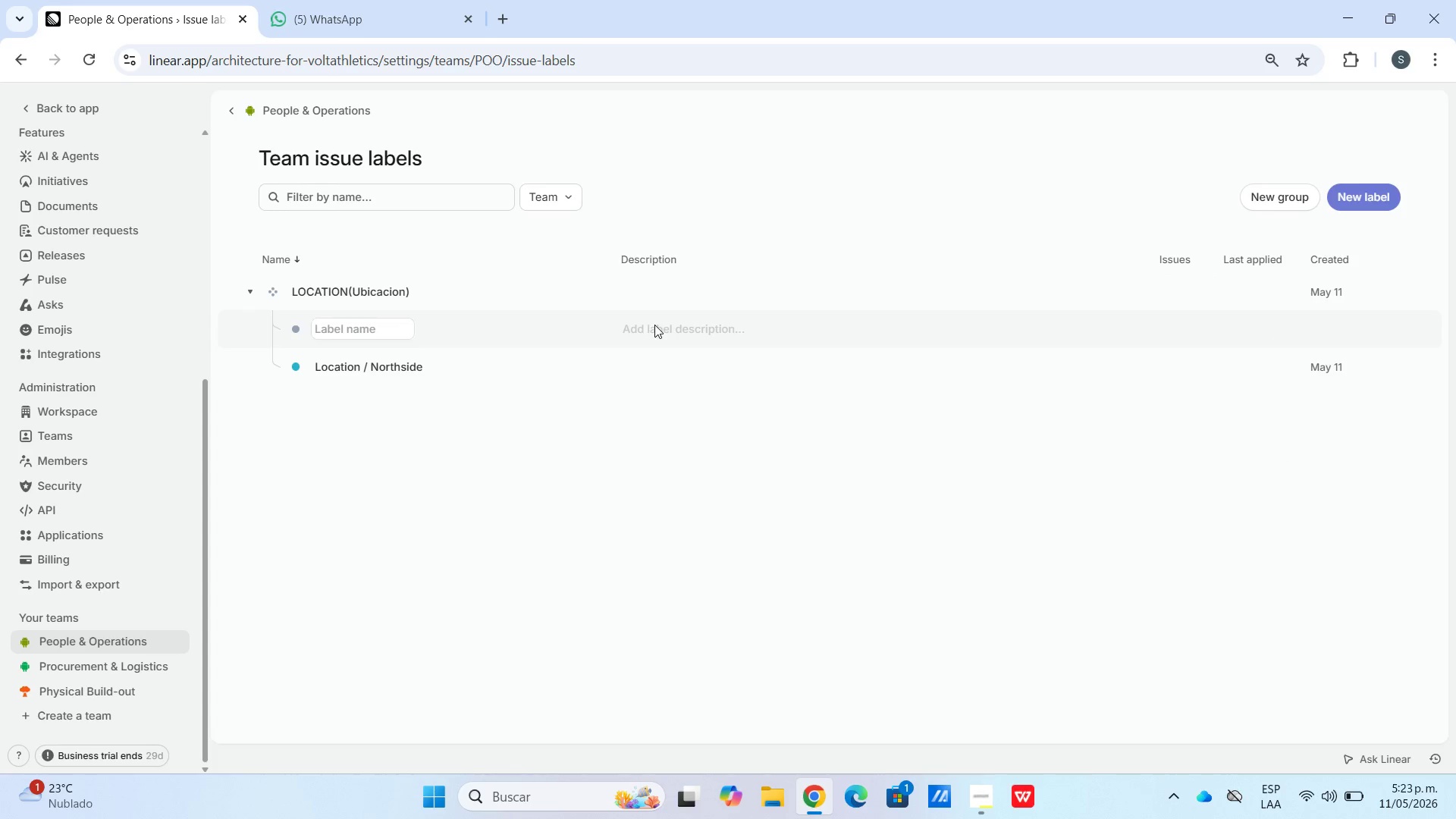 
type(Location & Southside)
 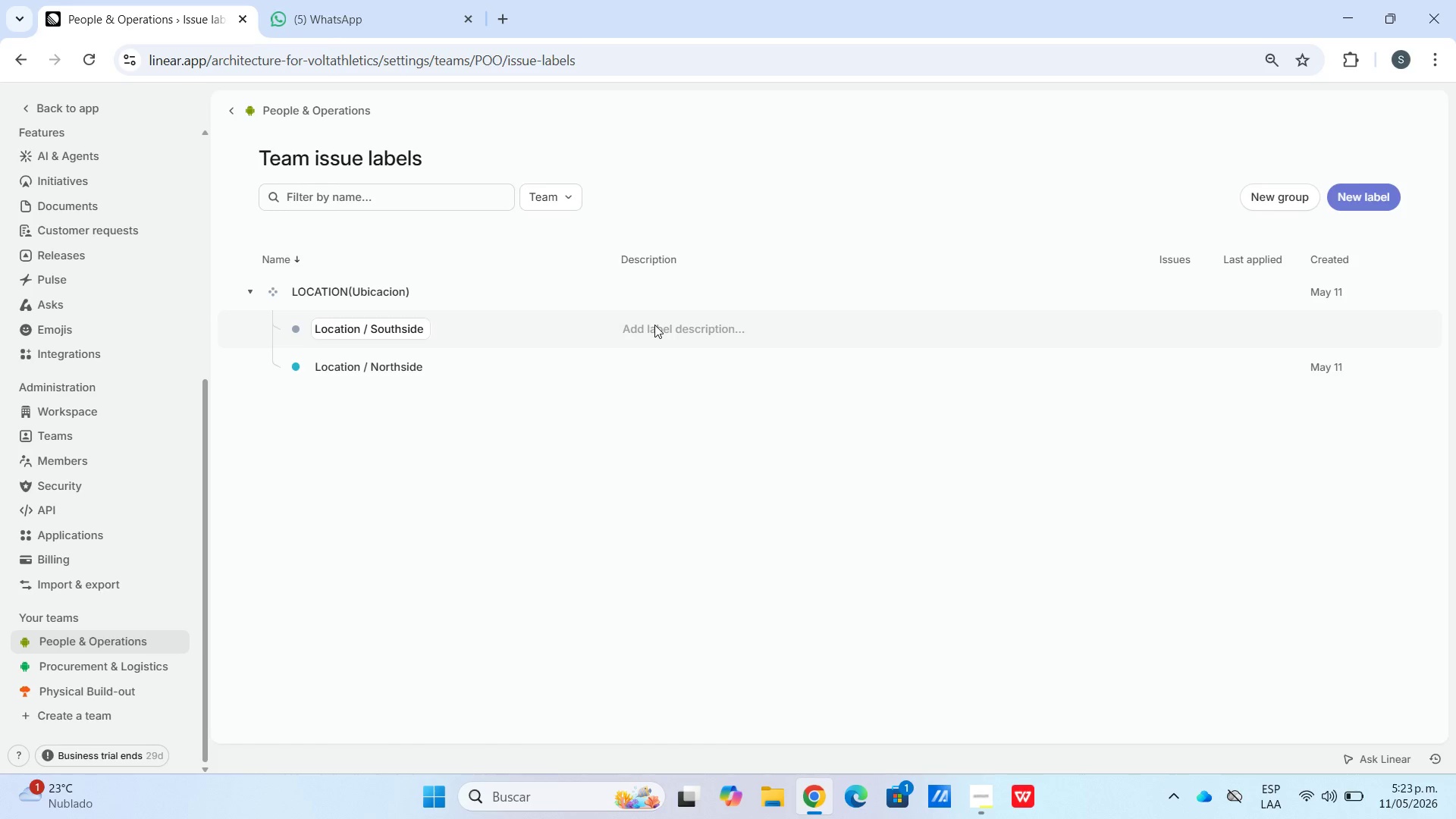 
double_click([331, 367])
 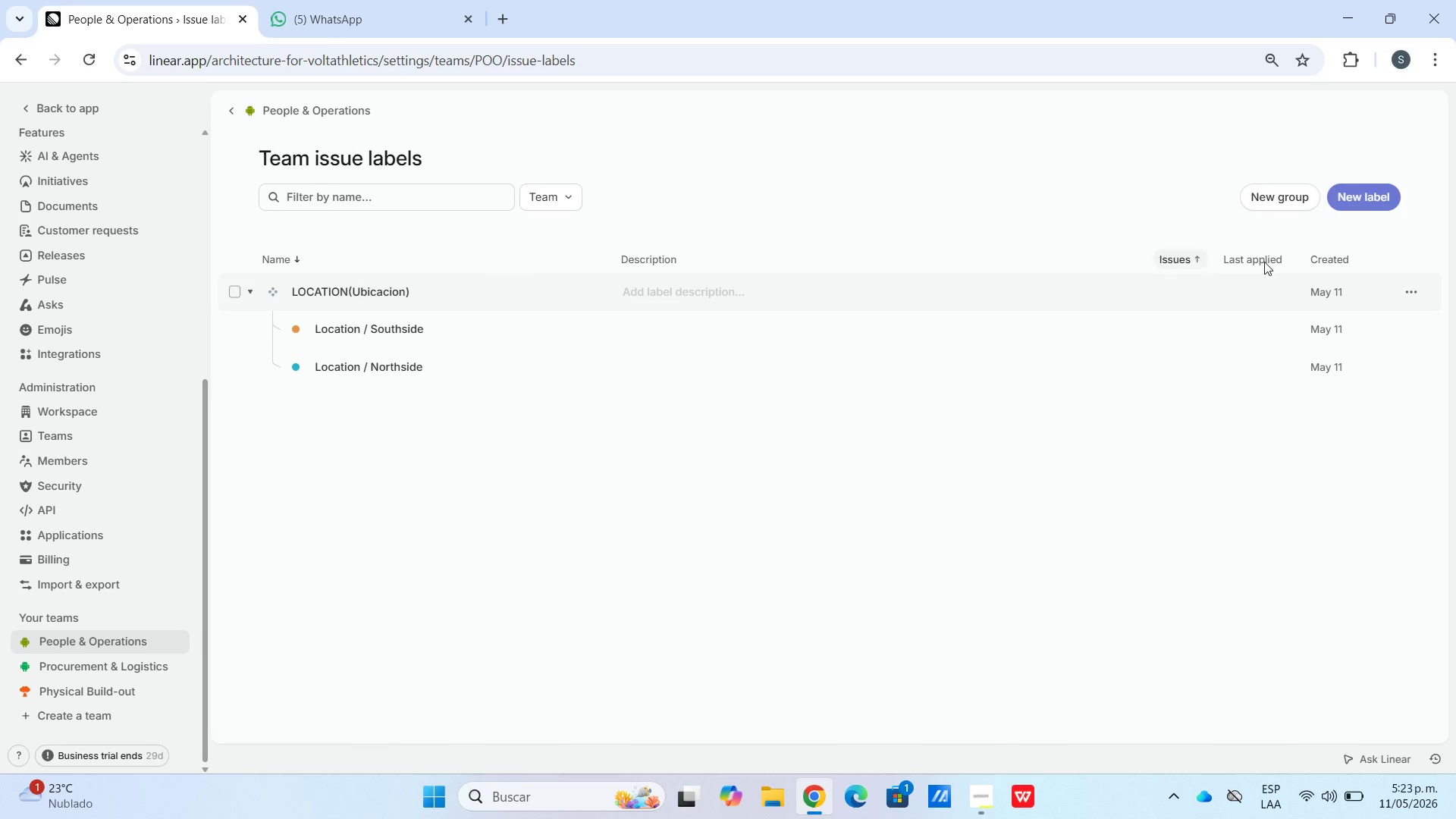 
left_click([1410, 291])
 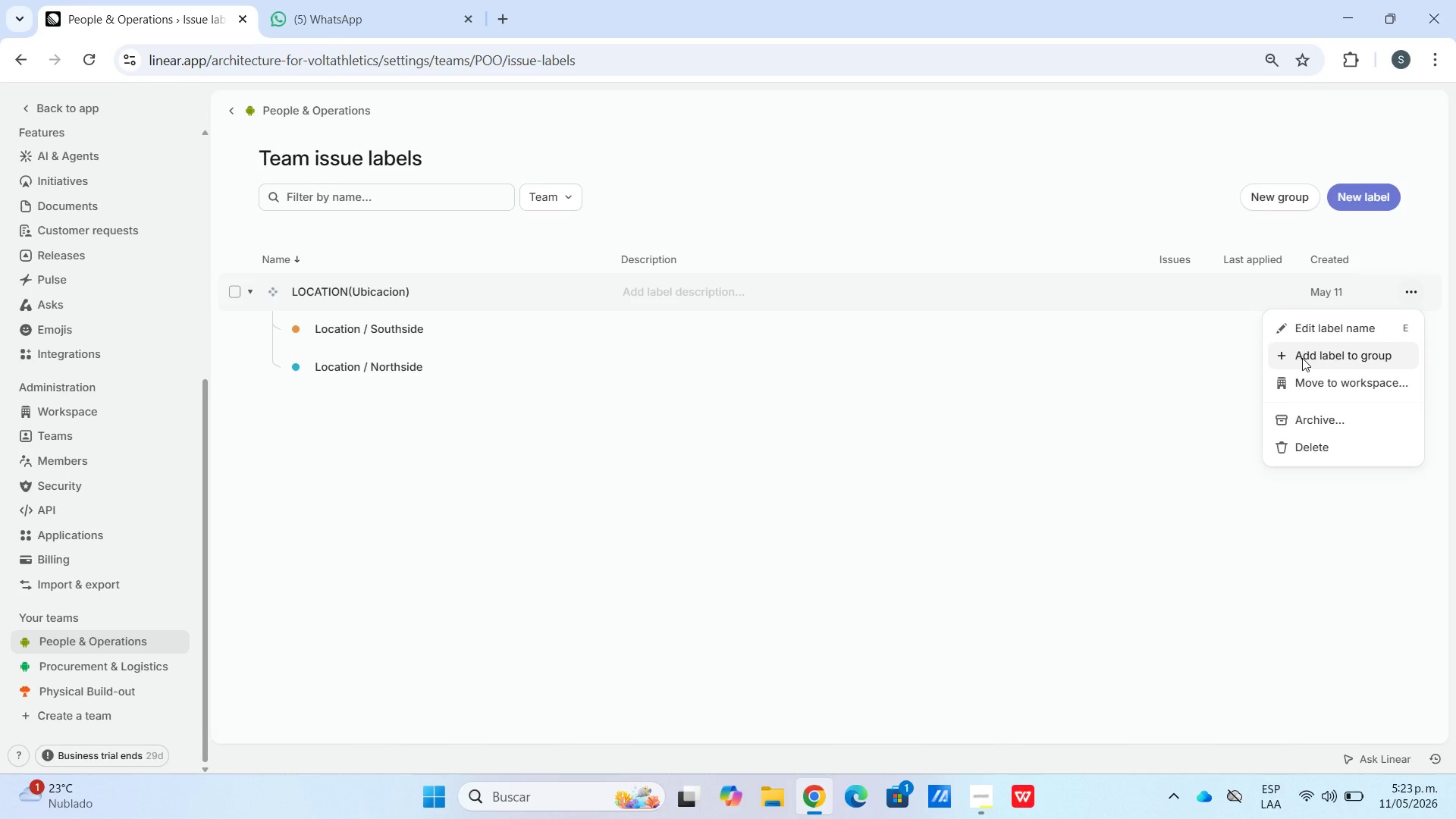 
left_click([1302, 358])
 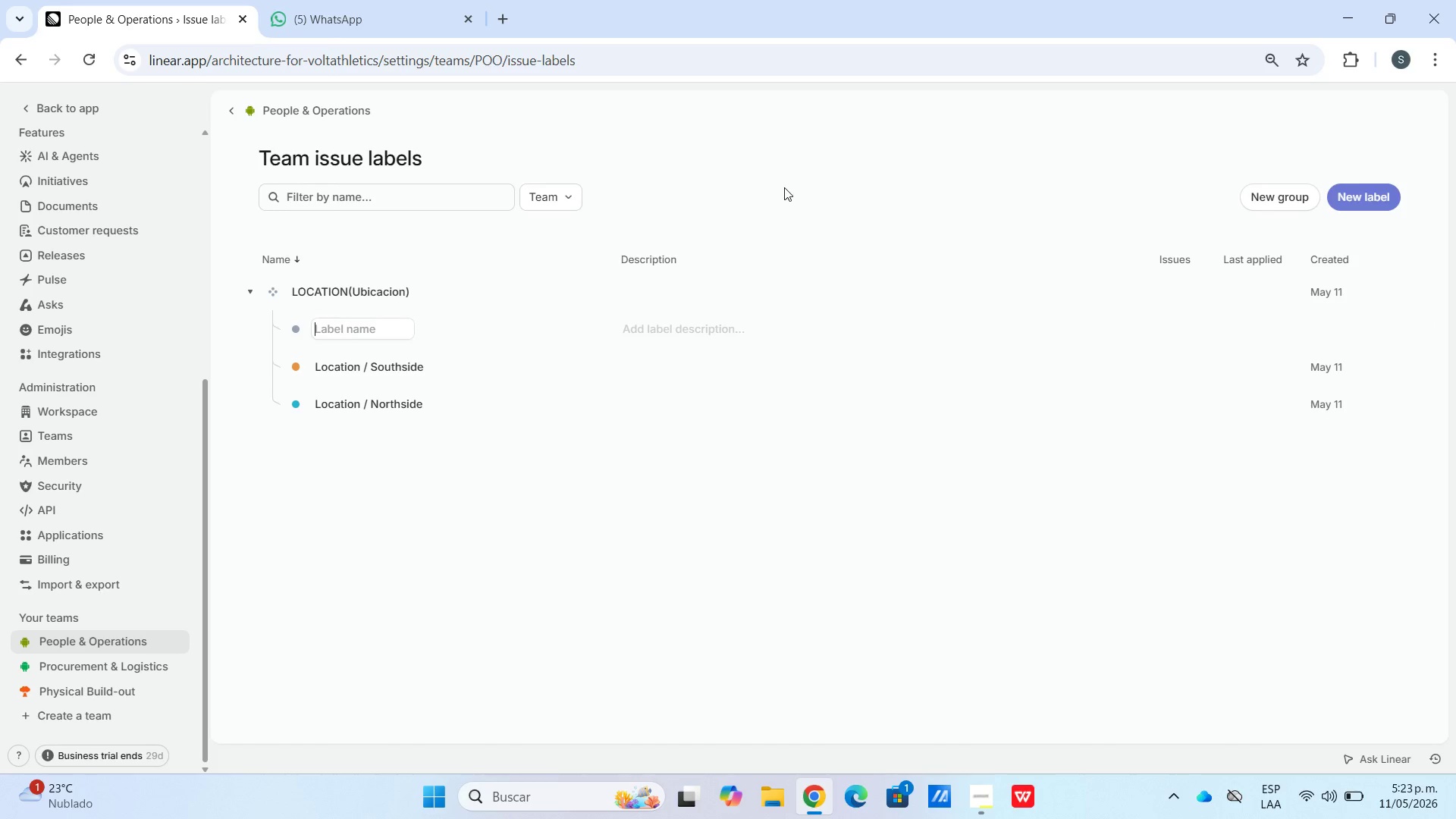 
type(Location & Downtown)
 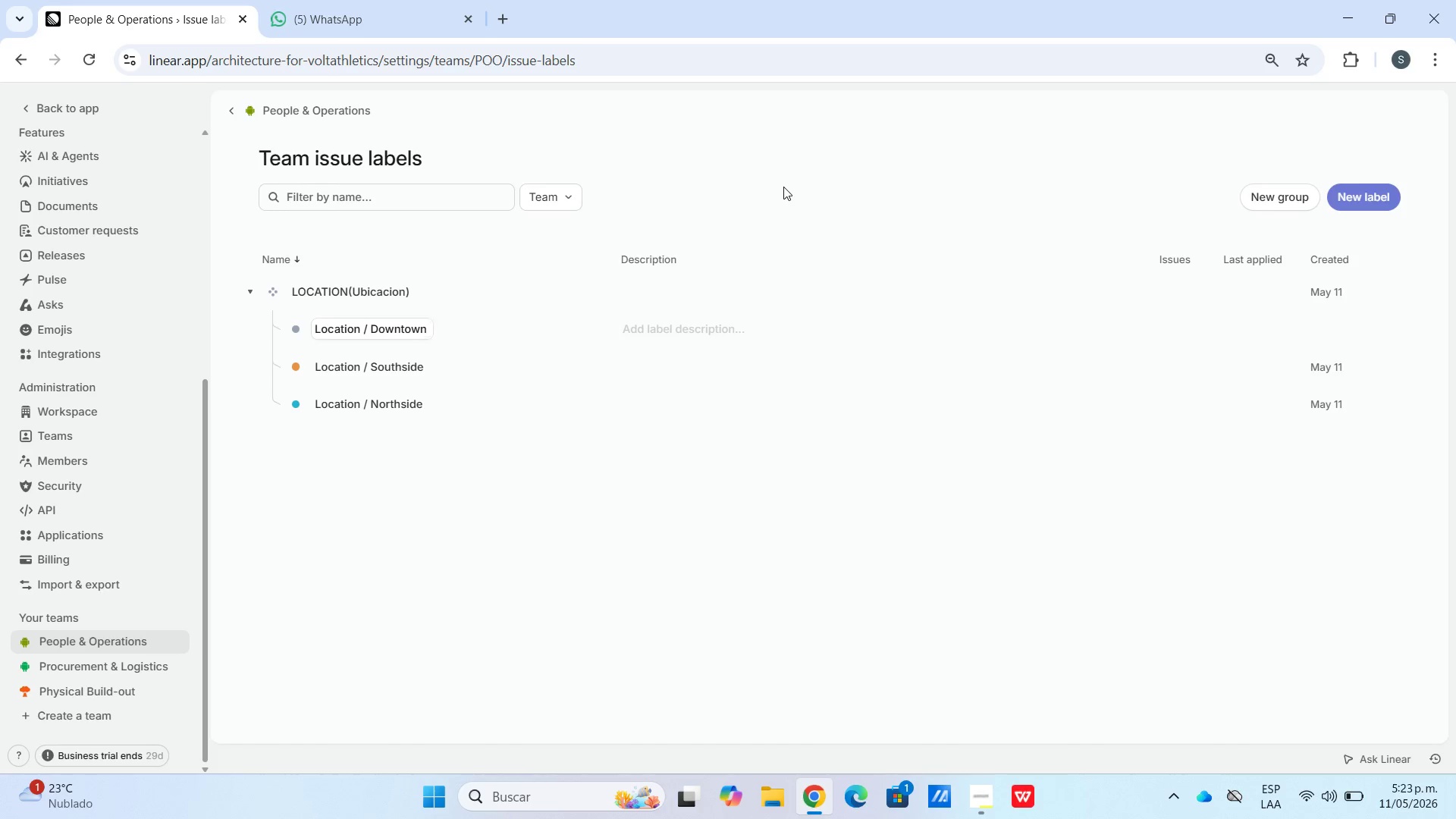 
left_click([287, 329])
 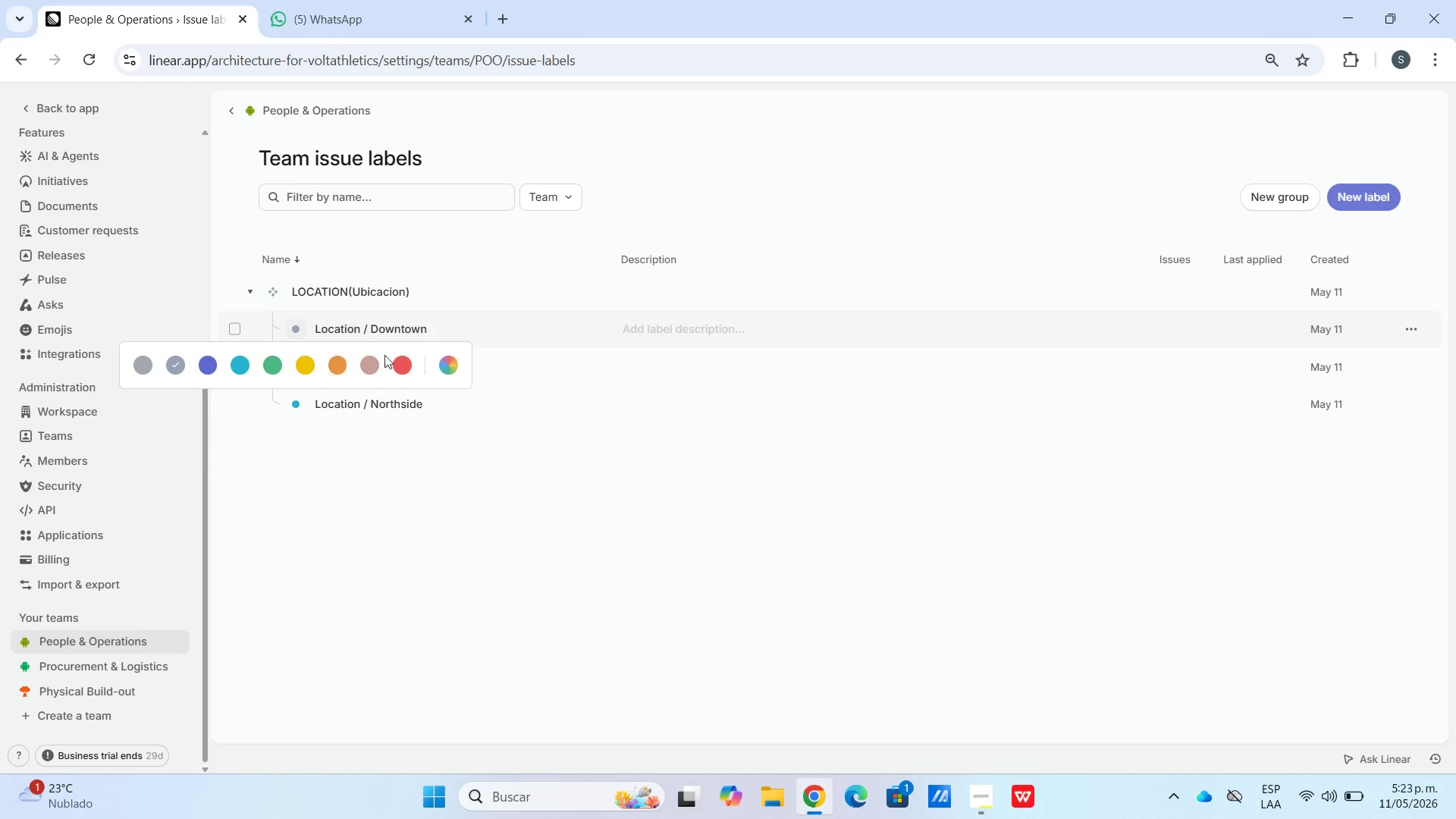 
left_click([400, 362])
 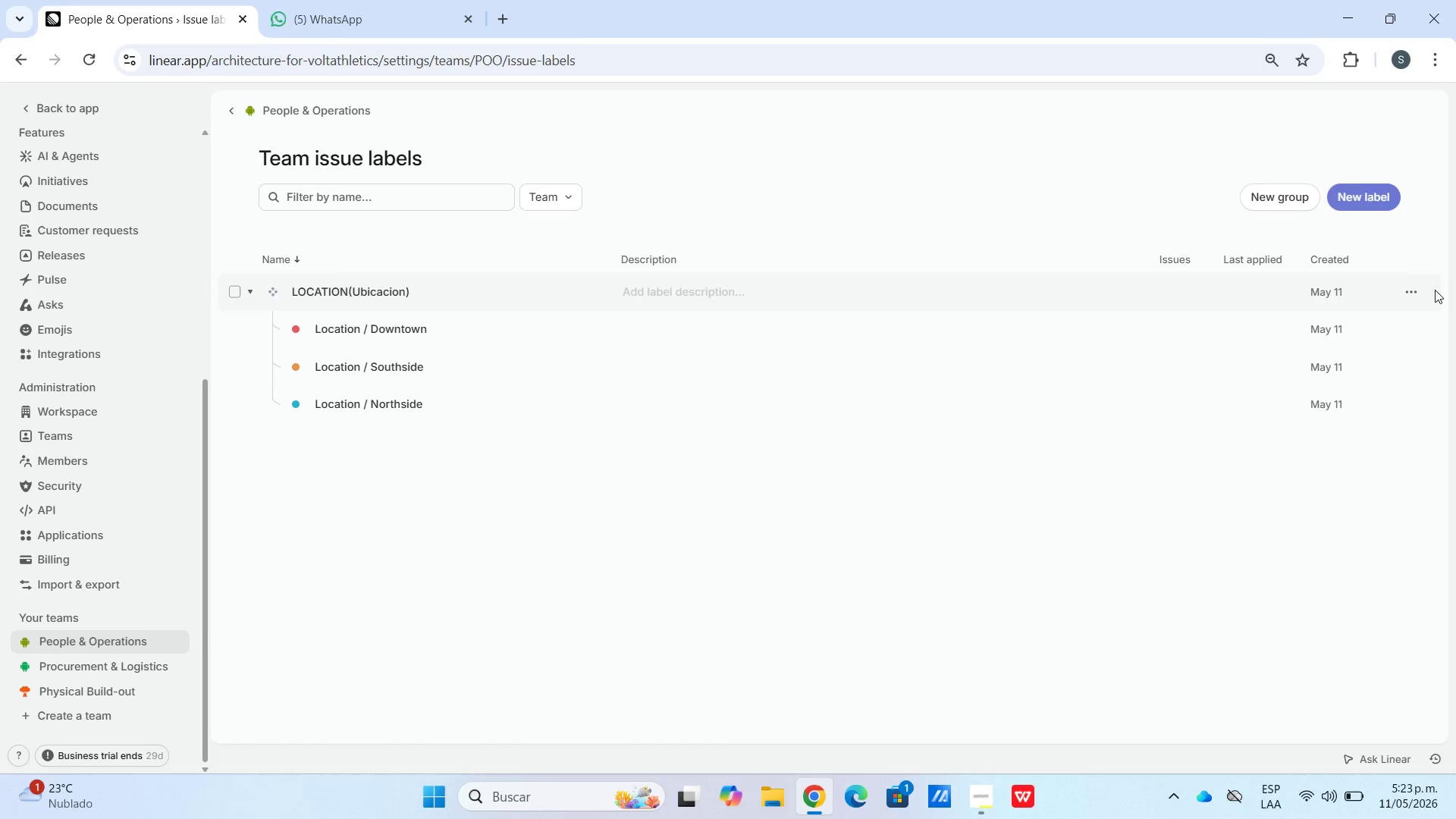 
left_click([1360, 191])
 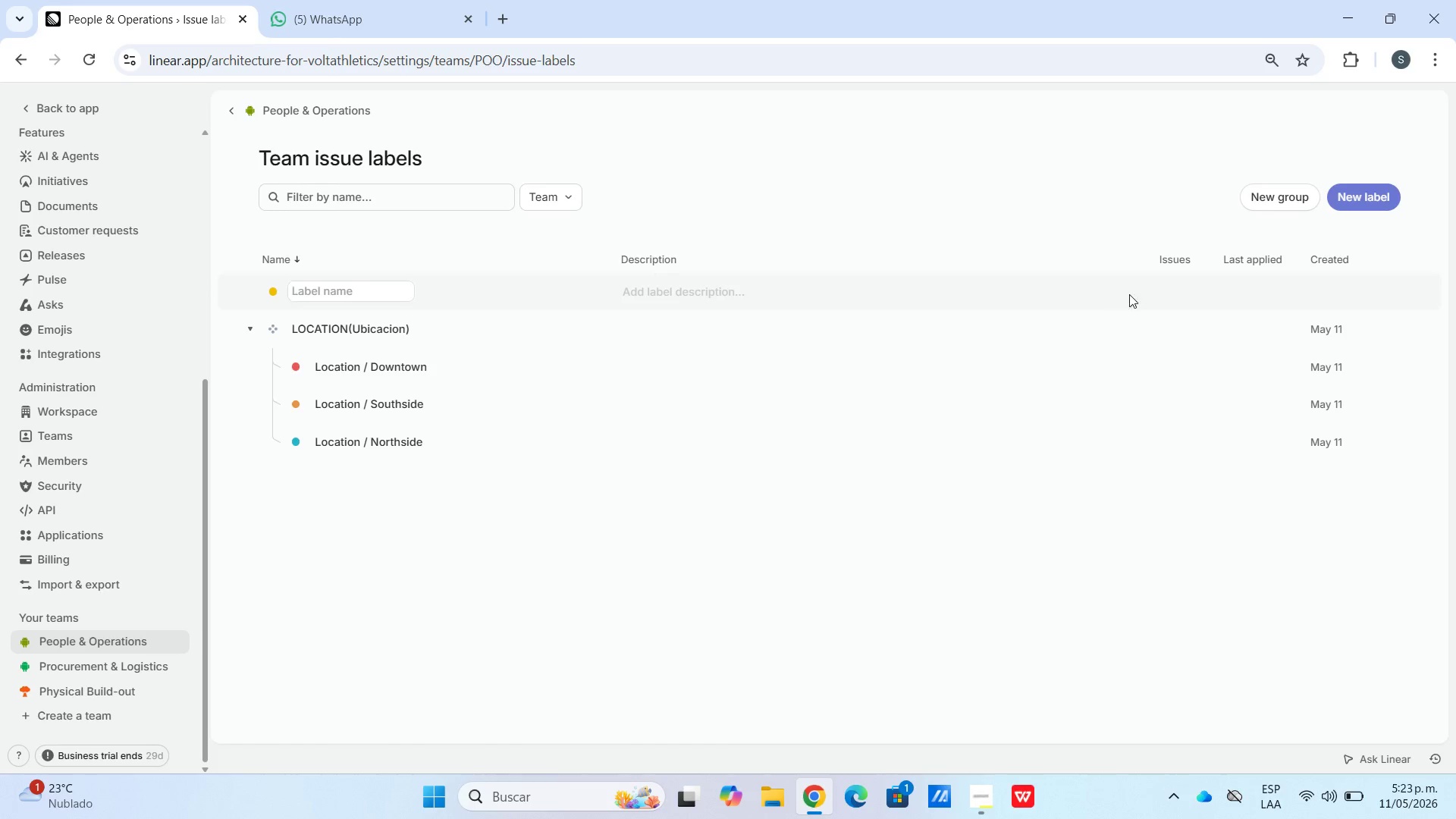 
left_click([1416, 294])
 